 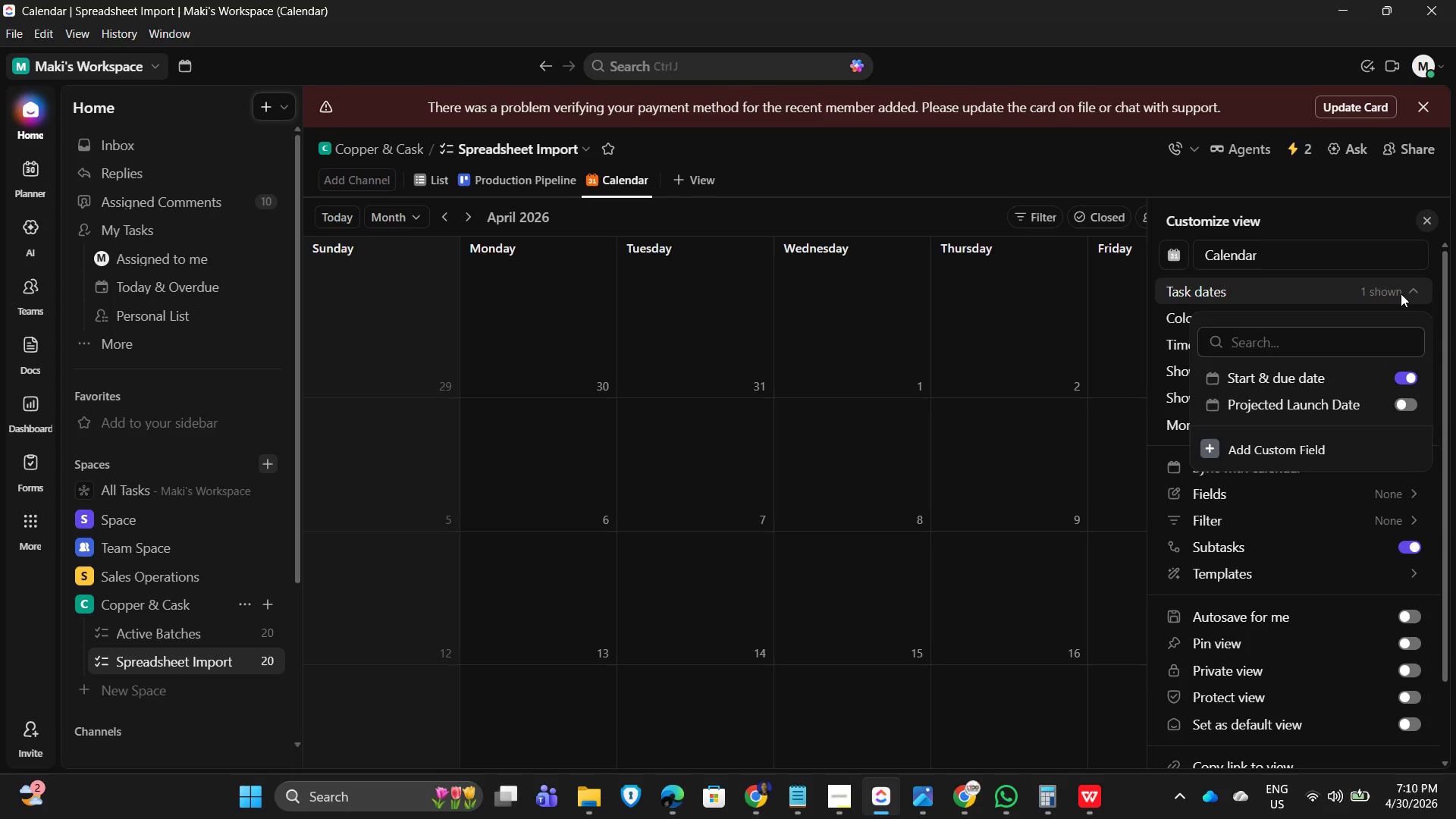 
left_click([1356, 399])
 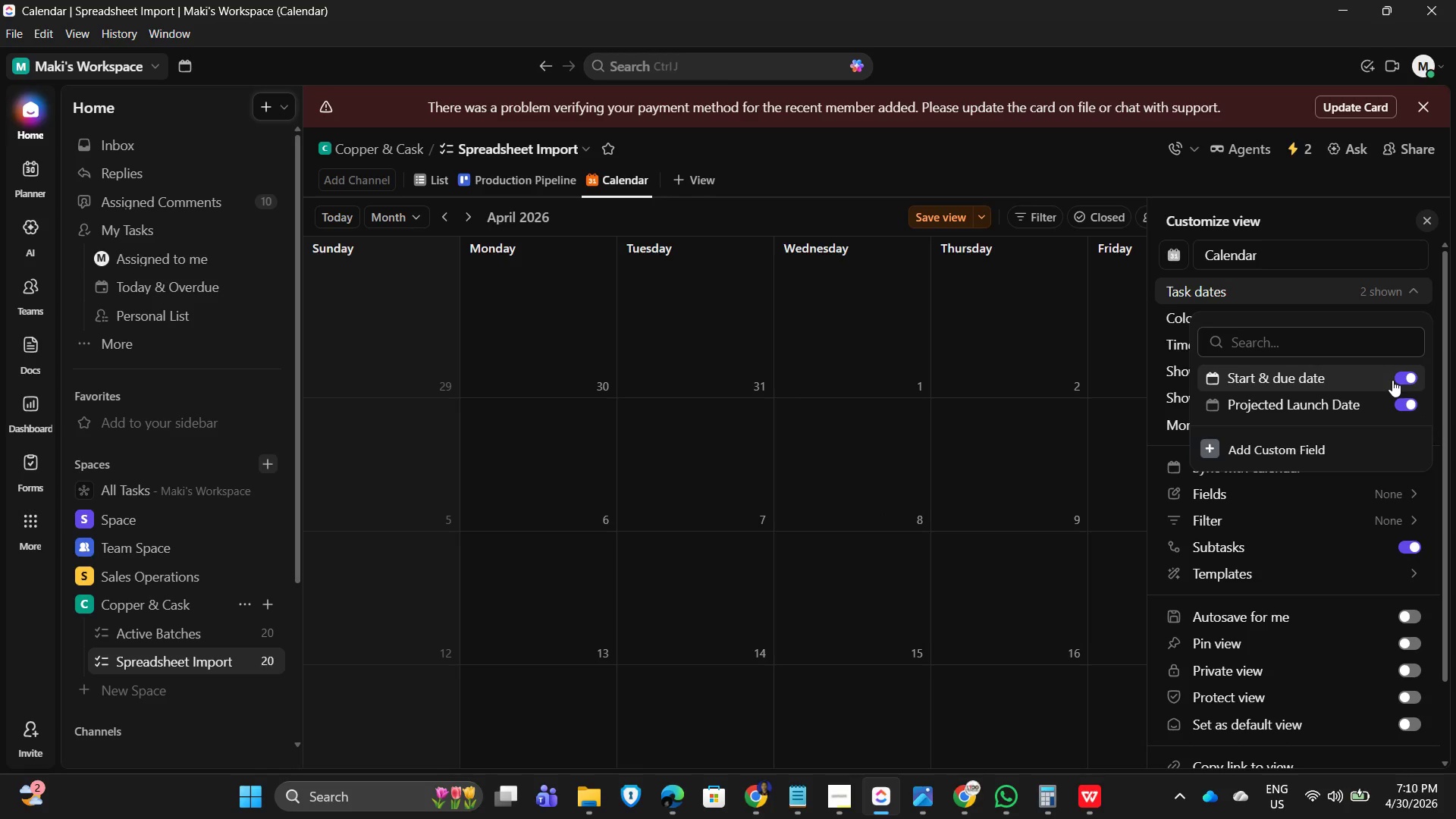 
left_click([1392, 380])
 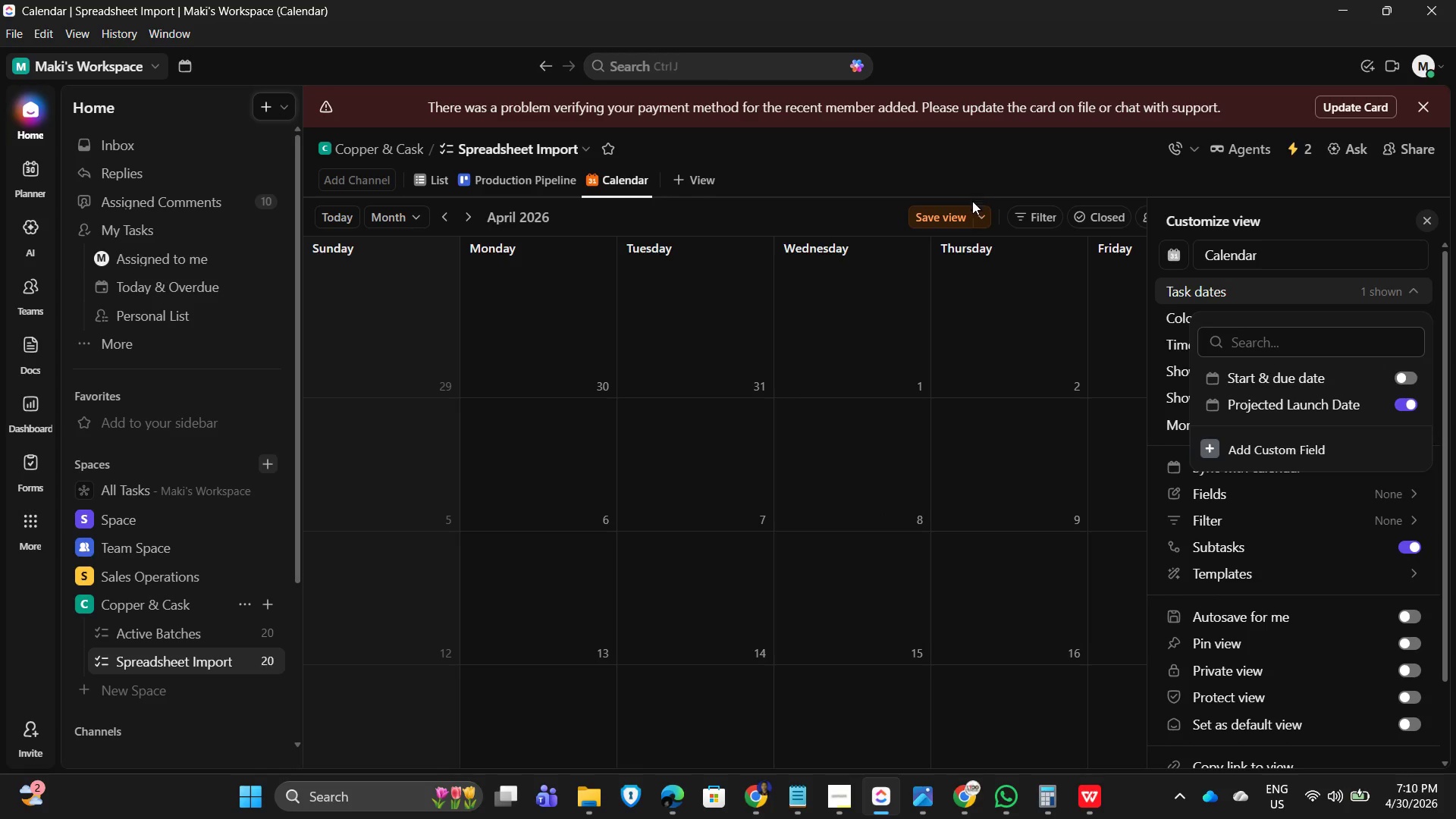 
double_click([952, 215])
 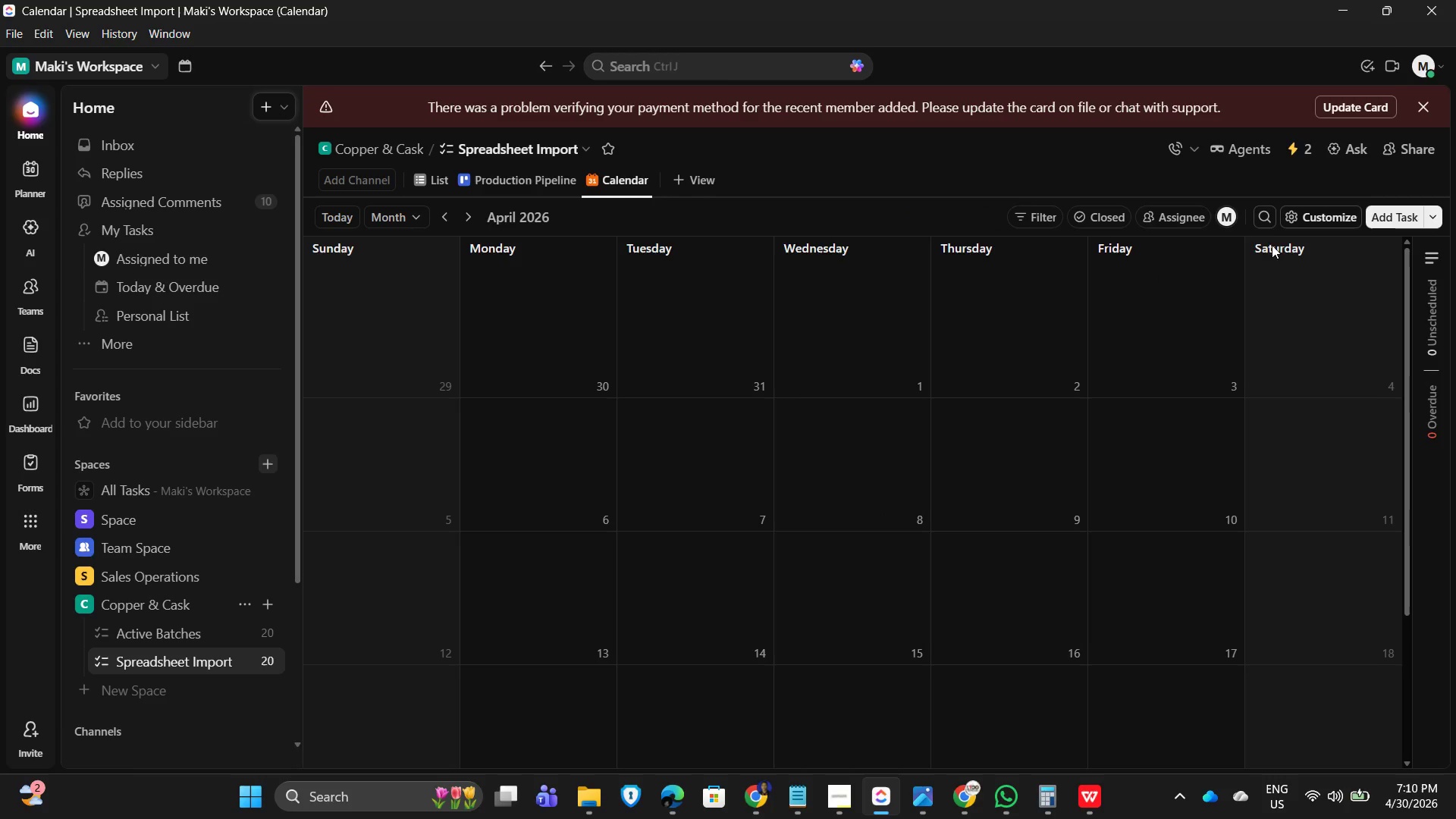 
left_click([1307, 217])
 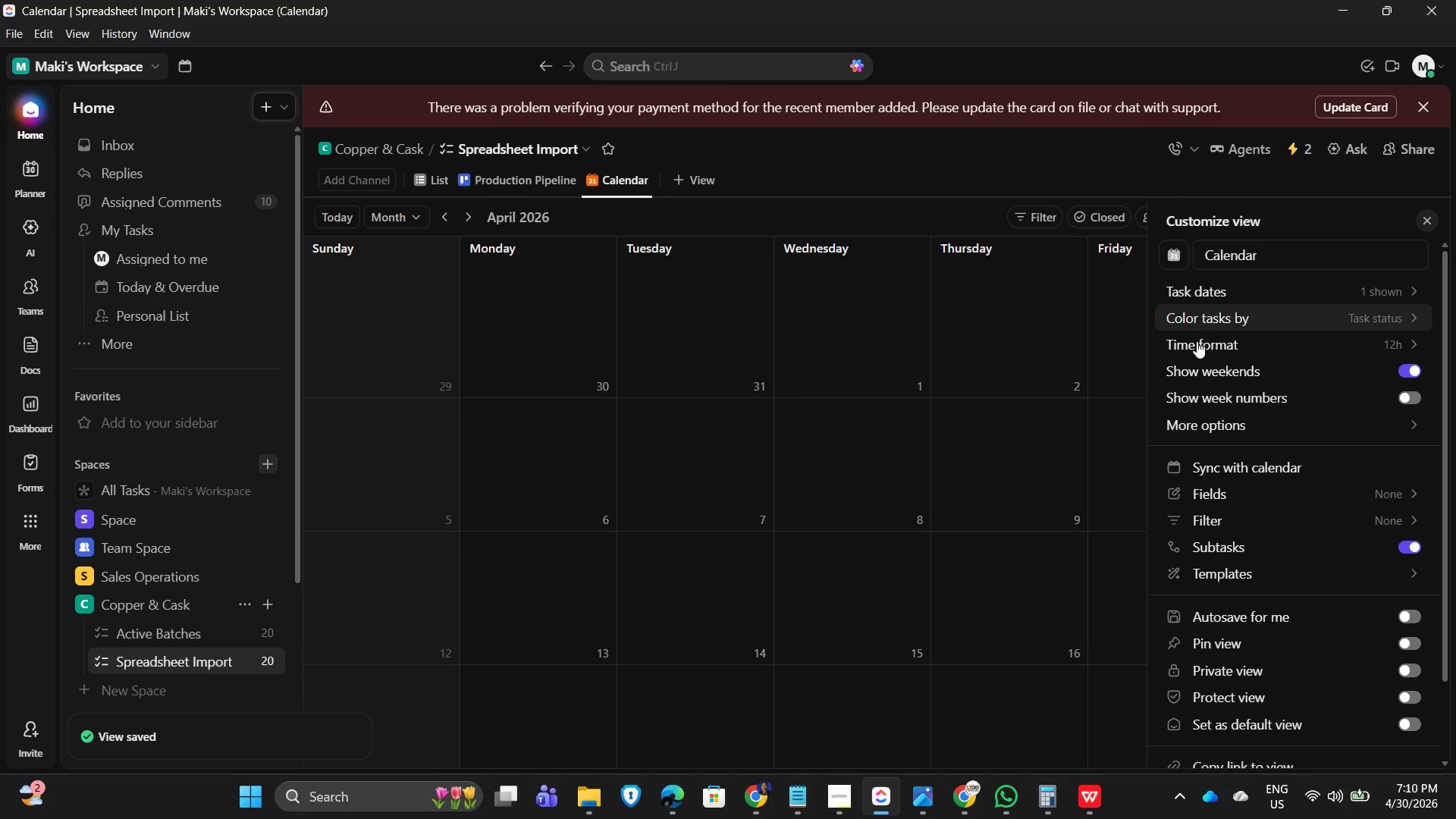 
scroll: coordinate [1272, 561], scroll_direction: down, amount: 6.0
 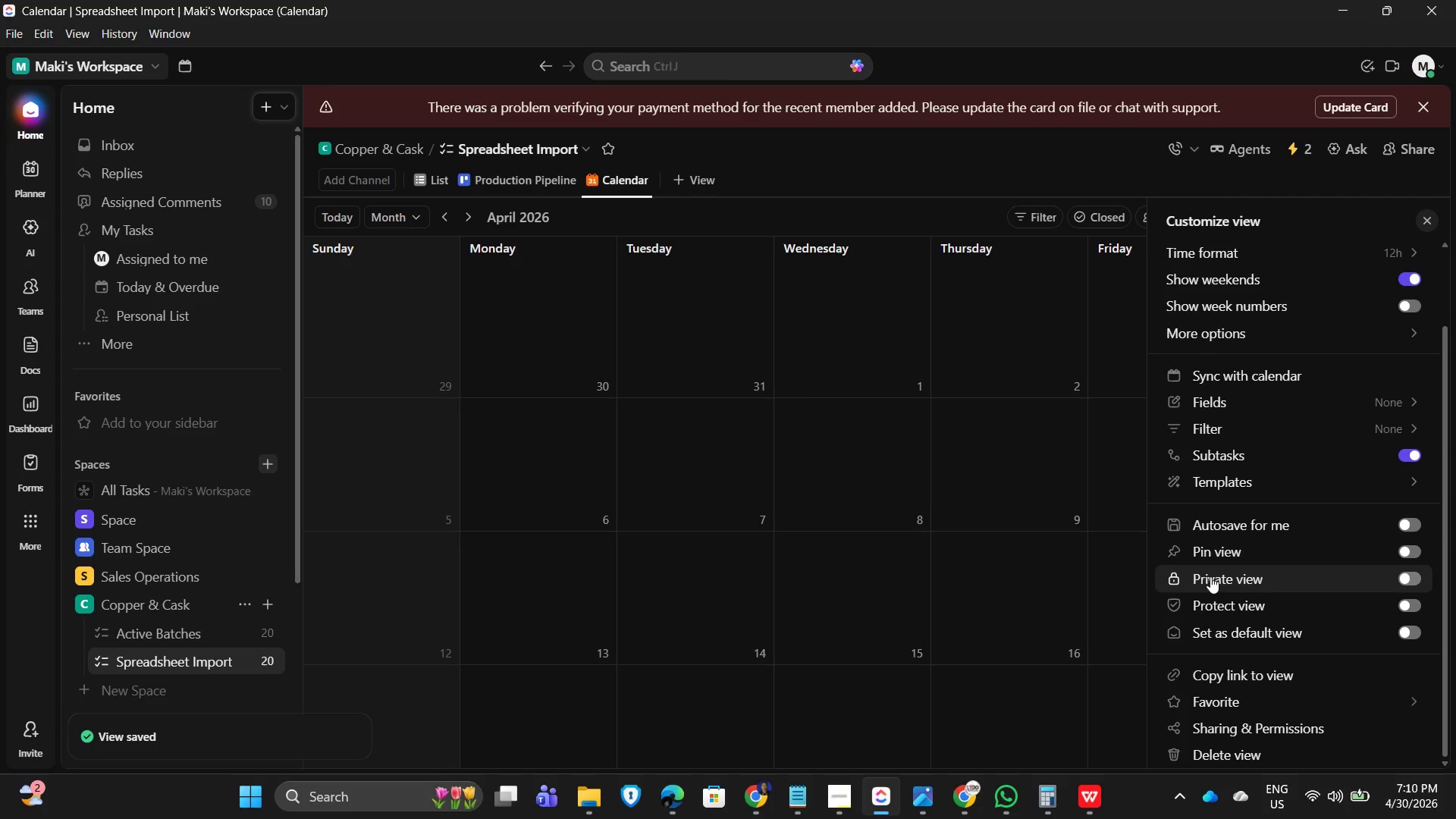 
left_click([1199, 530])
 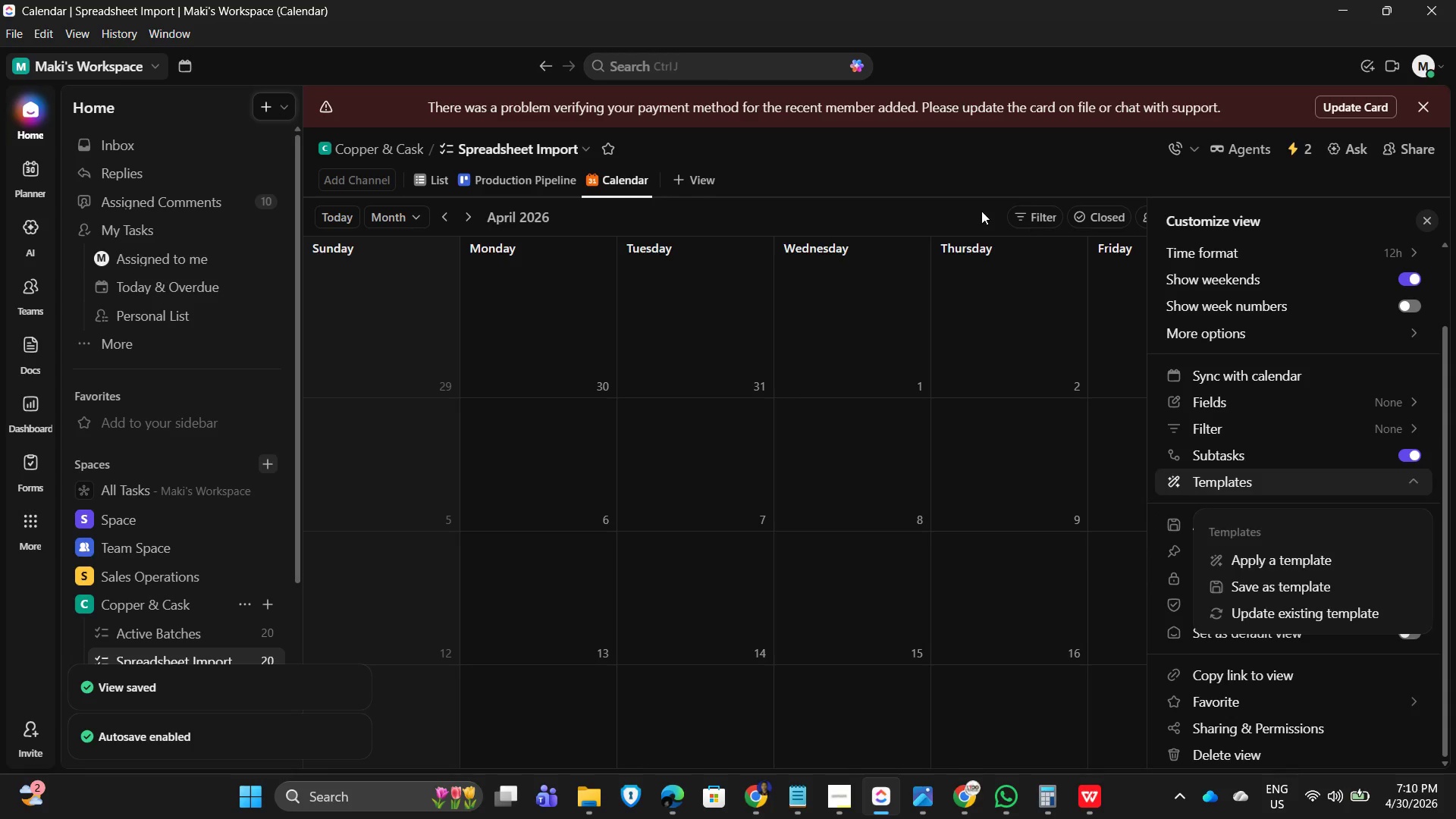 
left_click([939, 163])
 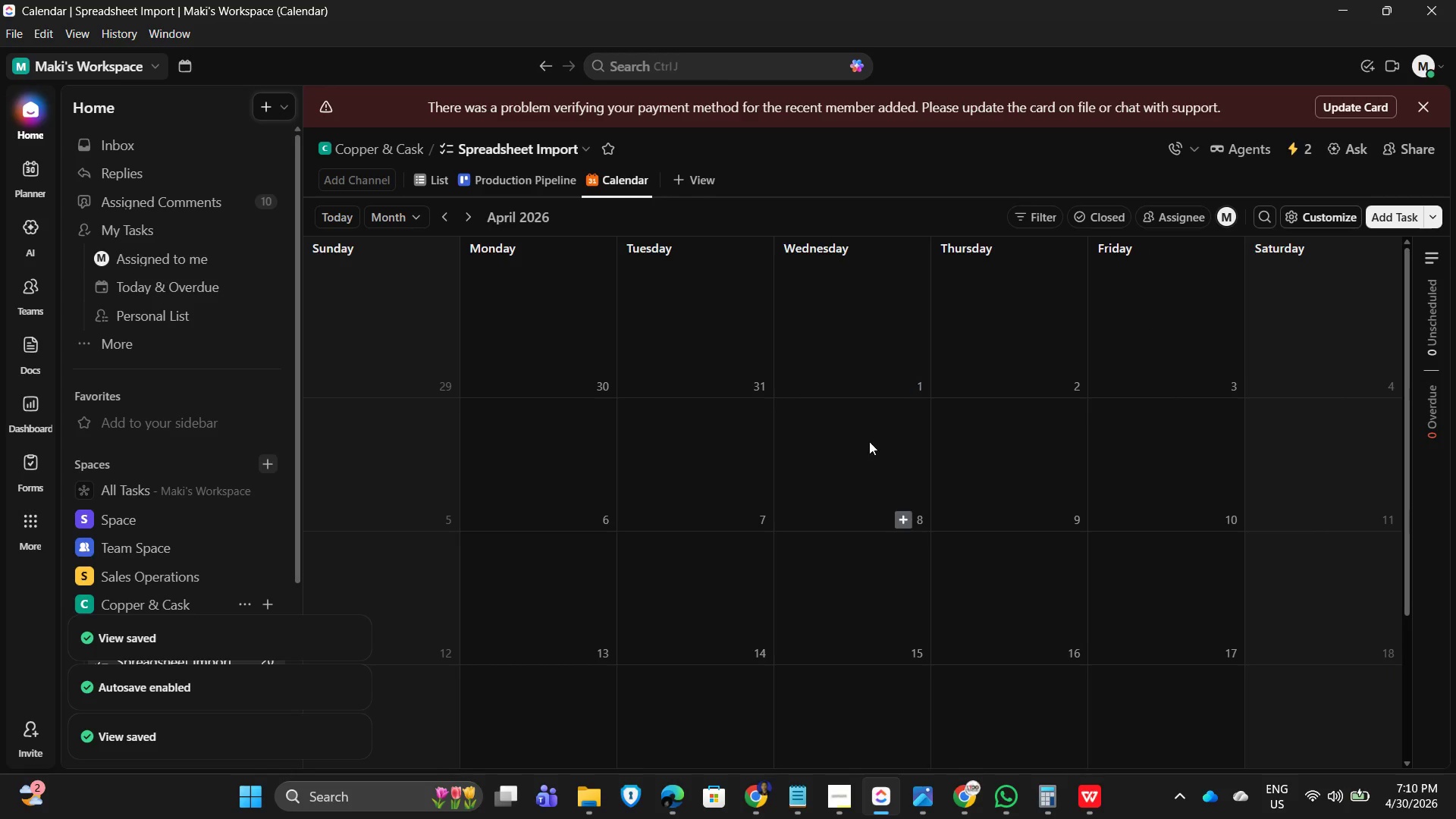 
scroll: coordinate [949, 526], scroll_direction: down, amount: 7.0
 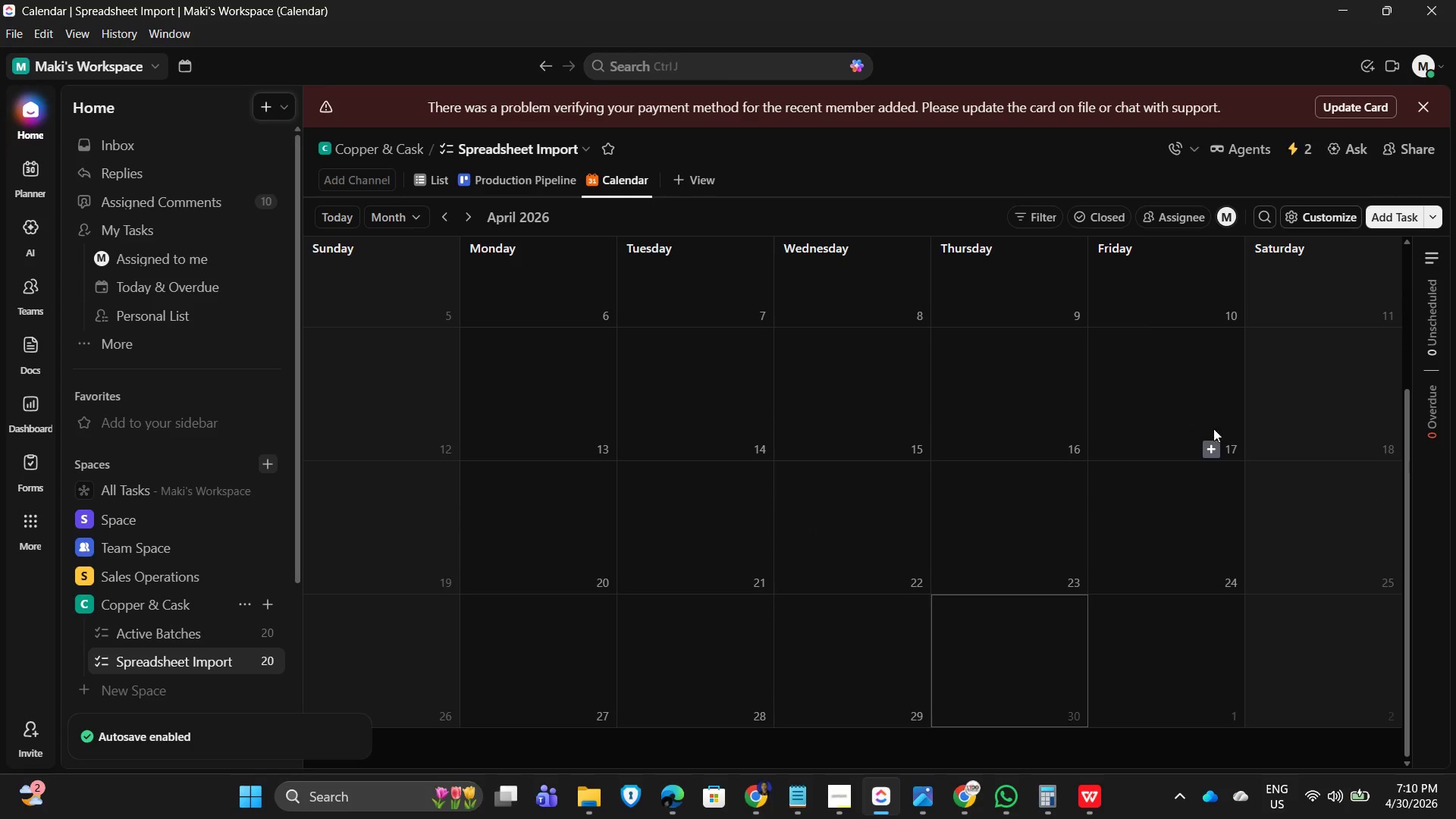 
scroll: coordinate [867, 391], scroll_direction: up, amount: 14.0
 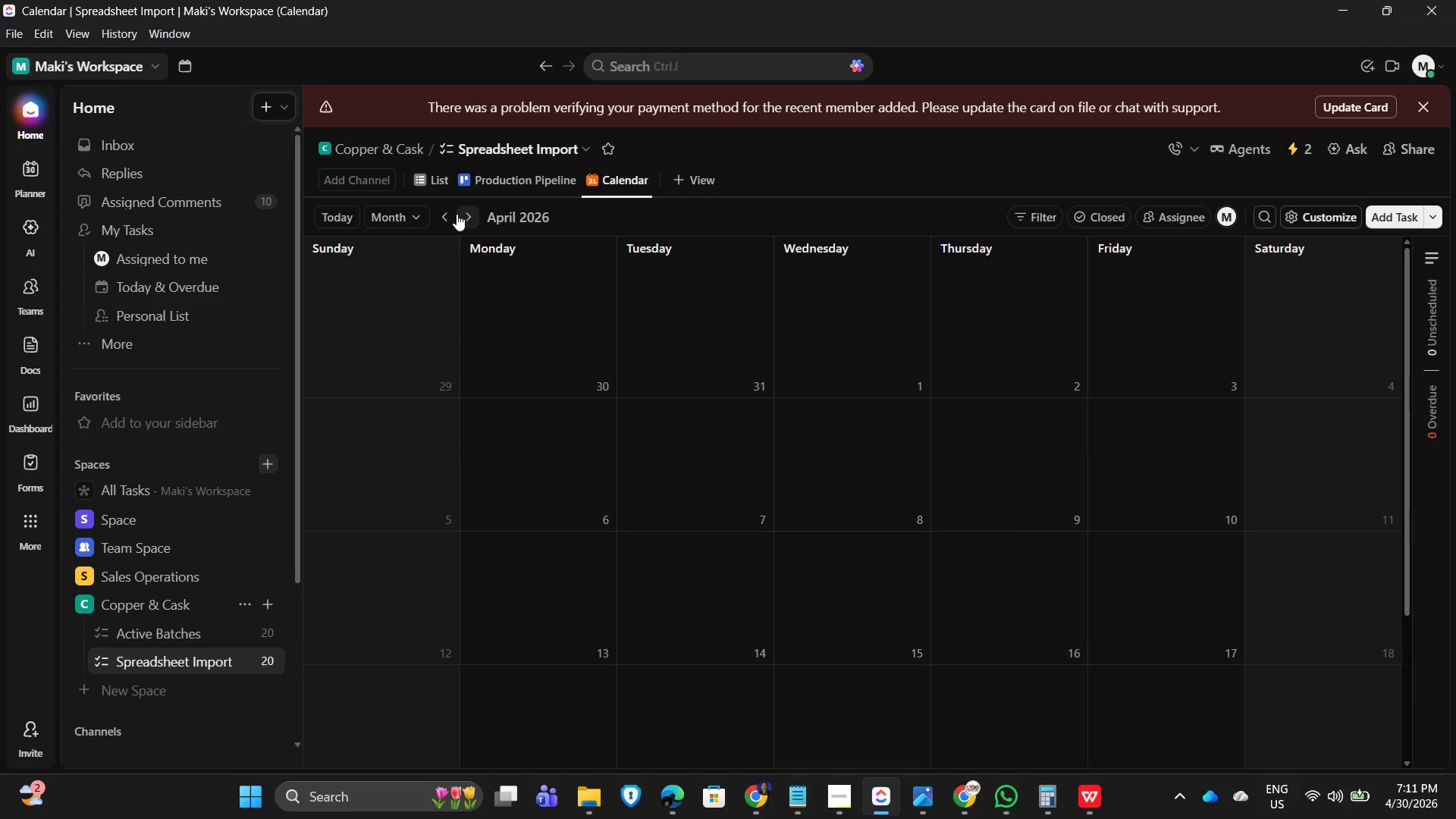 
left_click([468, 214])
 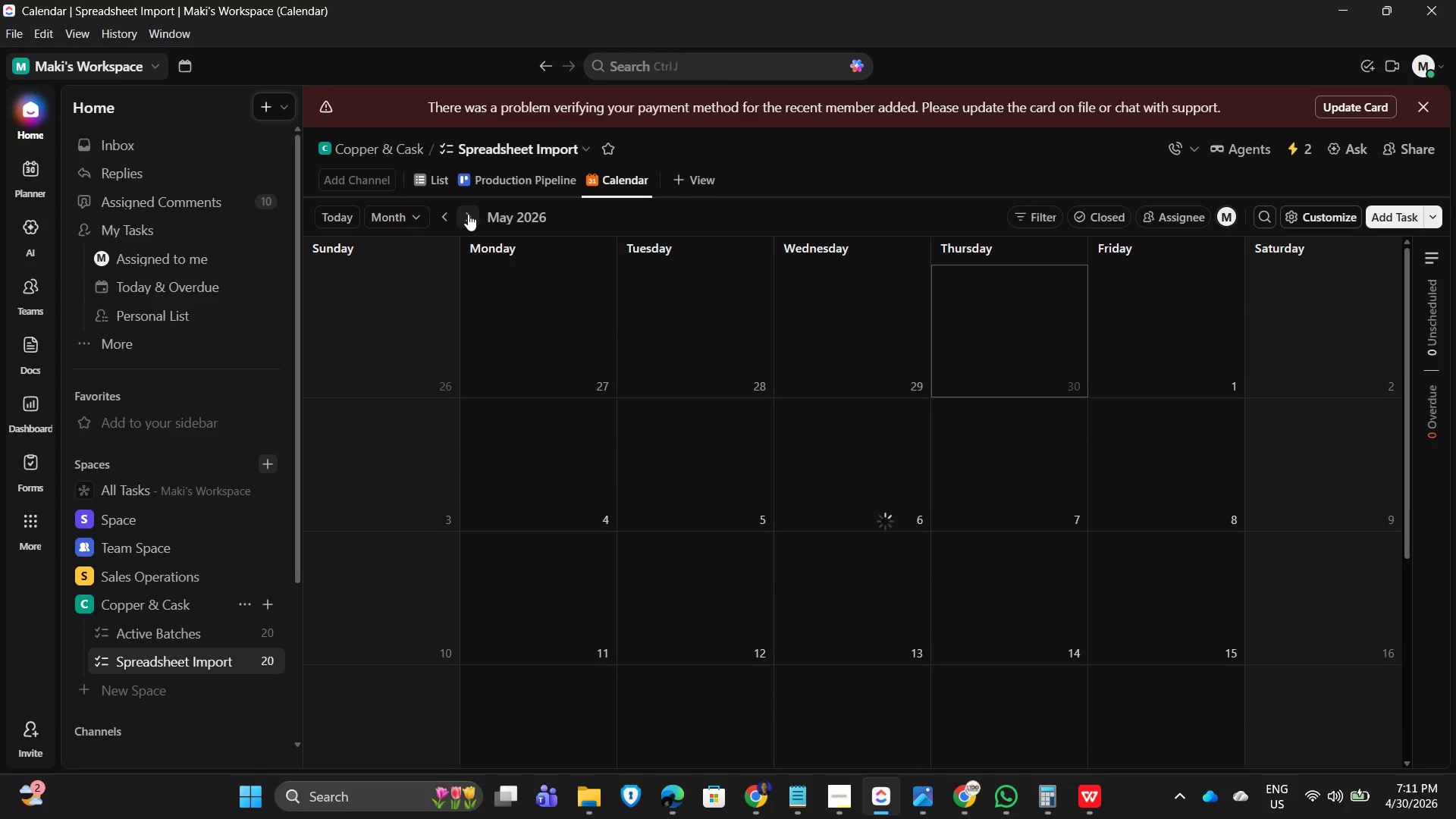 
left_click([468, 214])
 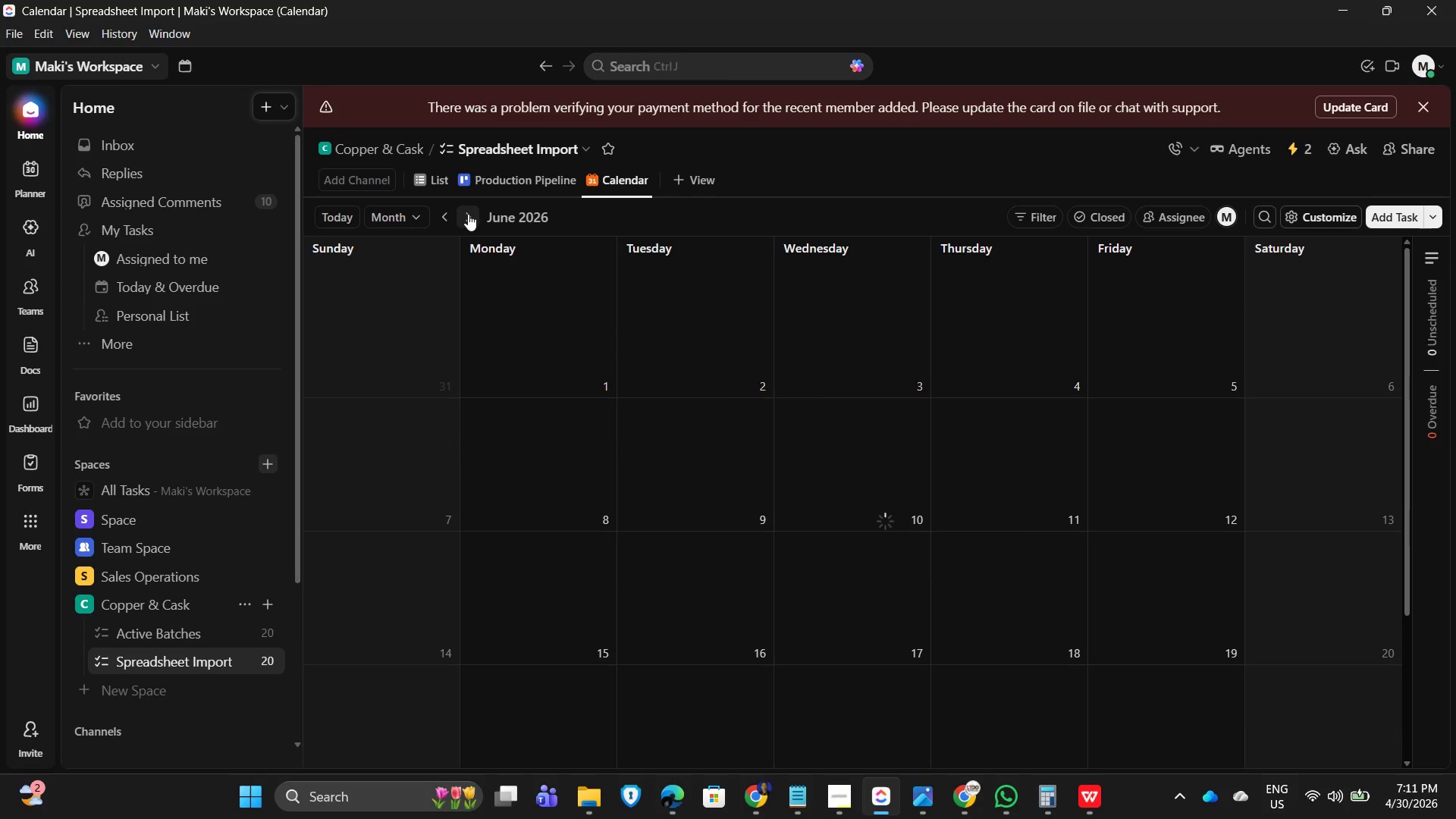 
left_click([468, 214])
 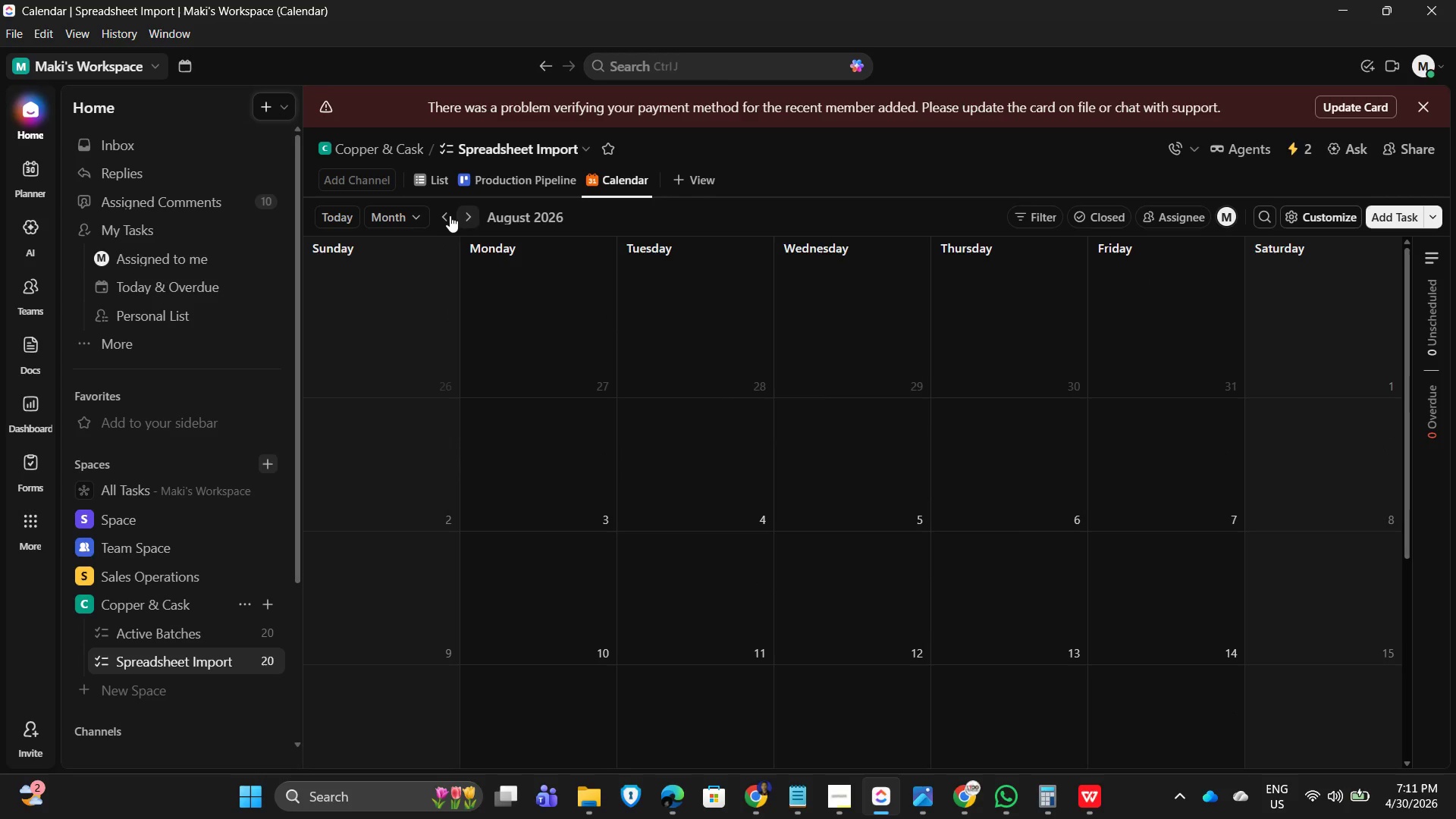 
double_click([445, 217])
 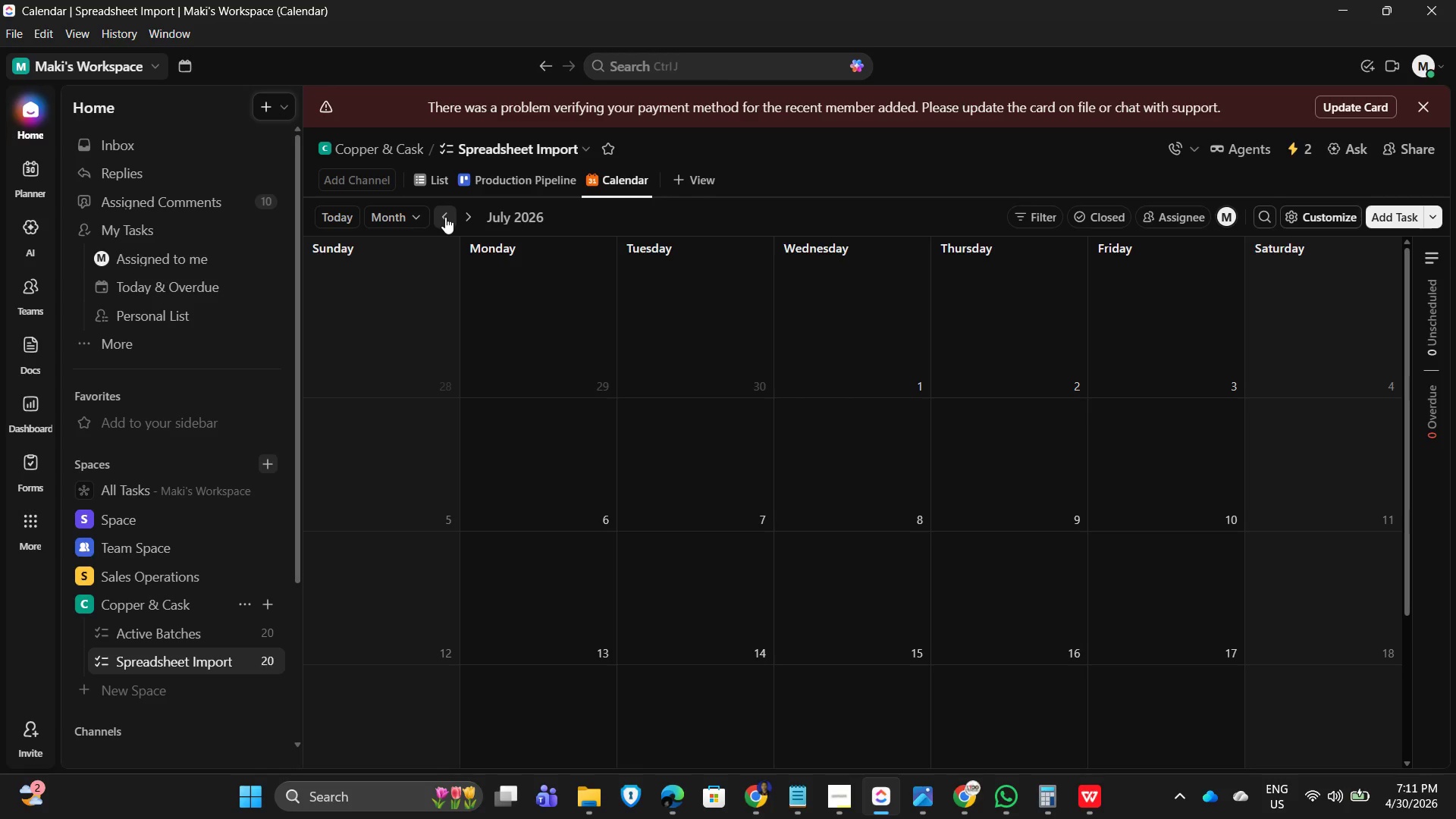 
triple_click([445, 217])
 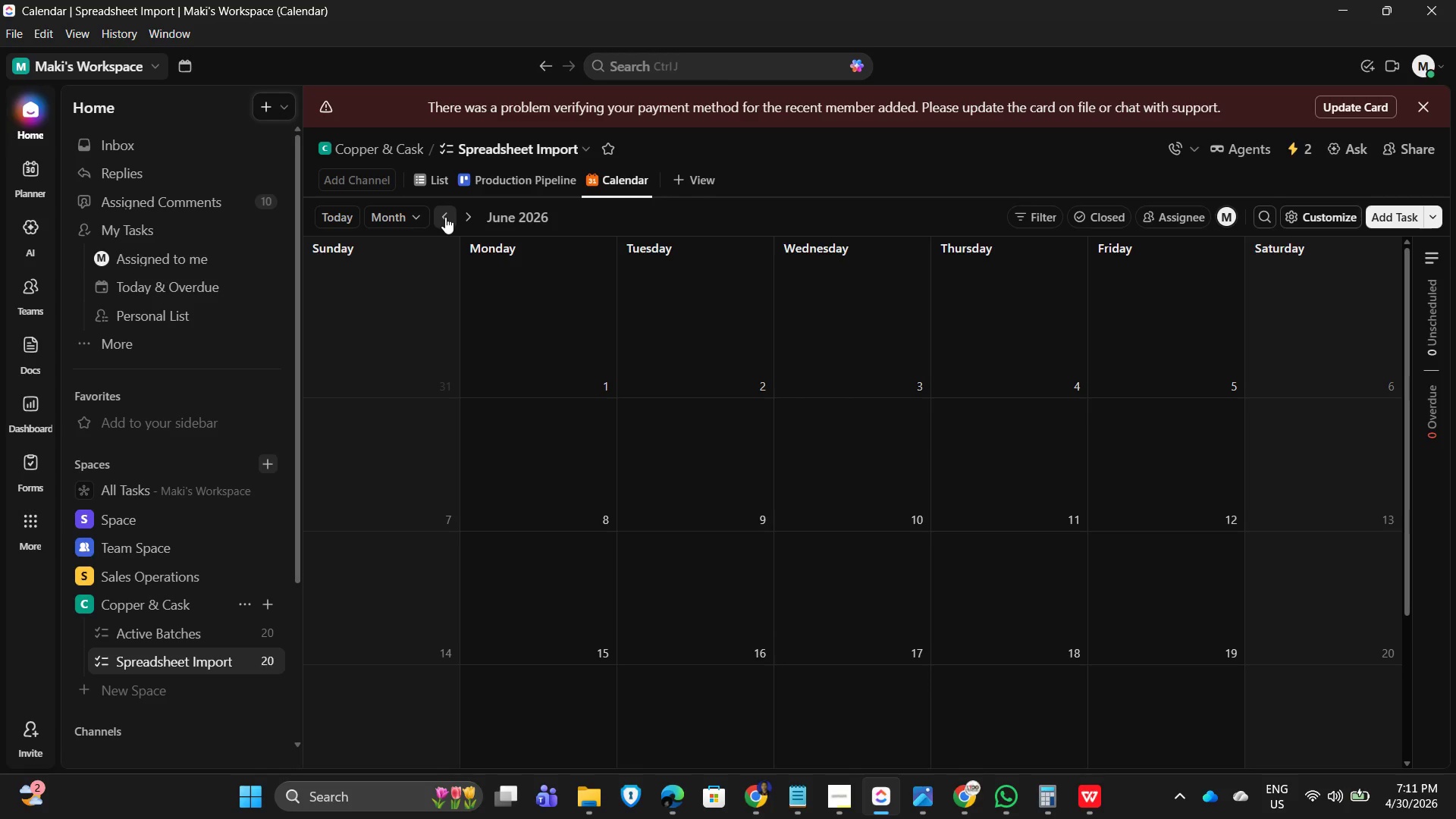 
triple_click([445, 217])
 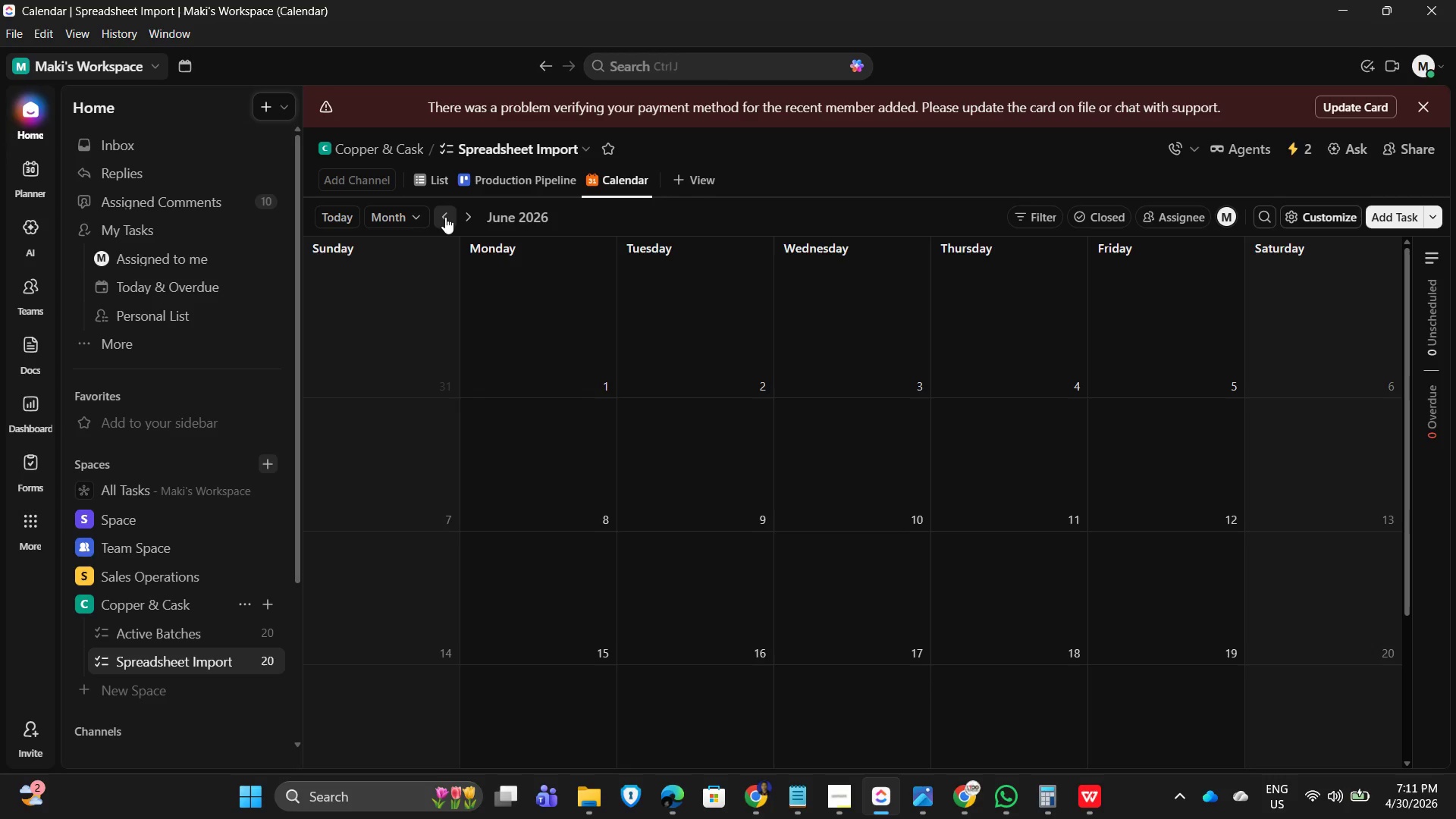 
triple_click([445, 217])
 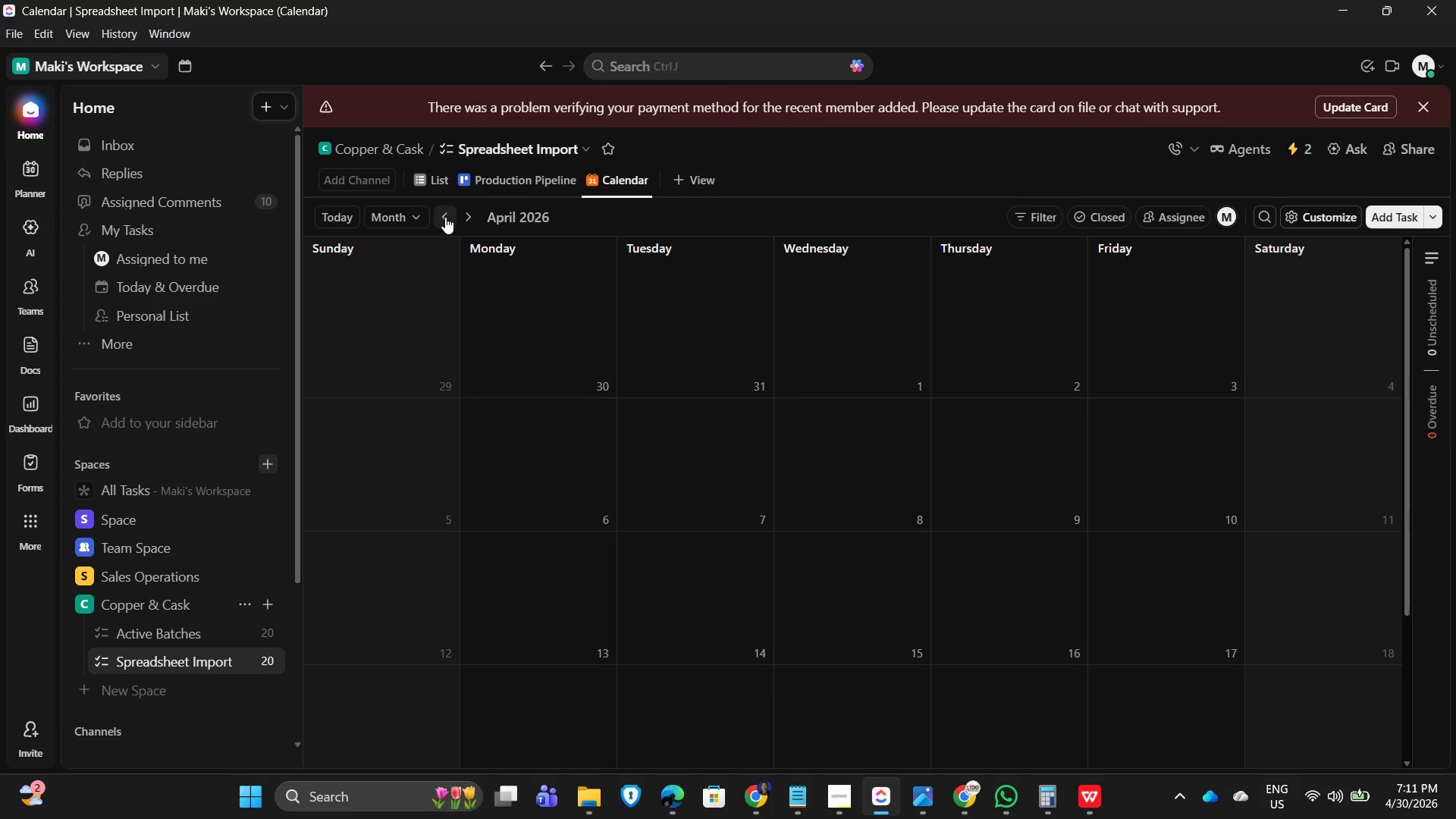 
triple_click([445, 217])
 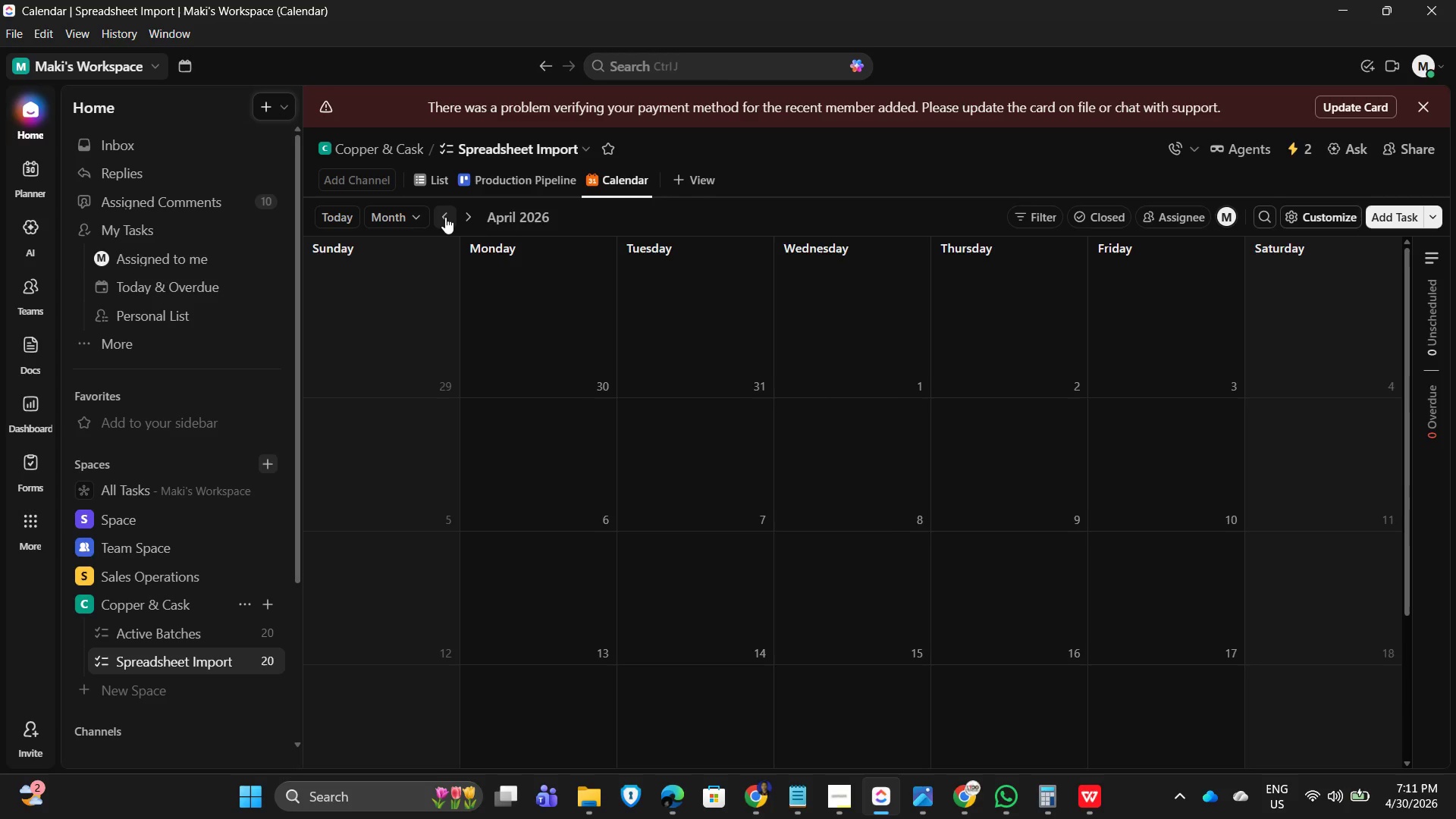 
triple_click([445, 217])
 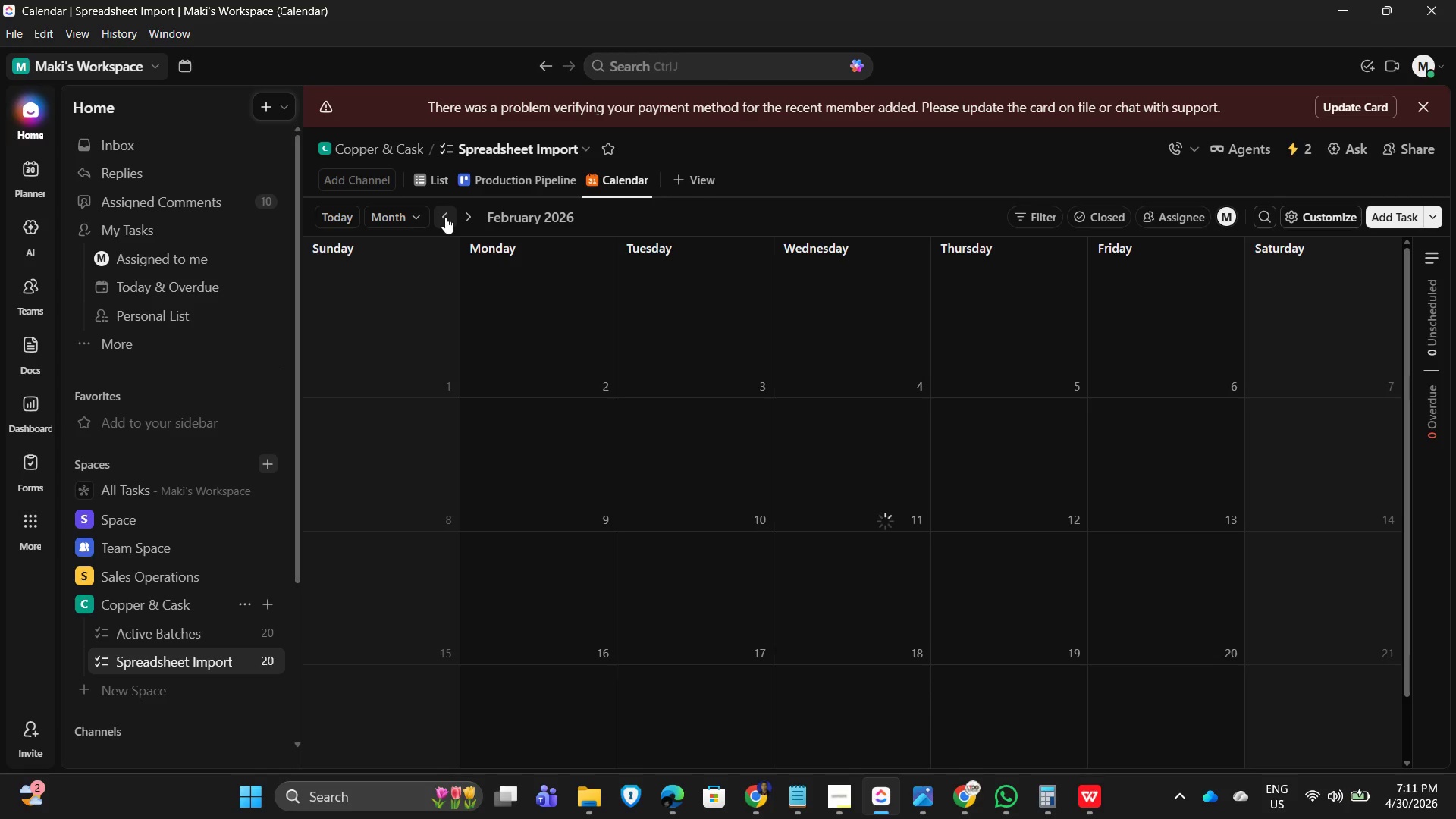 
triple_click([445, 217])
 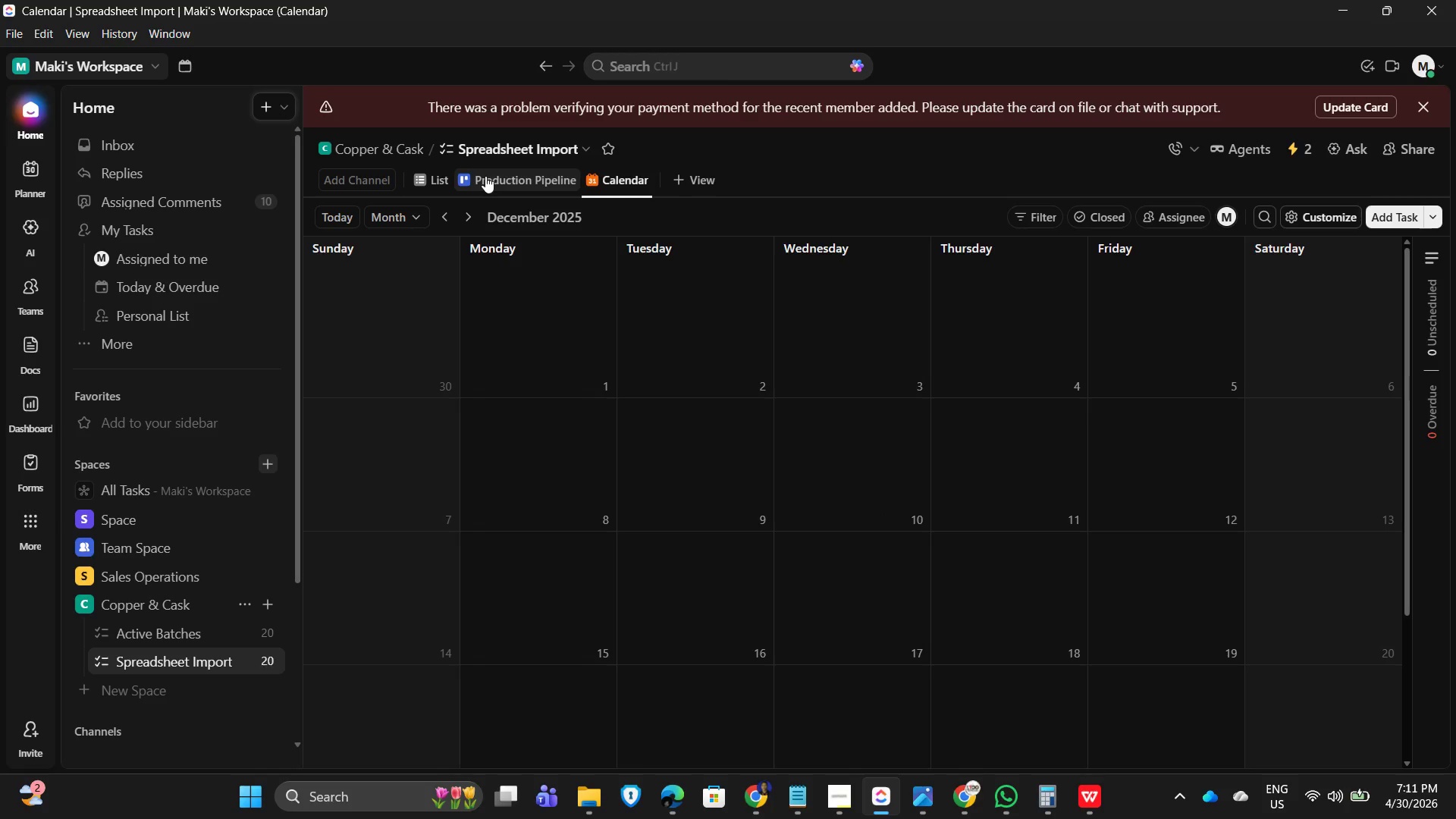 
left_click([441, 177])
 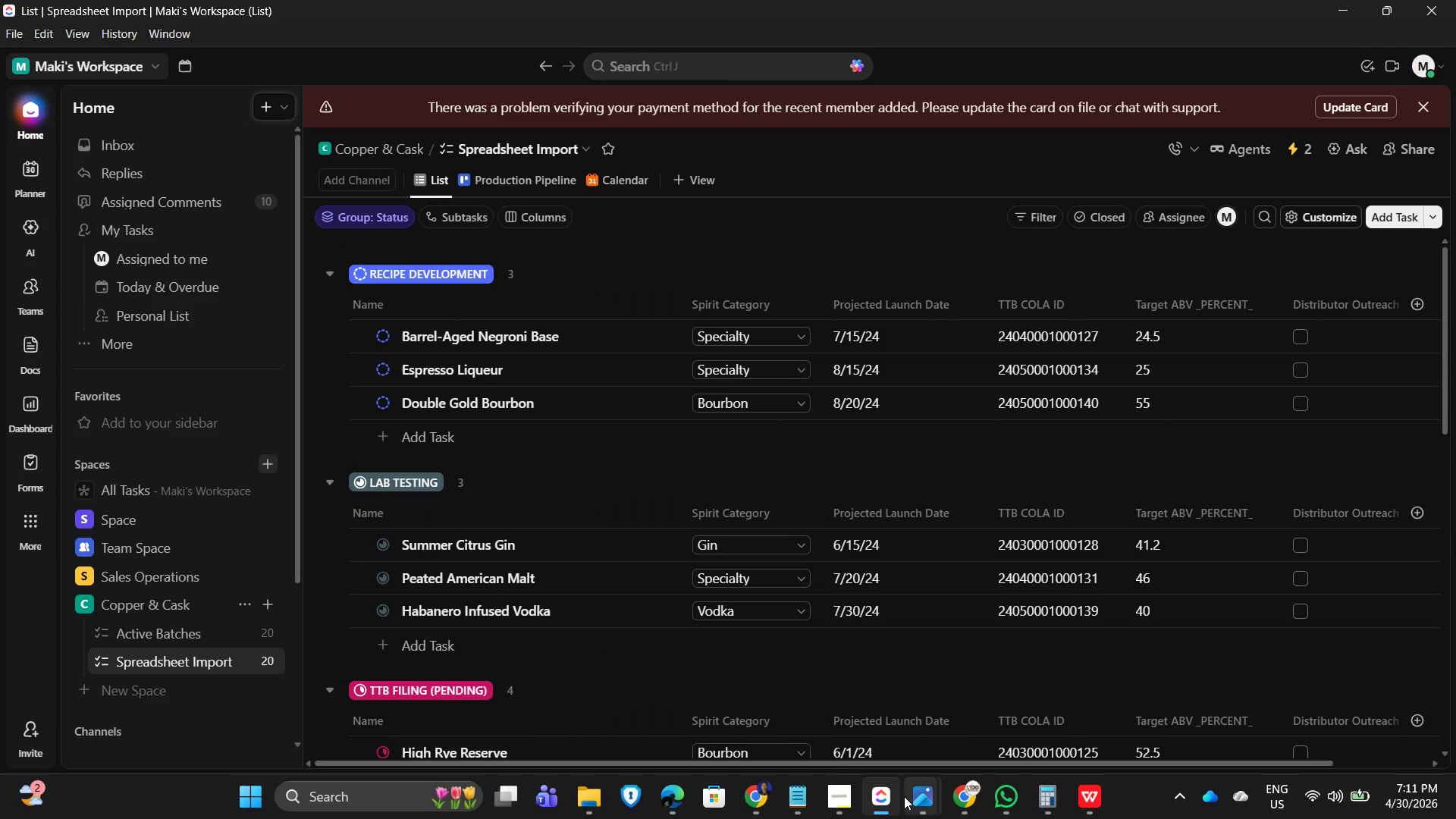 
left_click_drag(start_coordinate=[816, 764], to_coordinate=[876, 766])
 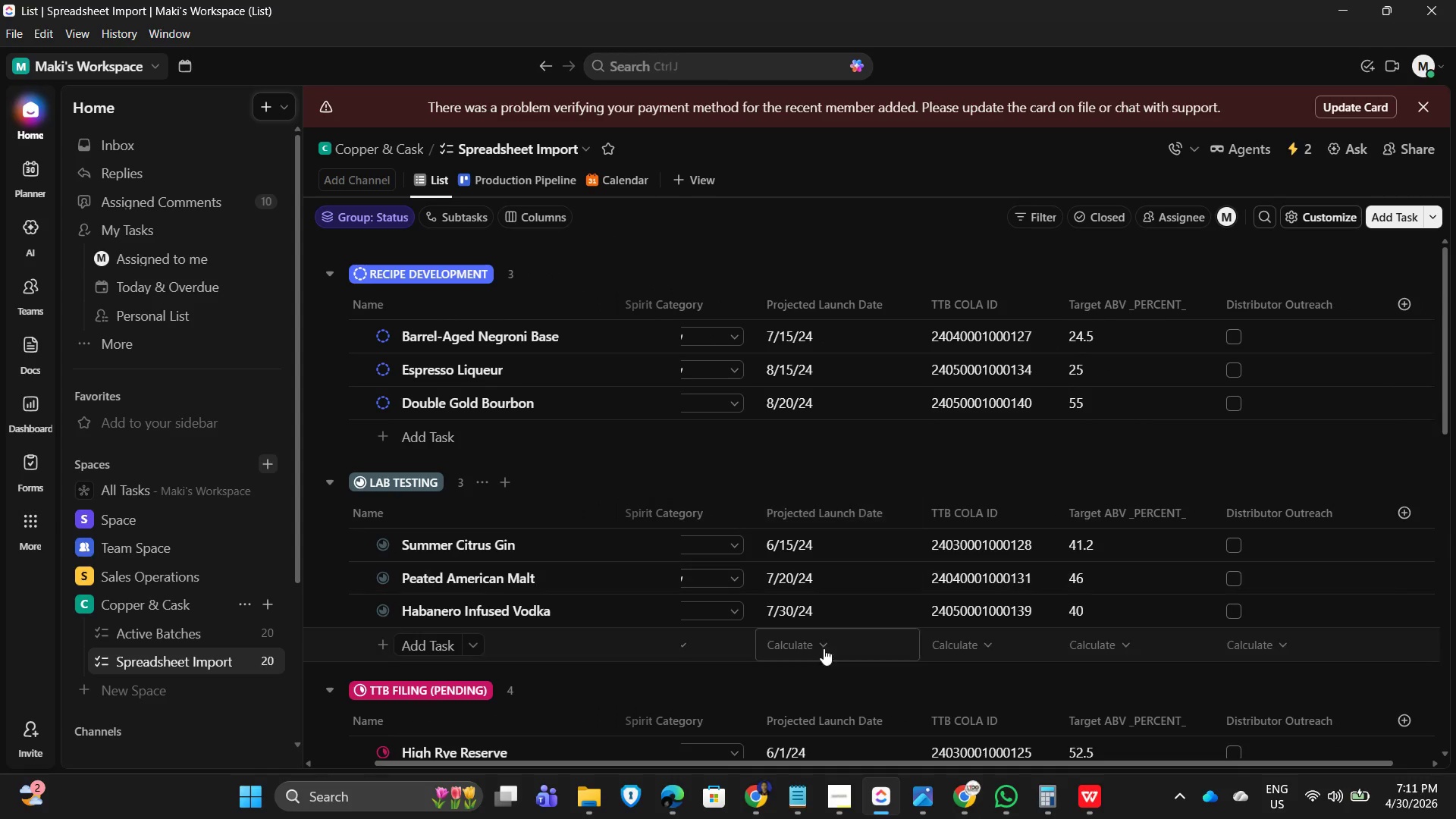 
scroll: coordinate [812, 566], scroll_direction: down, amount: 6.0
 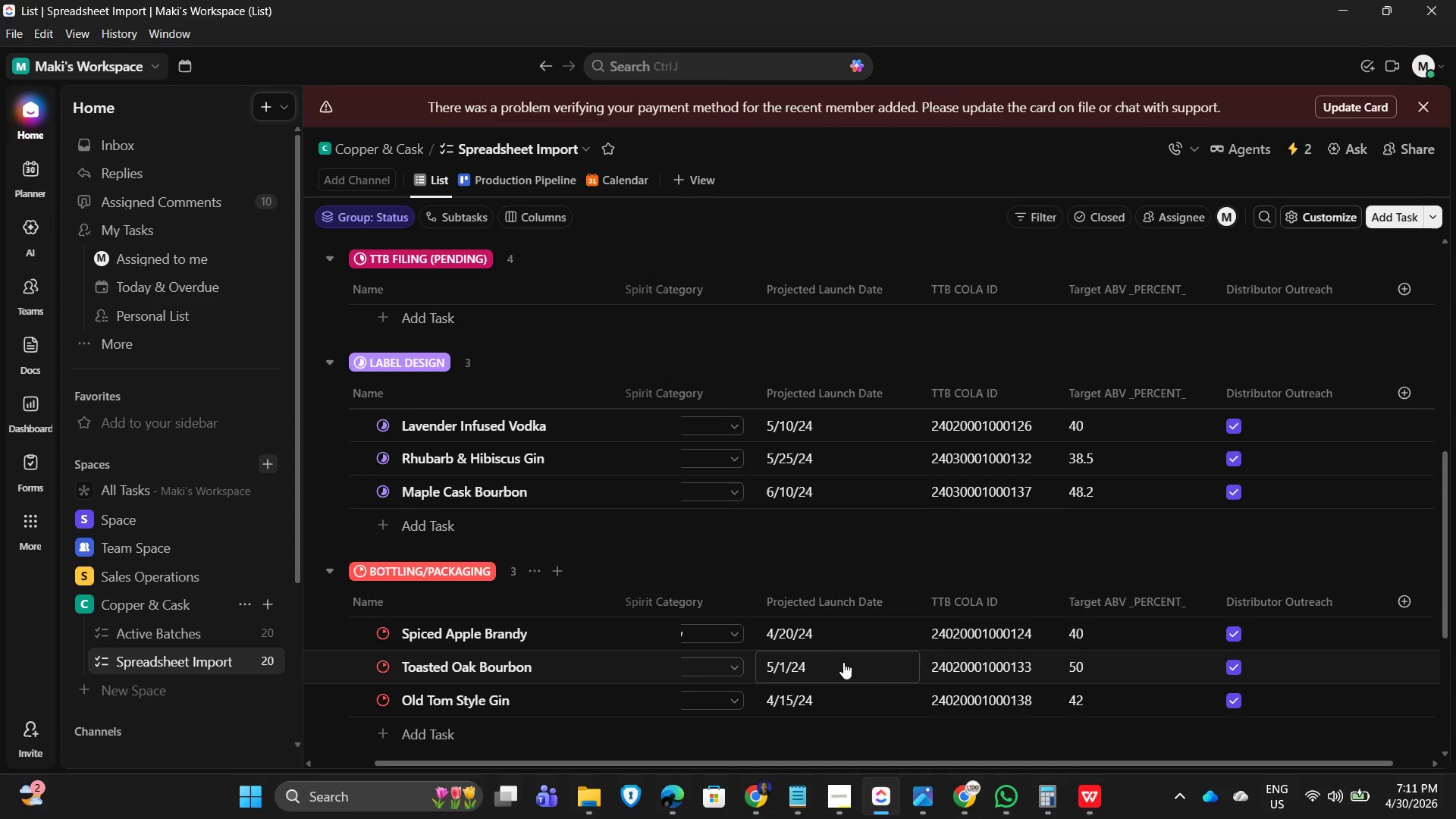 
scroll: coordinate [982, 575], scroll_direction: up, amount: 11.0
 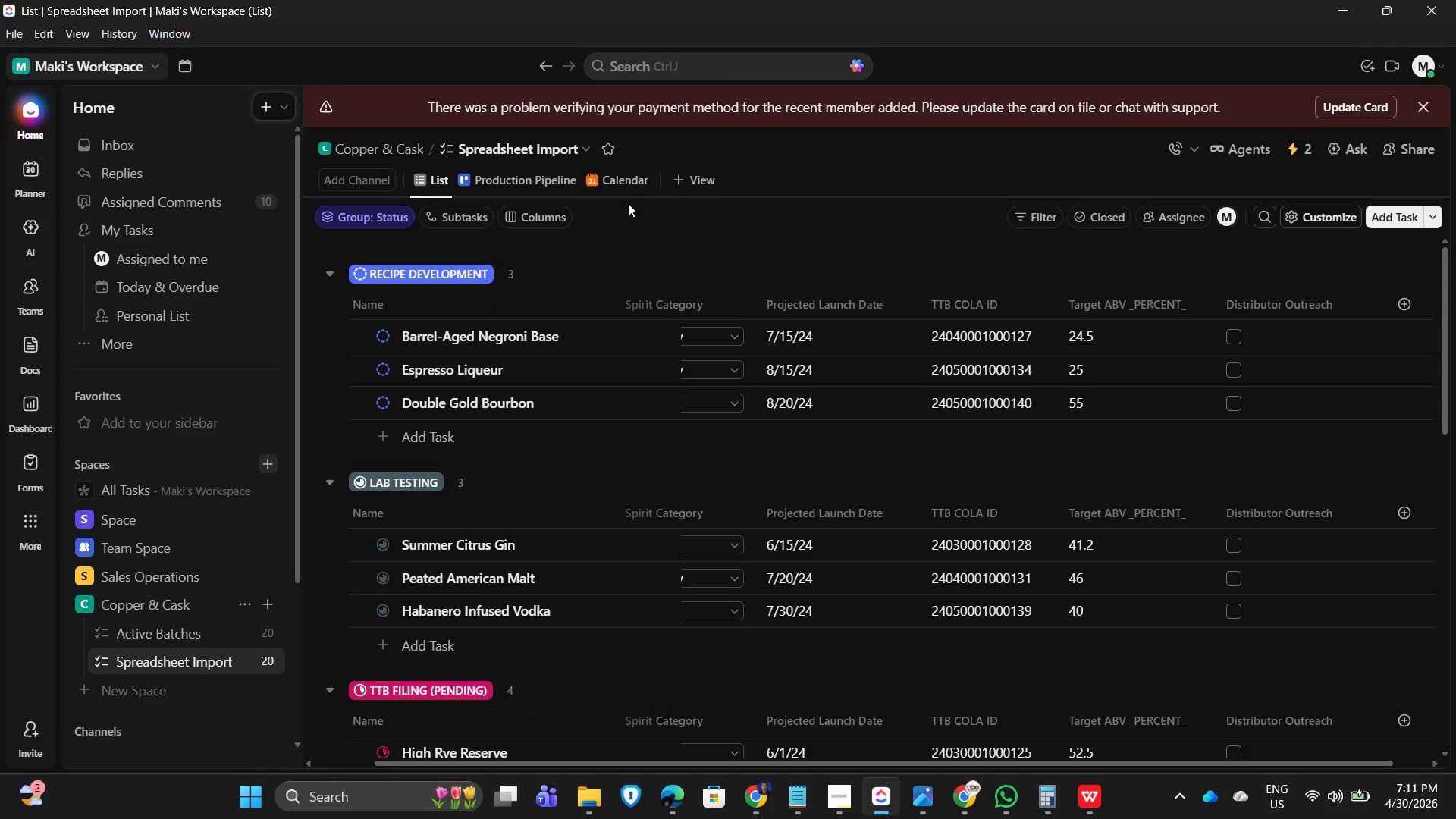 
left_click([624, 180])
 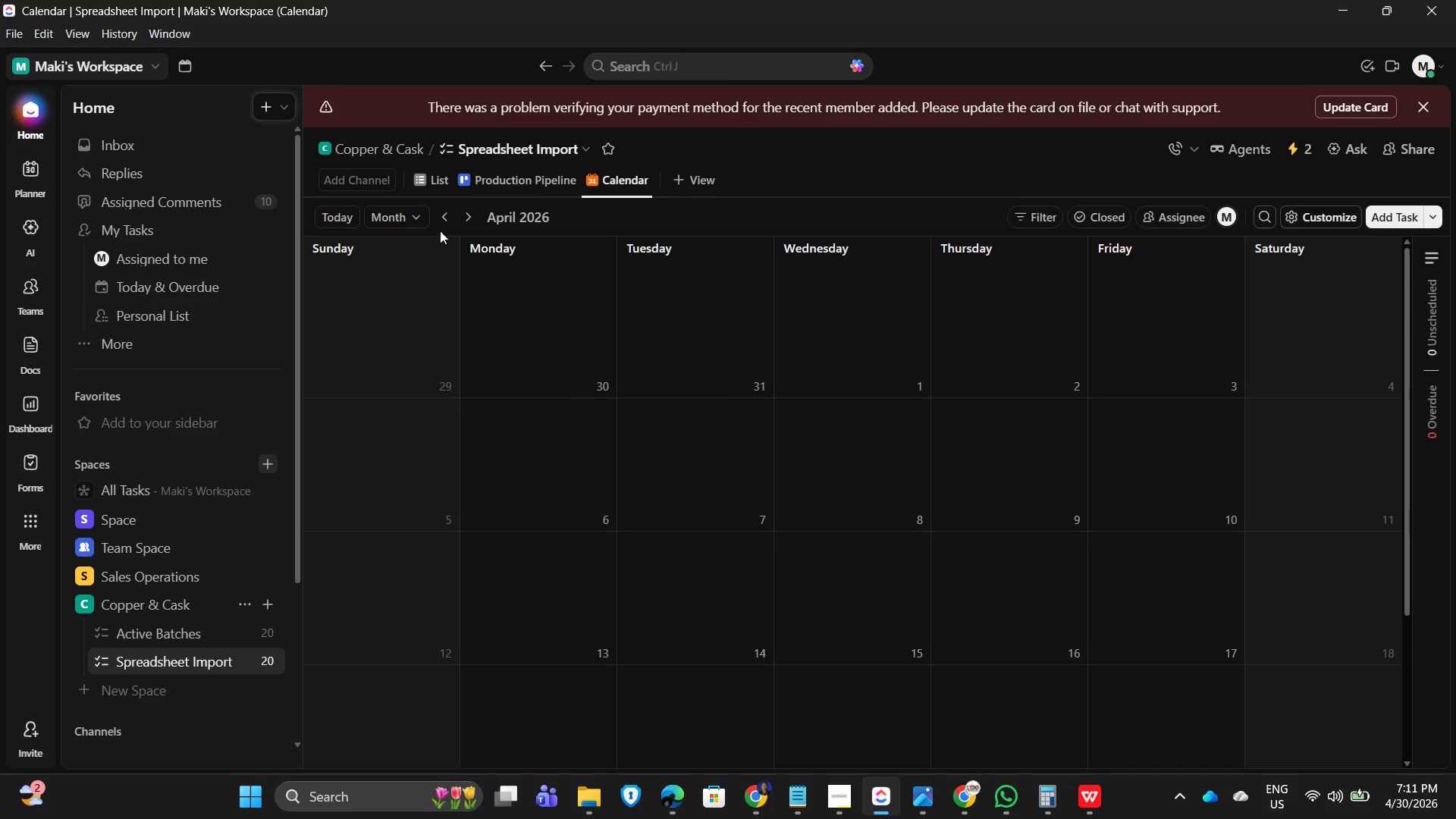 
left_click([392, 215])
 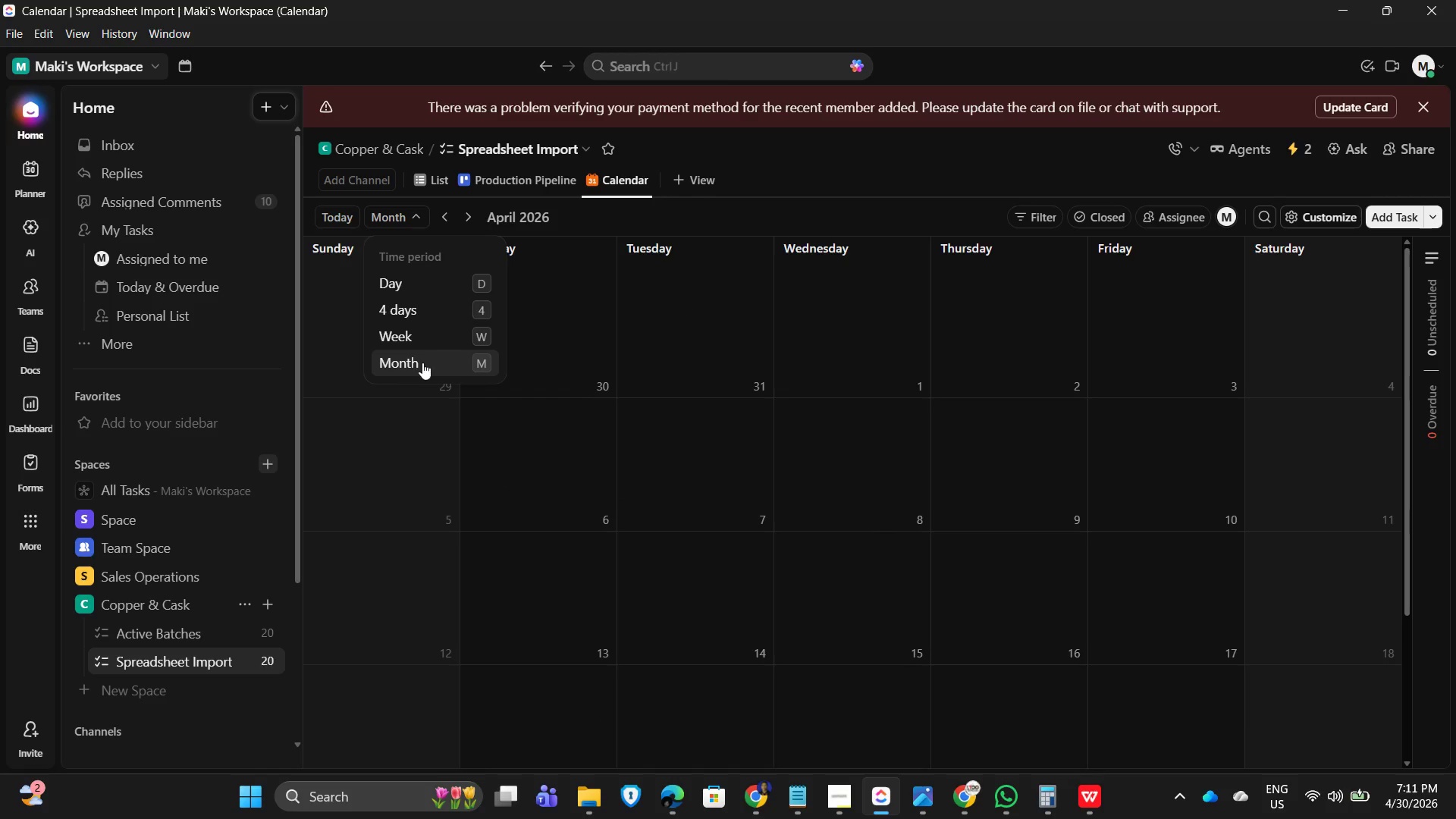 
scroll: coordinate [413, 337], scroll_direction: down, amount: 3.0
 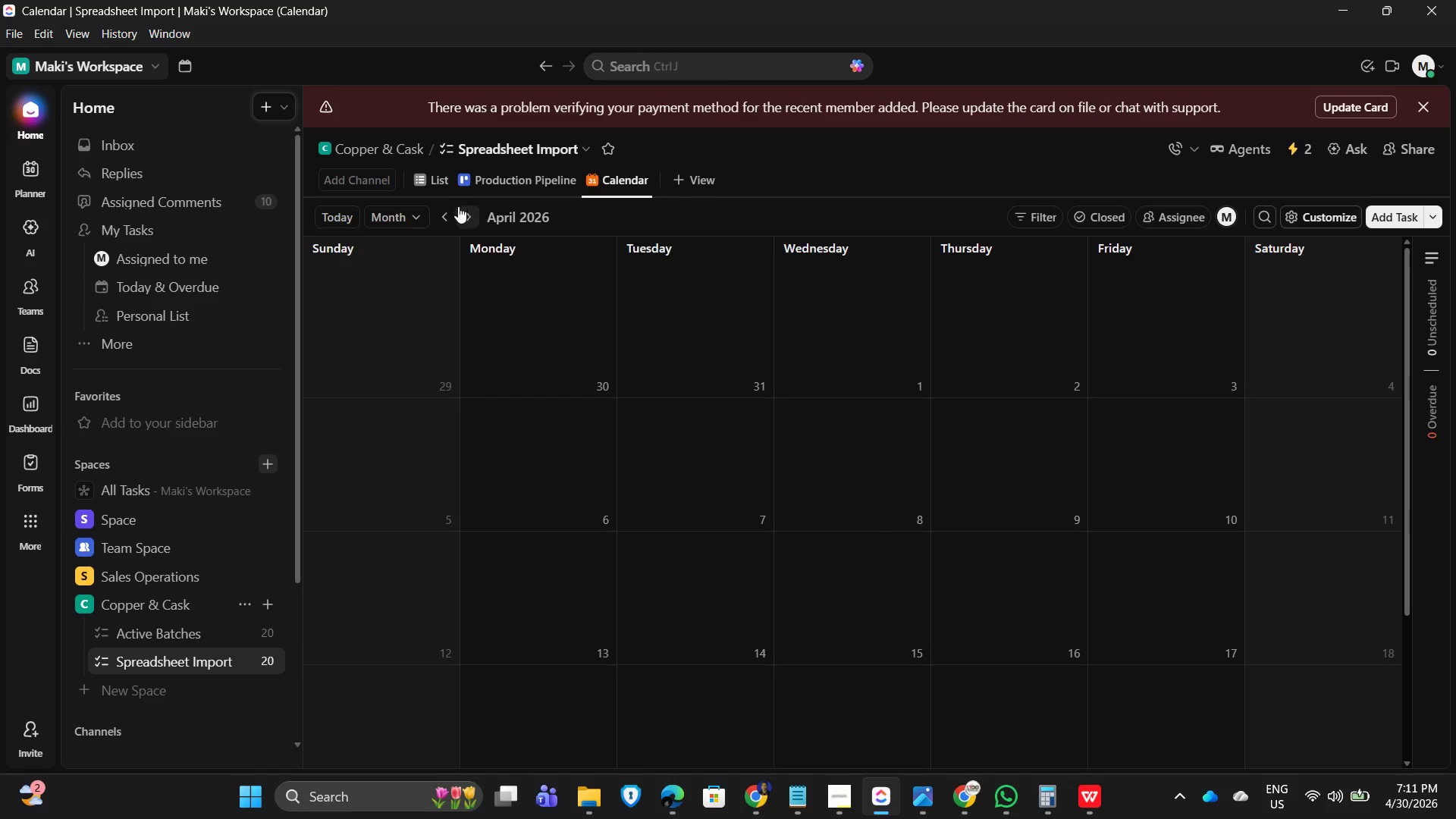 
double_click([441, 210])
 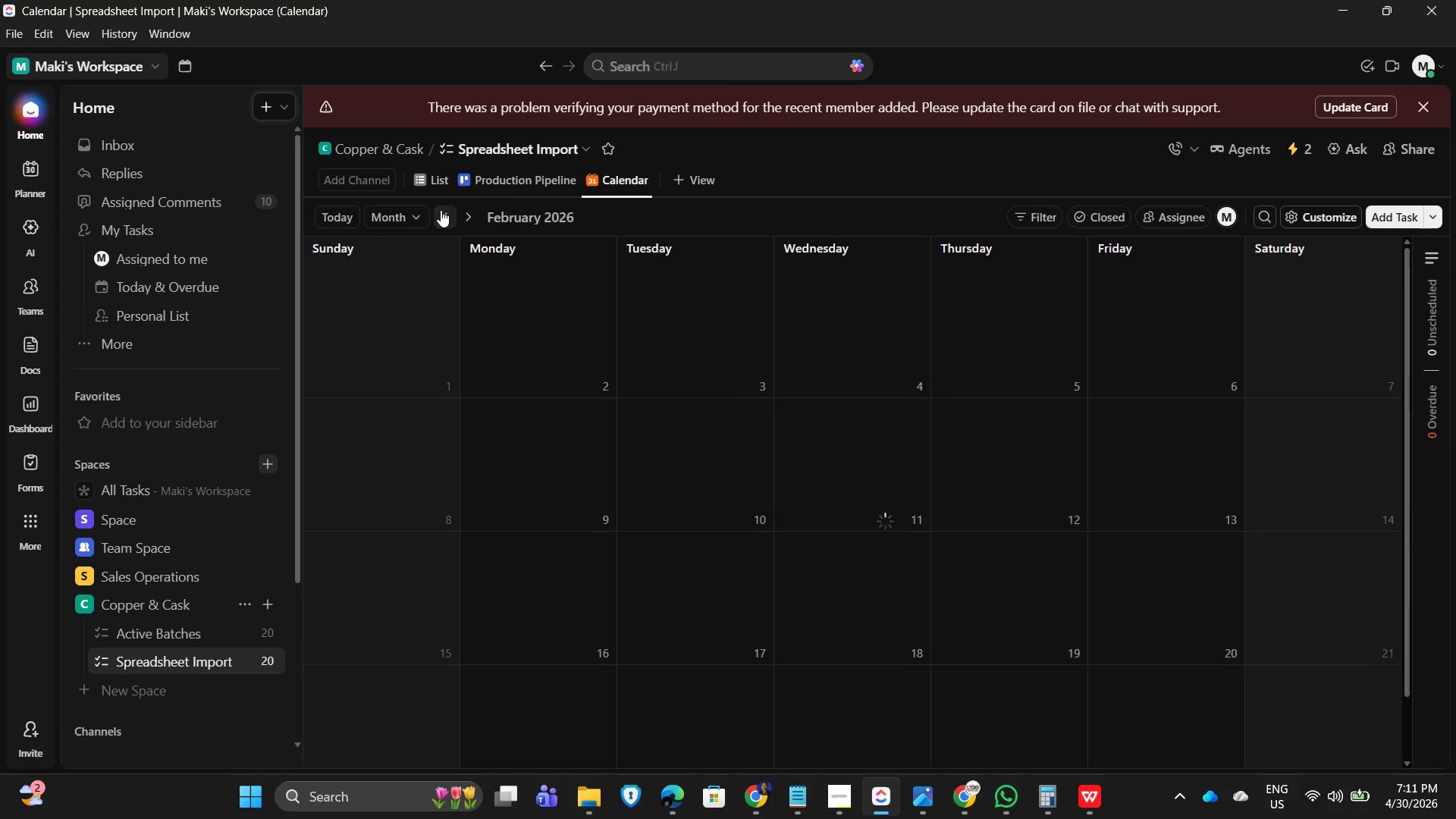 
triple_click([441, 210])
 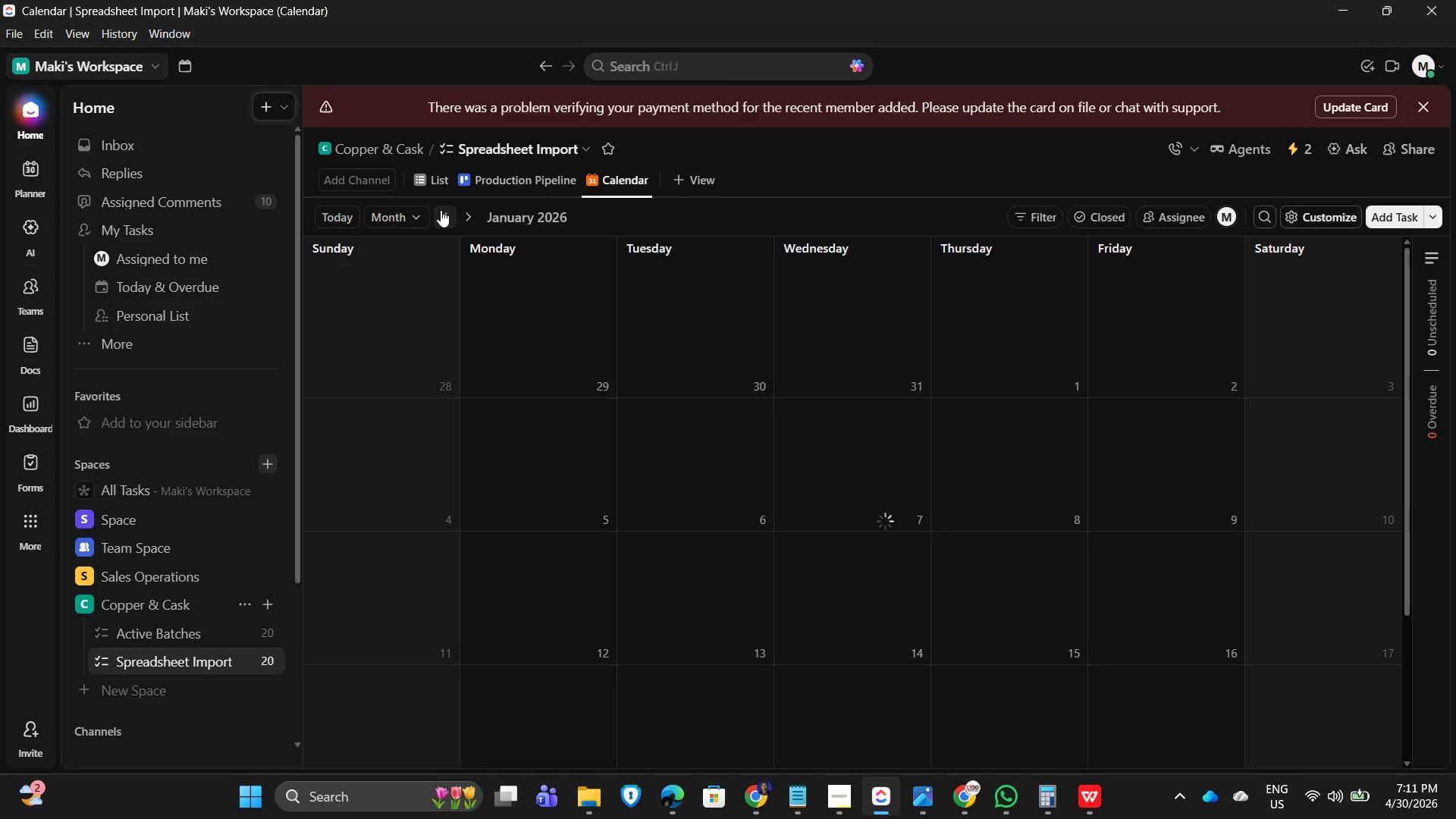 
triple_click([441, 210])
 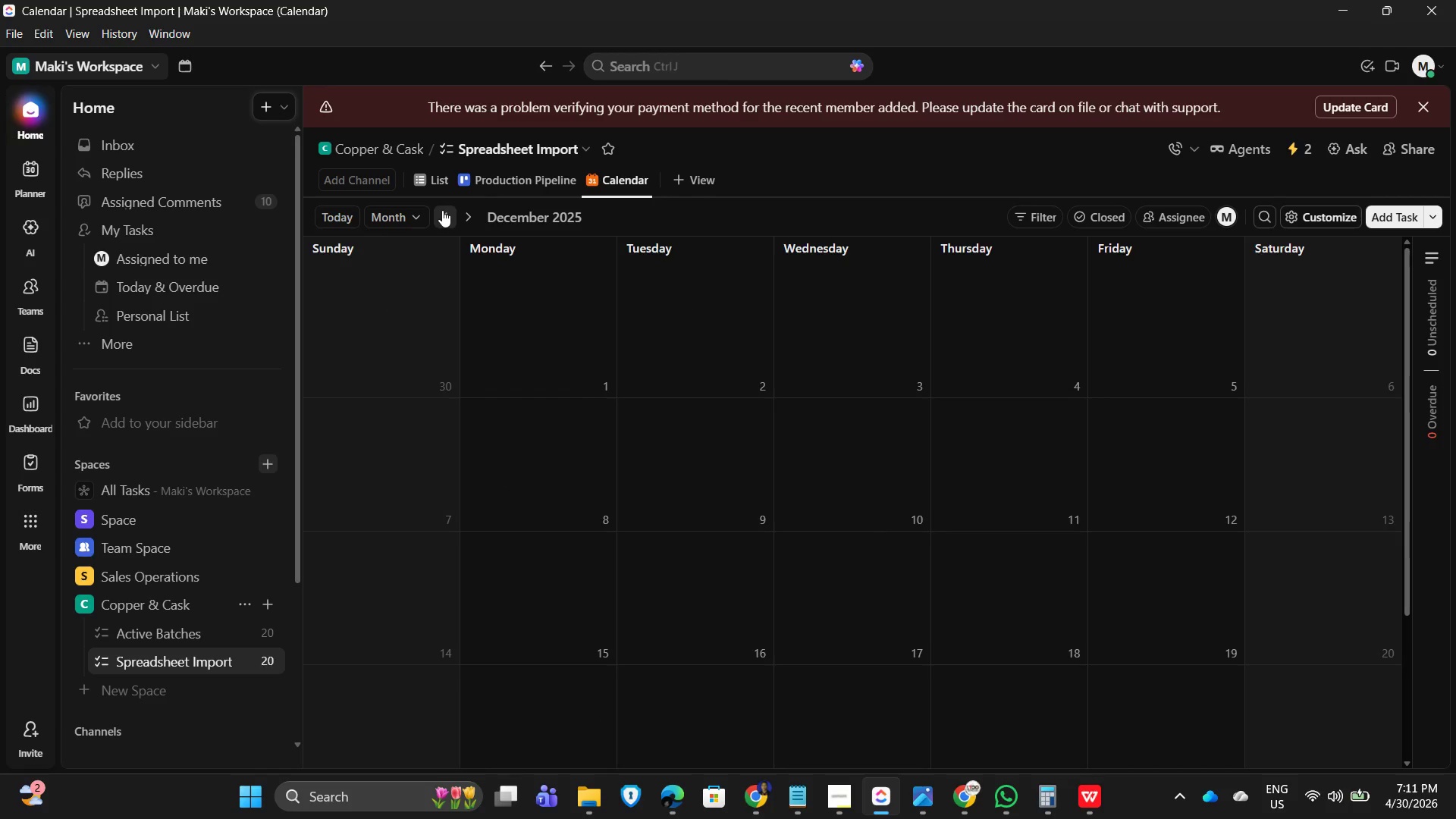 
double_click([443, 210])
 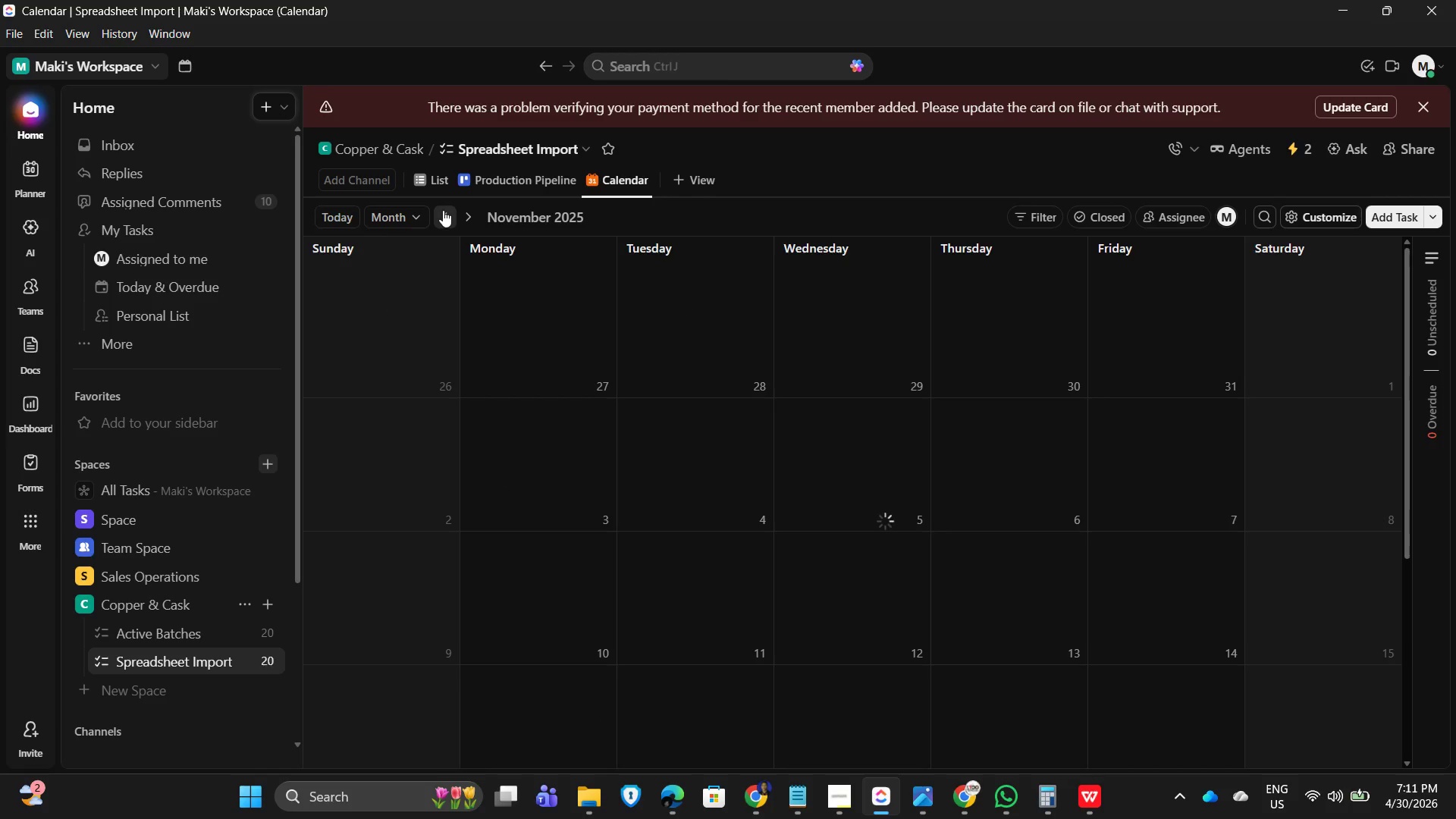 
triple_click([443, 210])
 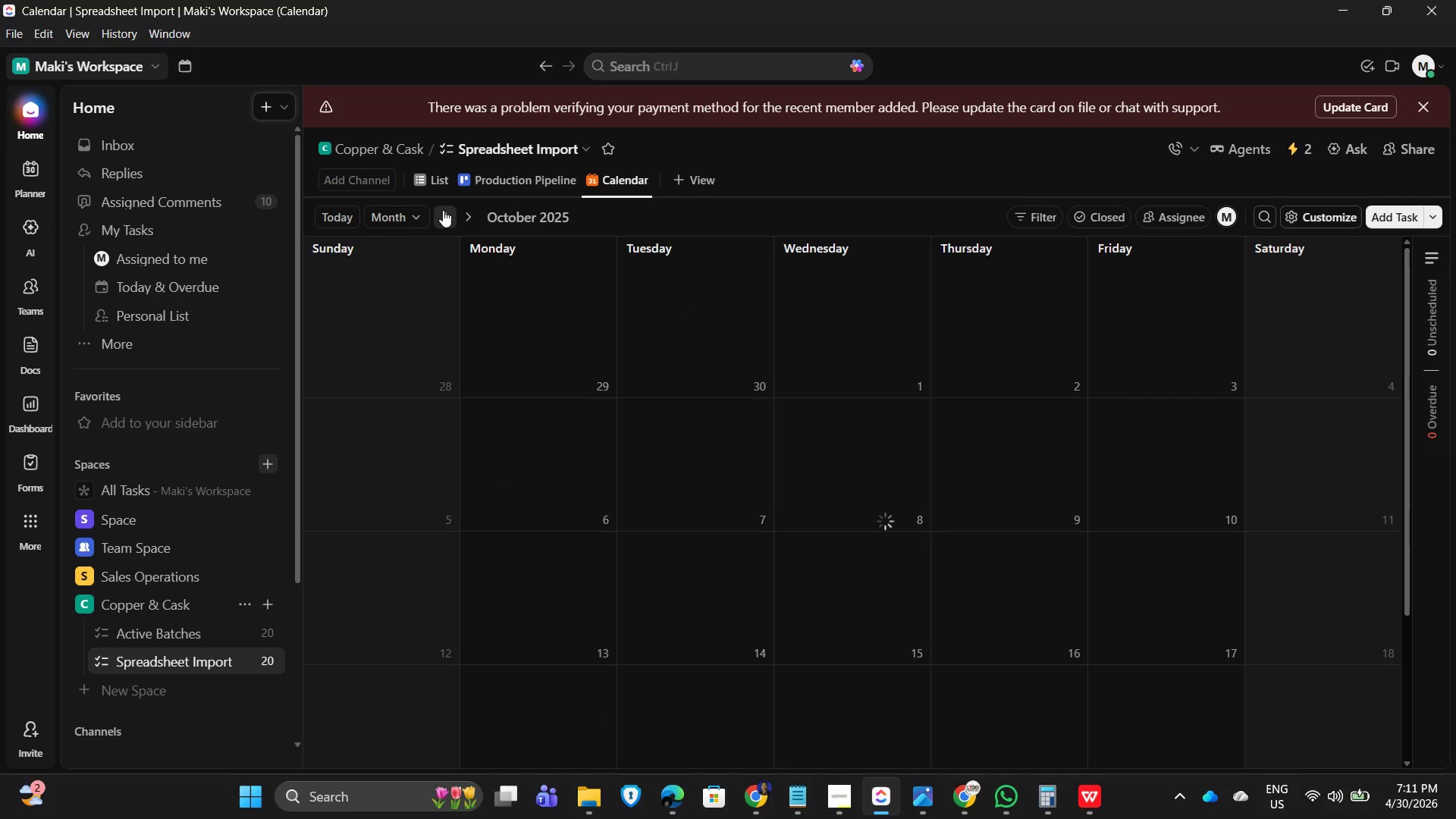 
triple_click([443, 210])
 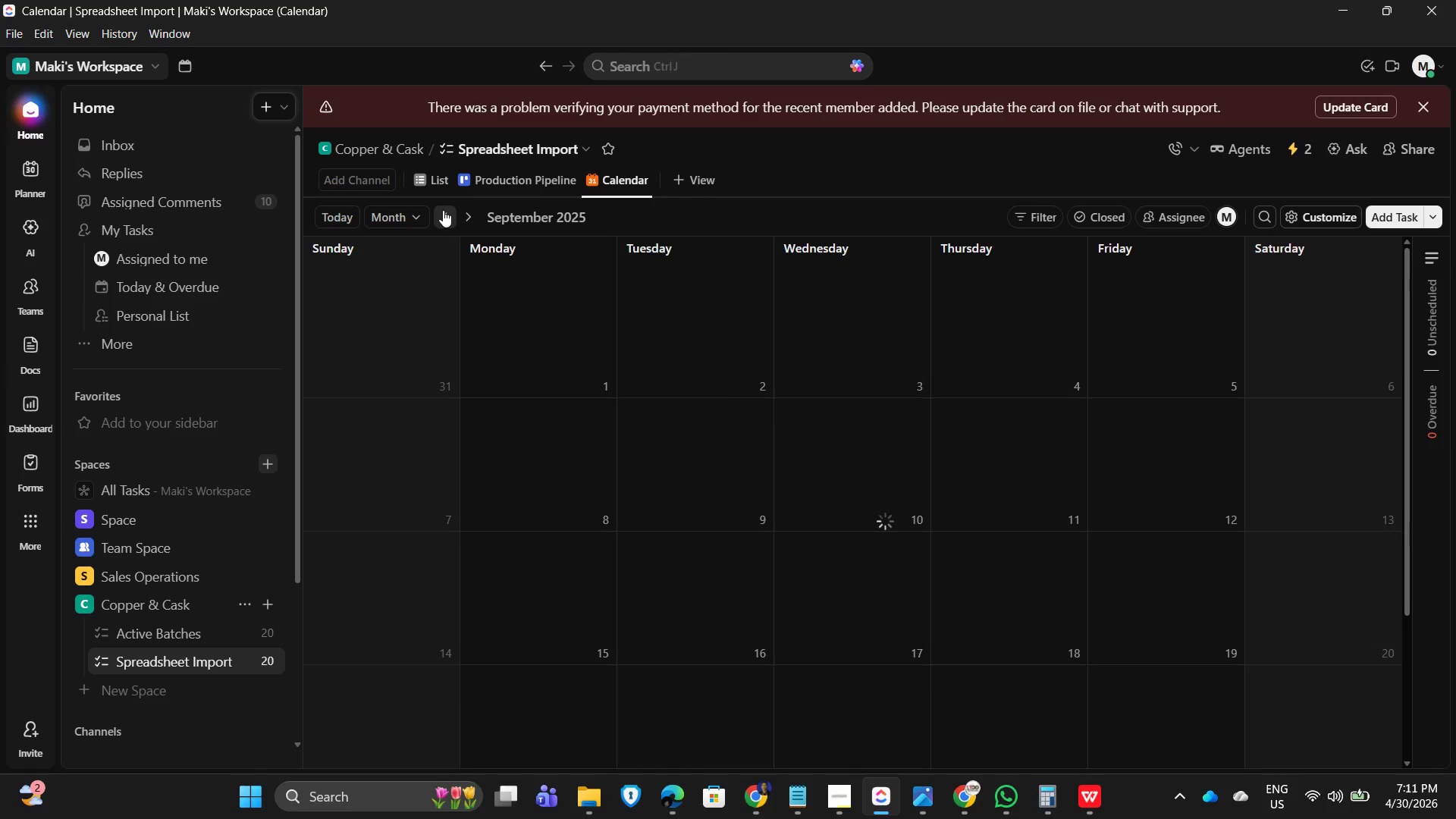 
triple_click([443, 210])
 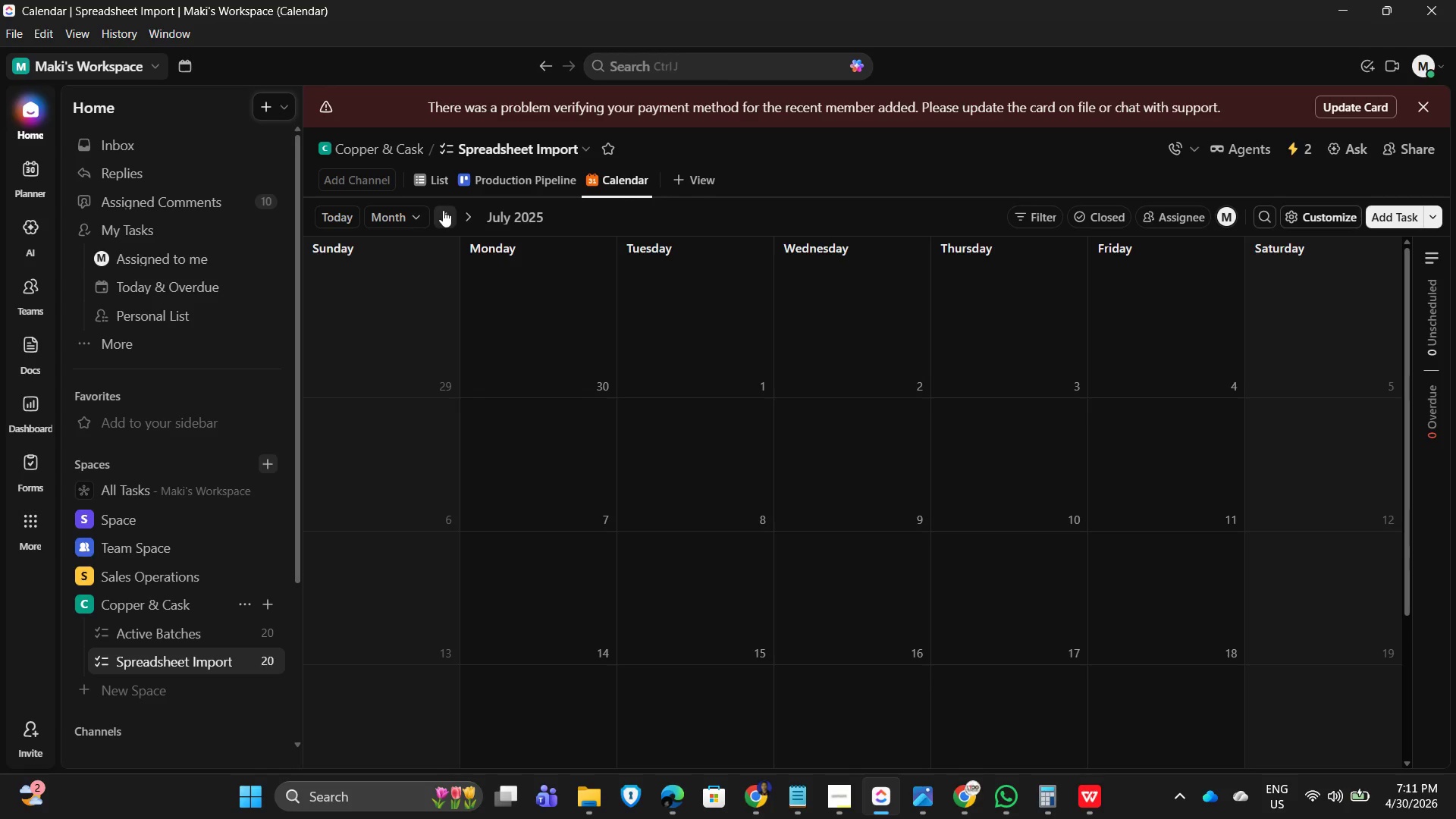 
double_click([443, 210])
 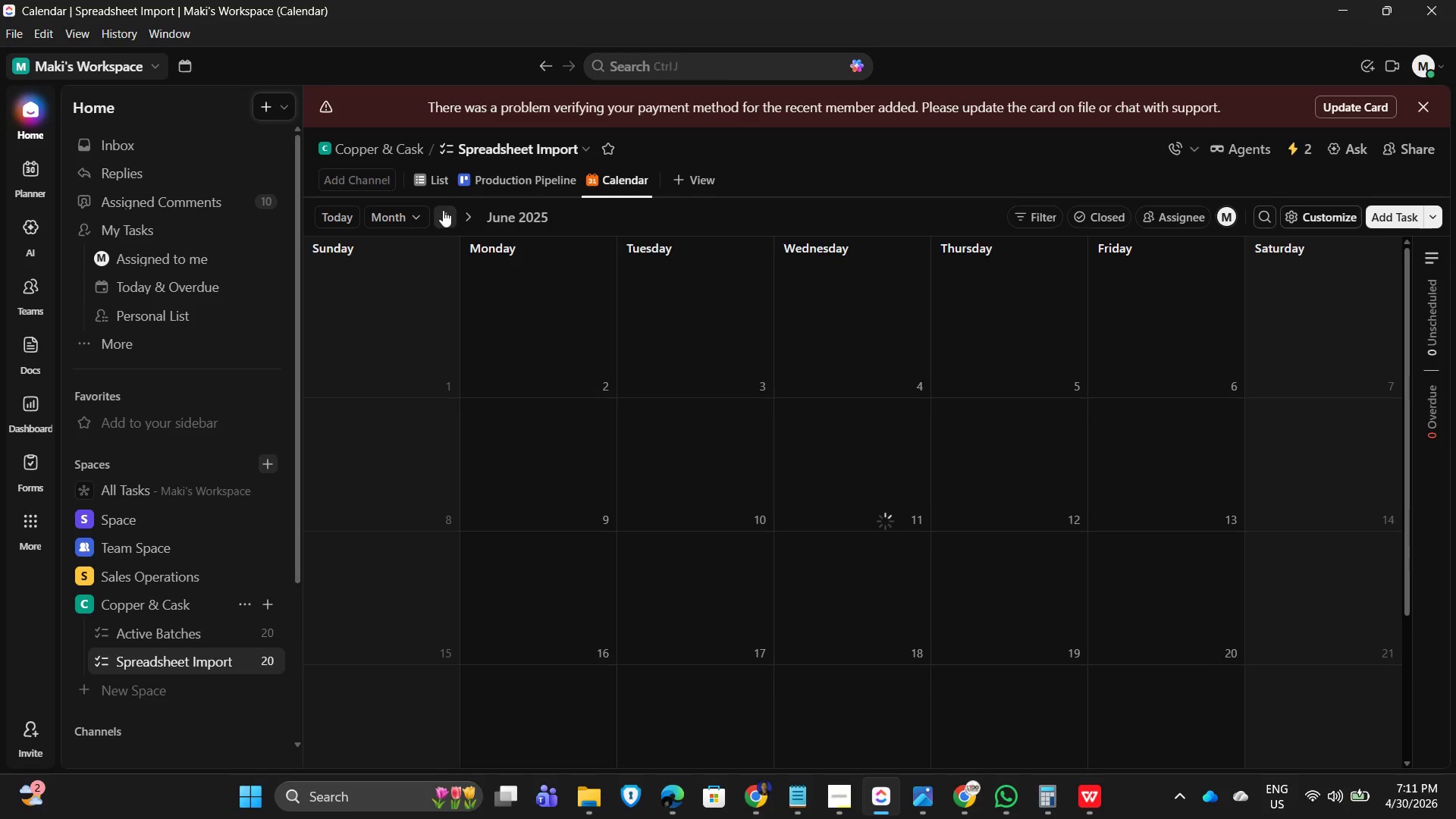 
triple_click([443, 210])
 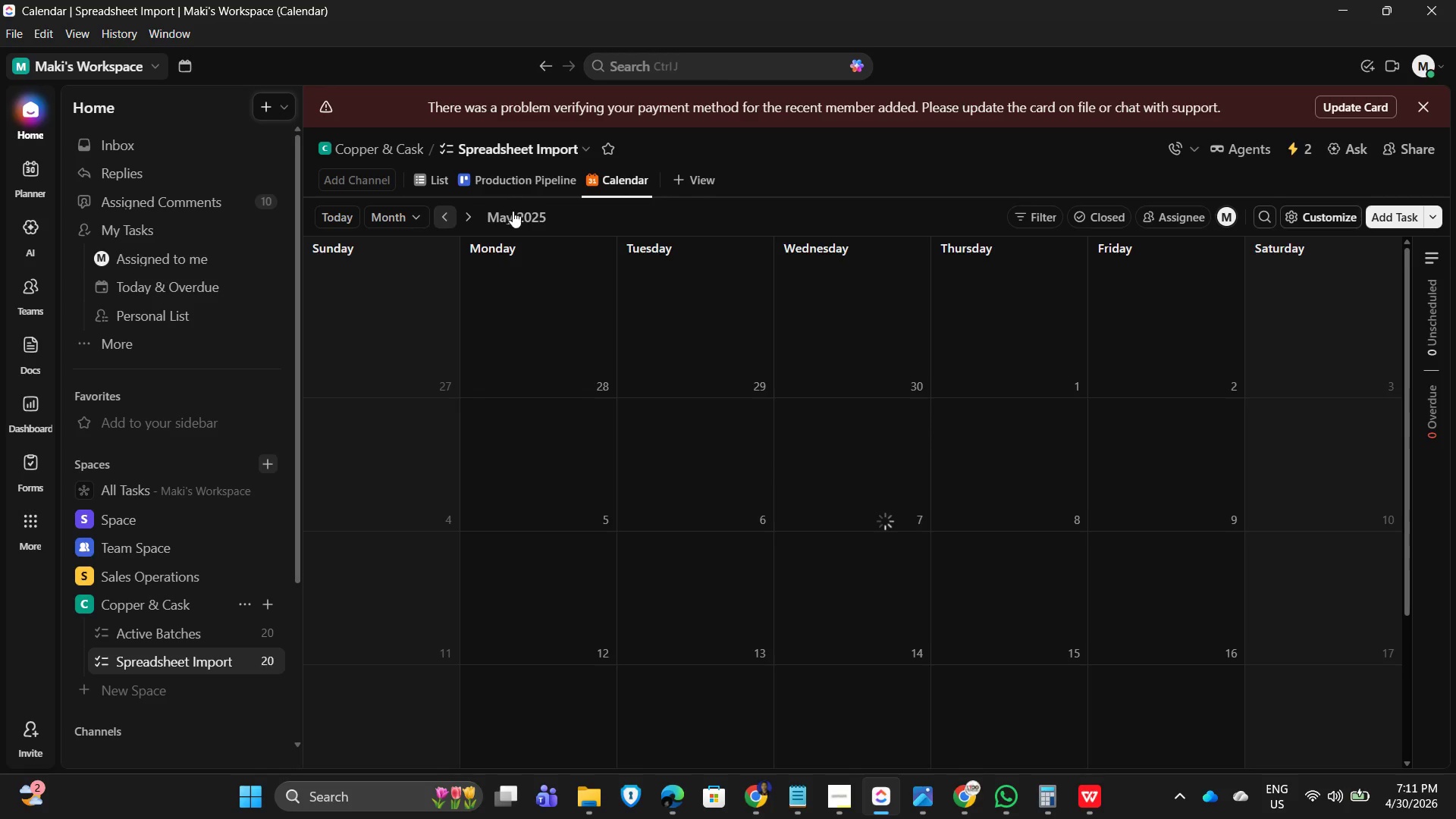 
triple_click([513, 212])
 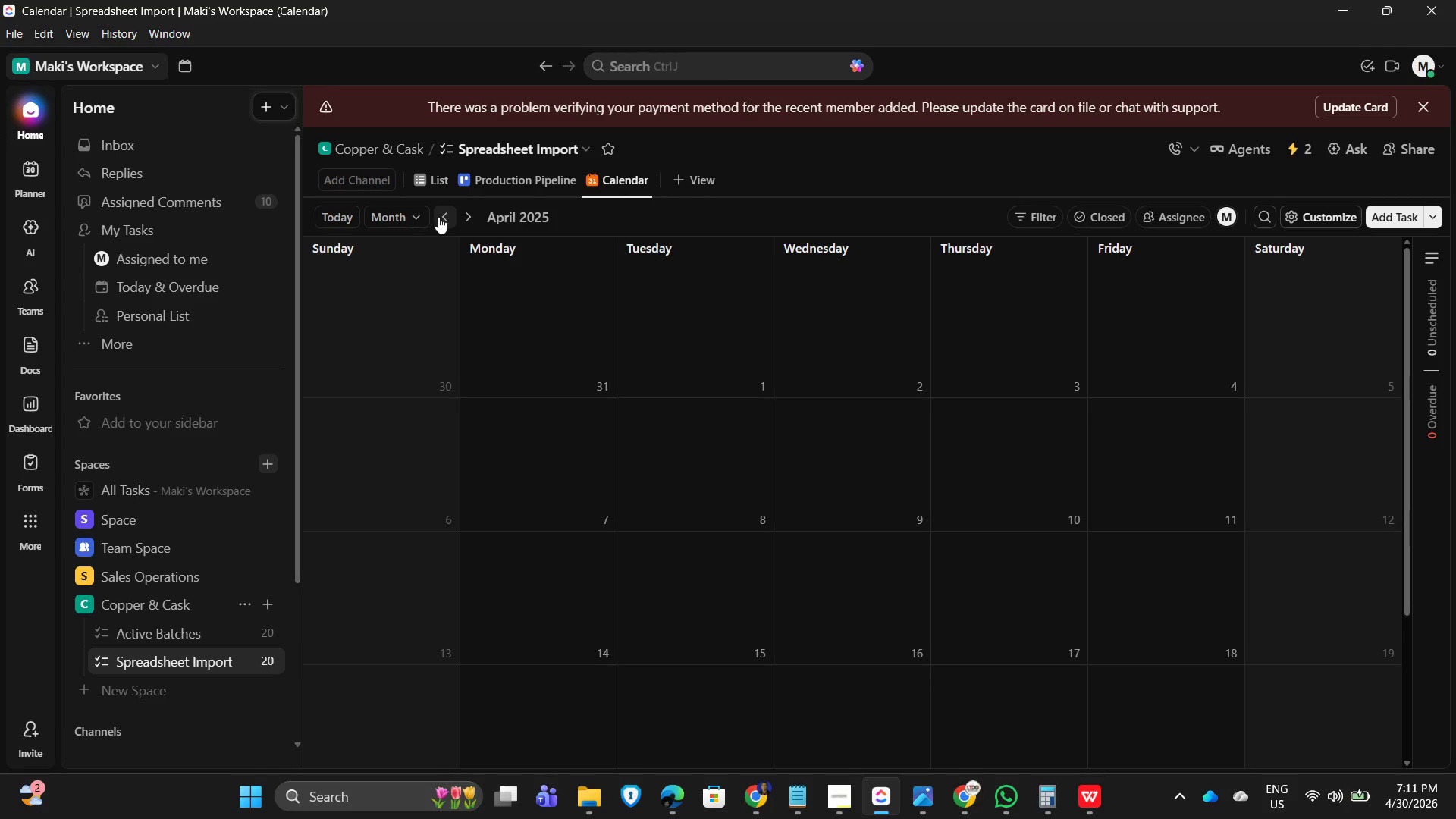 
double_click([452, 217])
 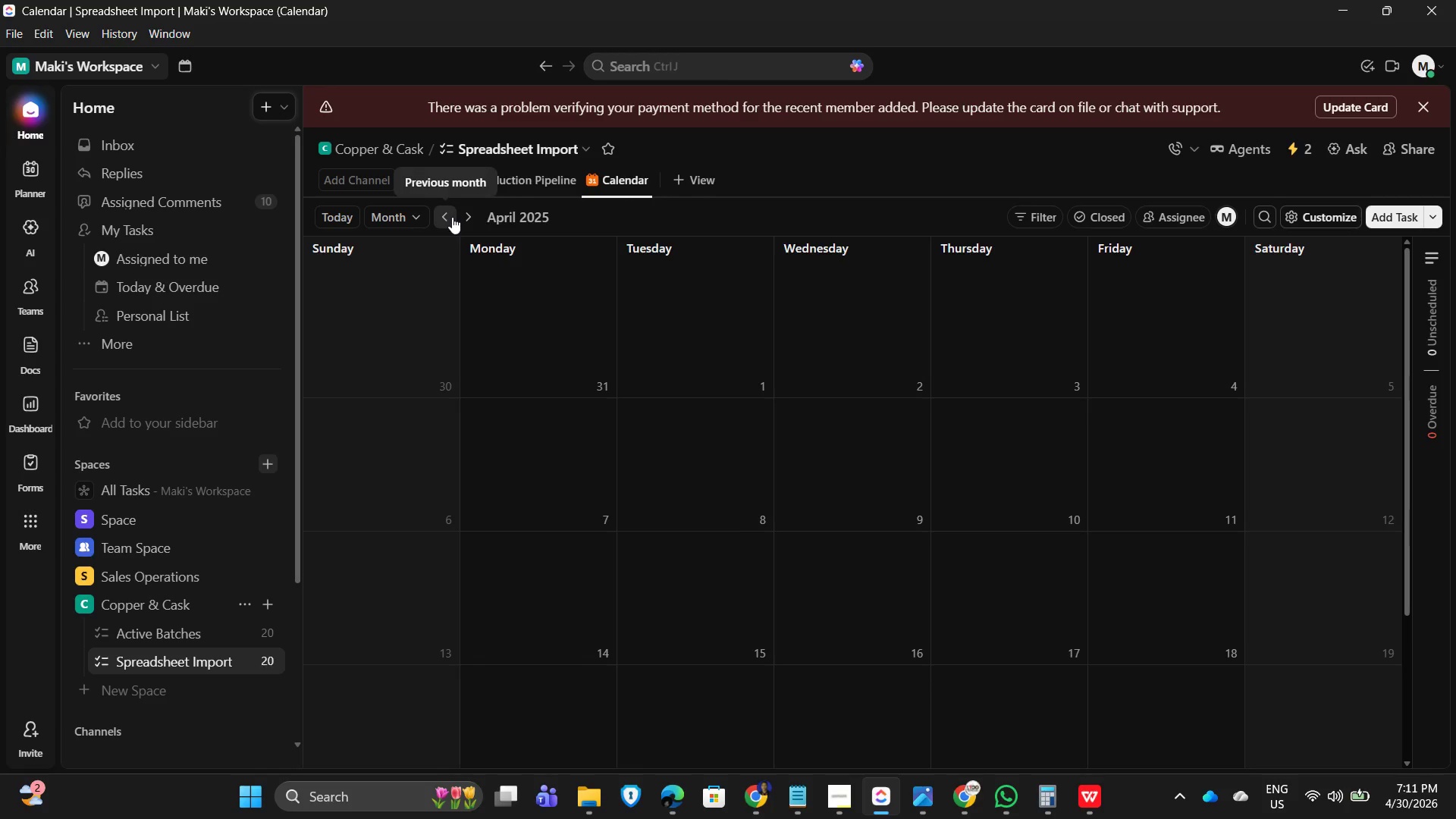 
triple_click([452, 217])
 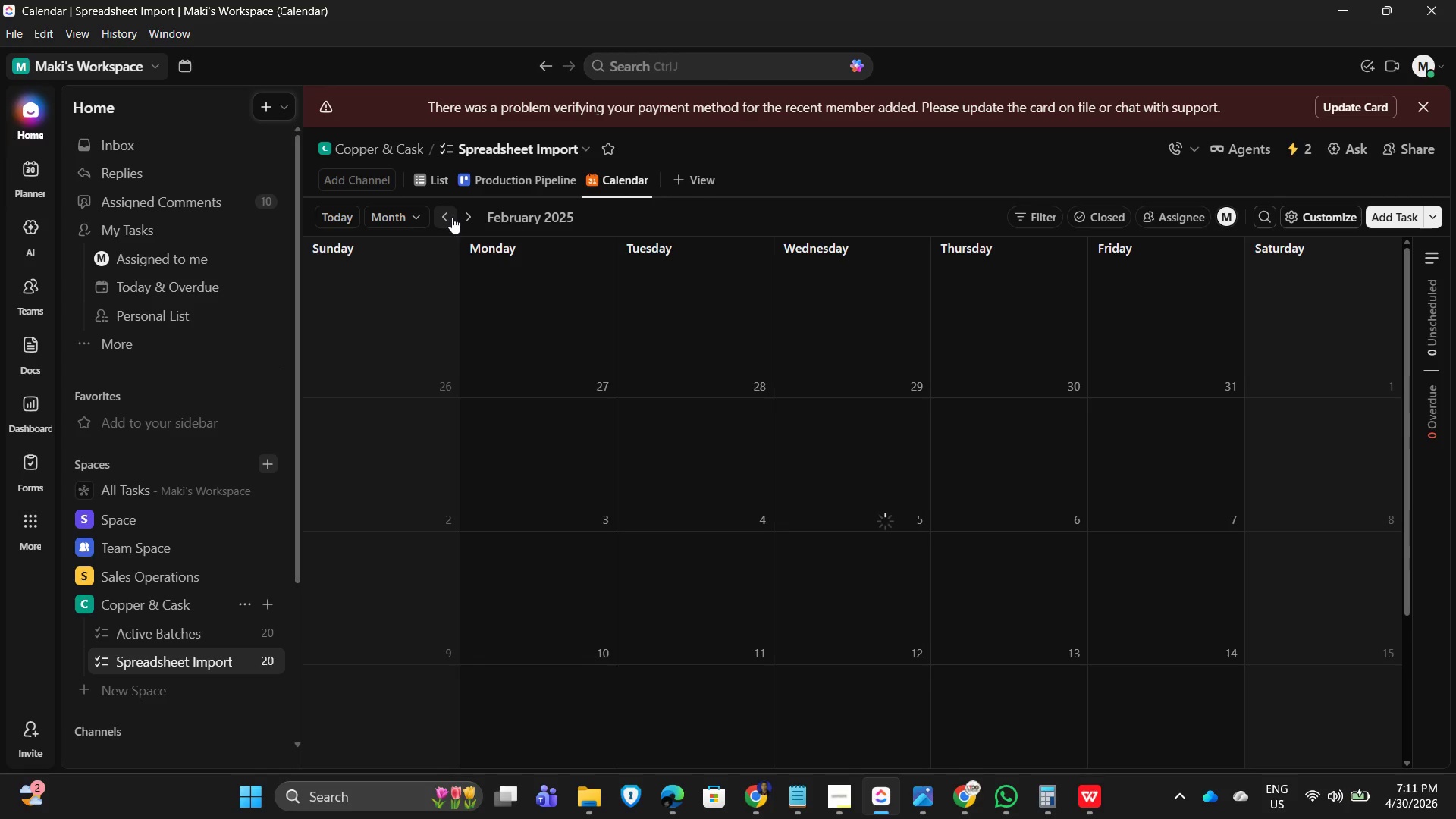 
triple_click([452, 217])
 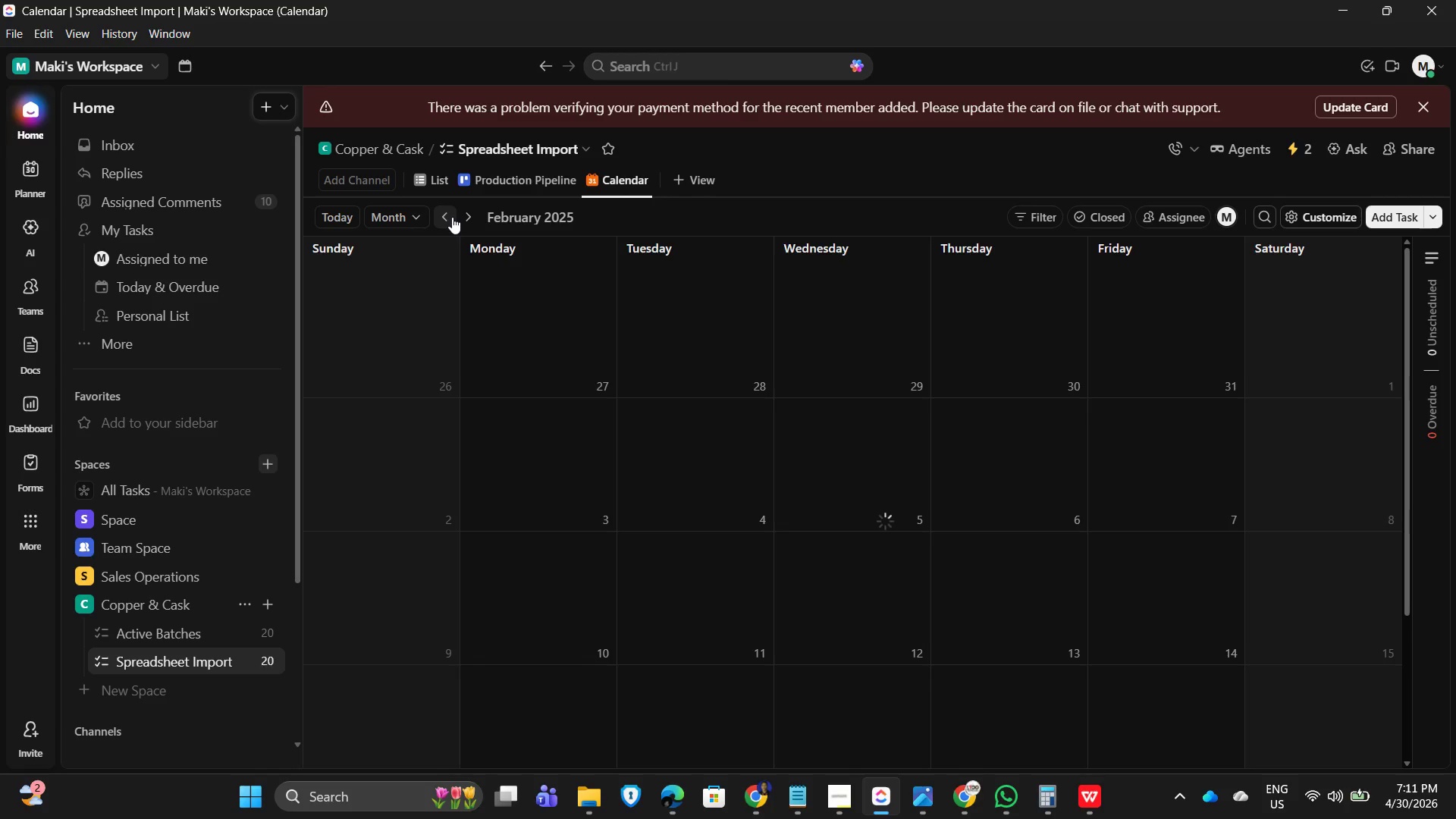 
triple_click([452, 217])
 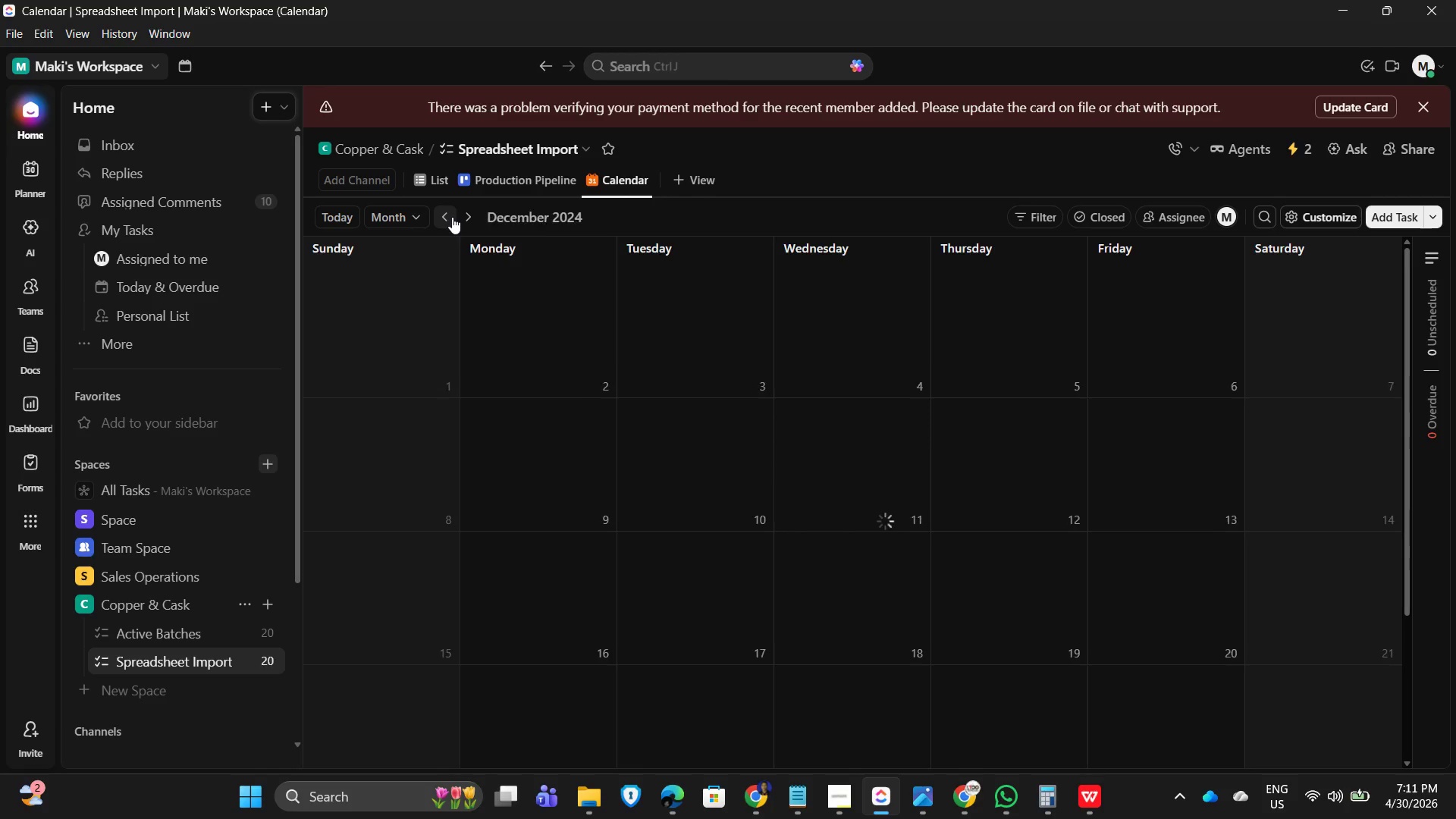 
triple_click([452, 217])
 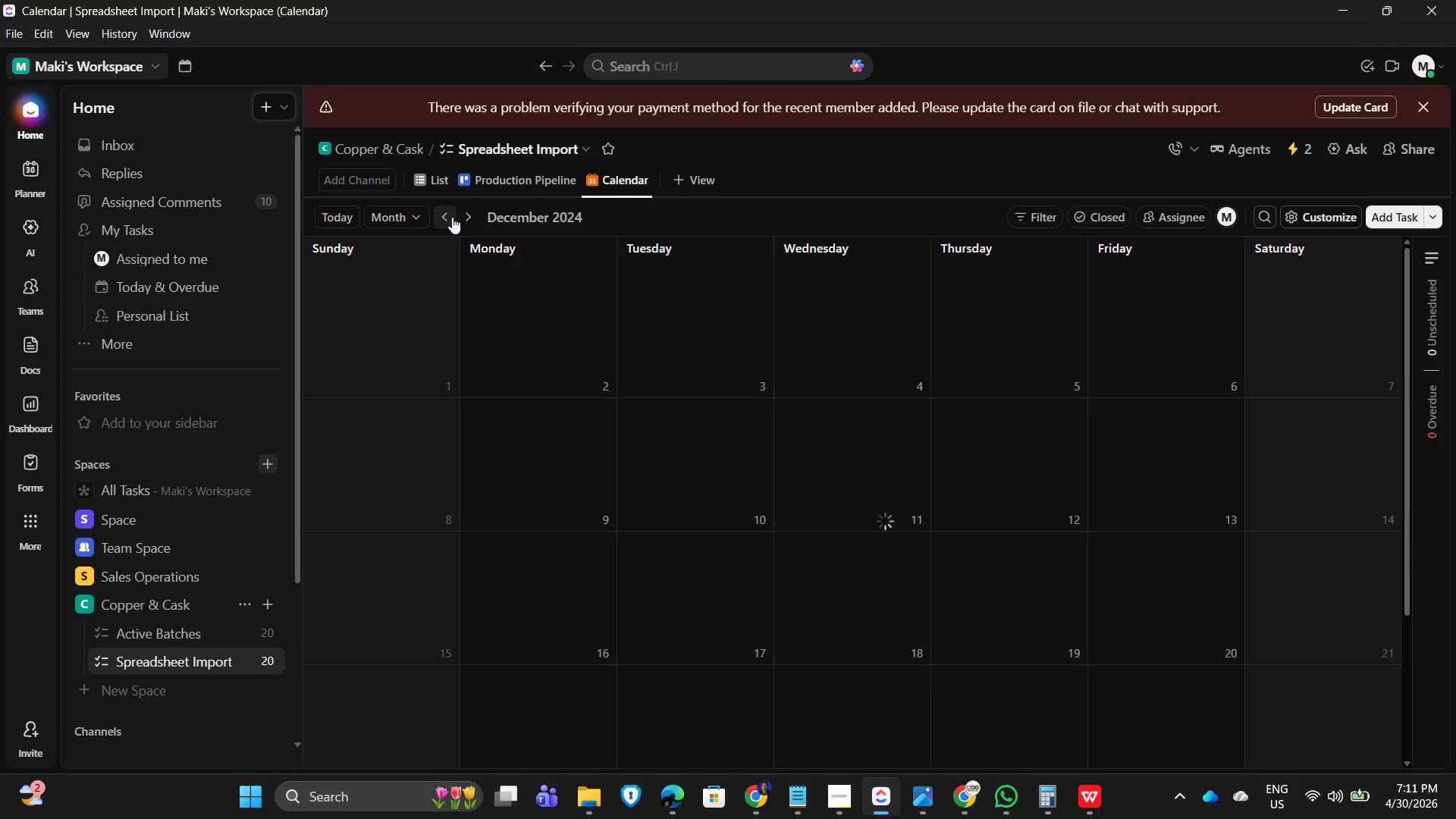 
triple_click([452, 217])
 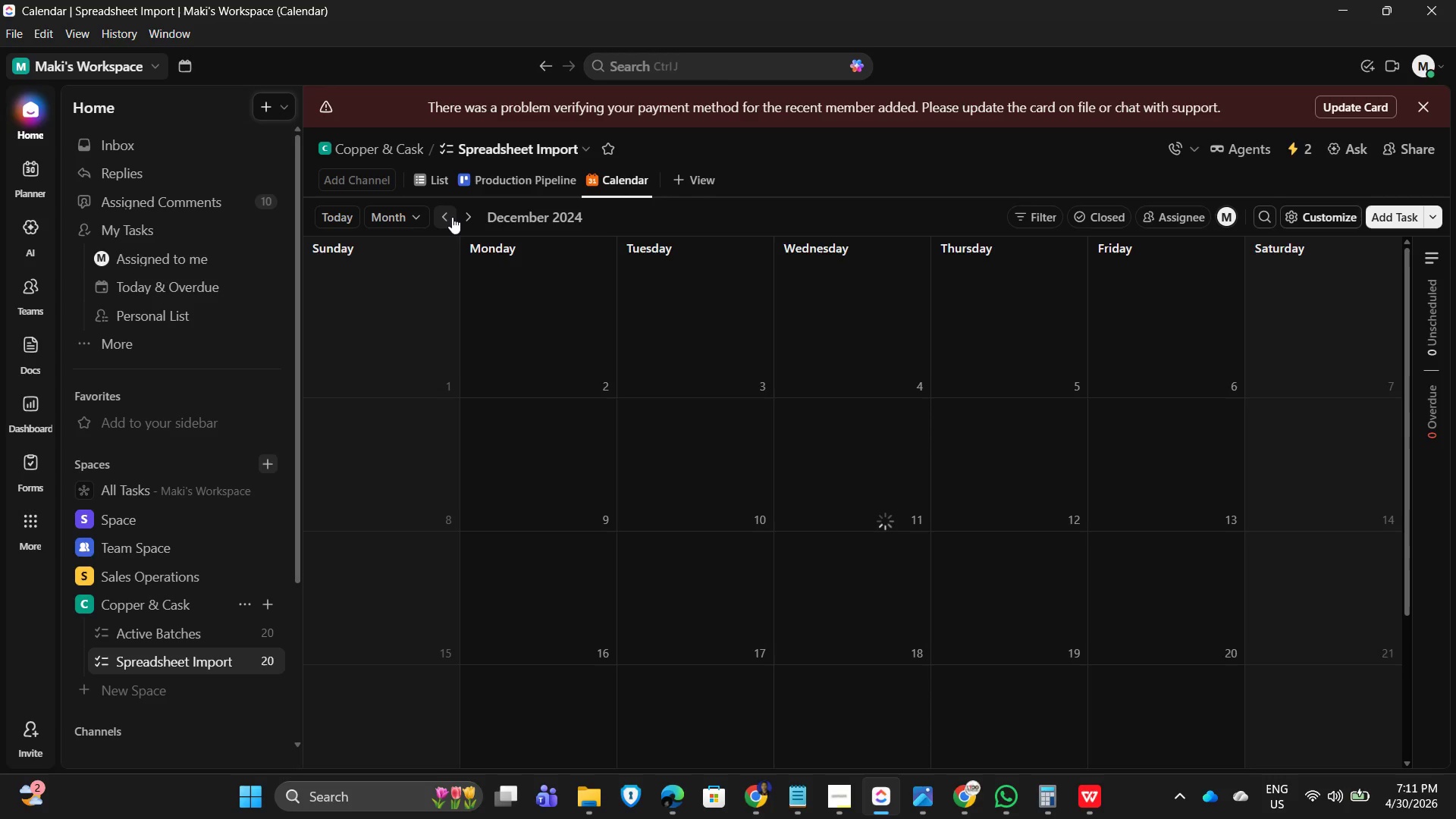 
triple_click([452, 217])
 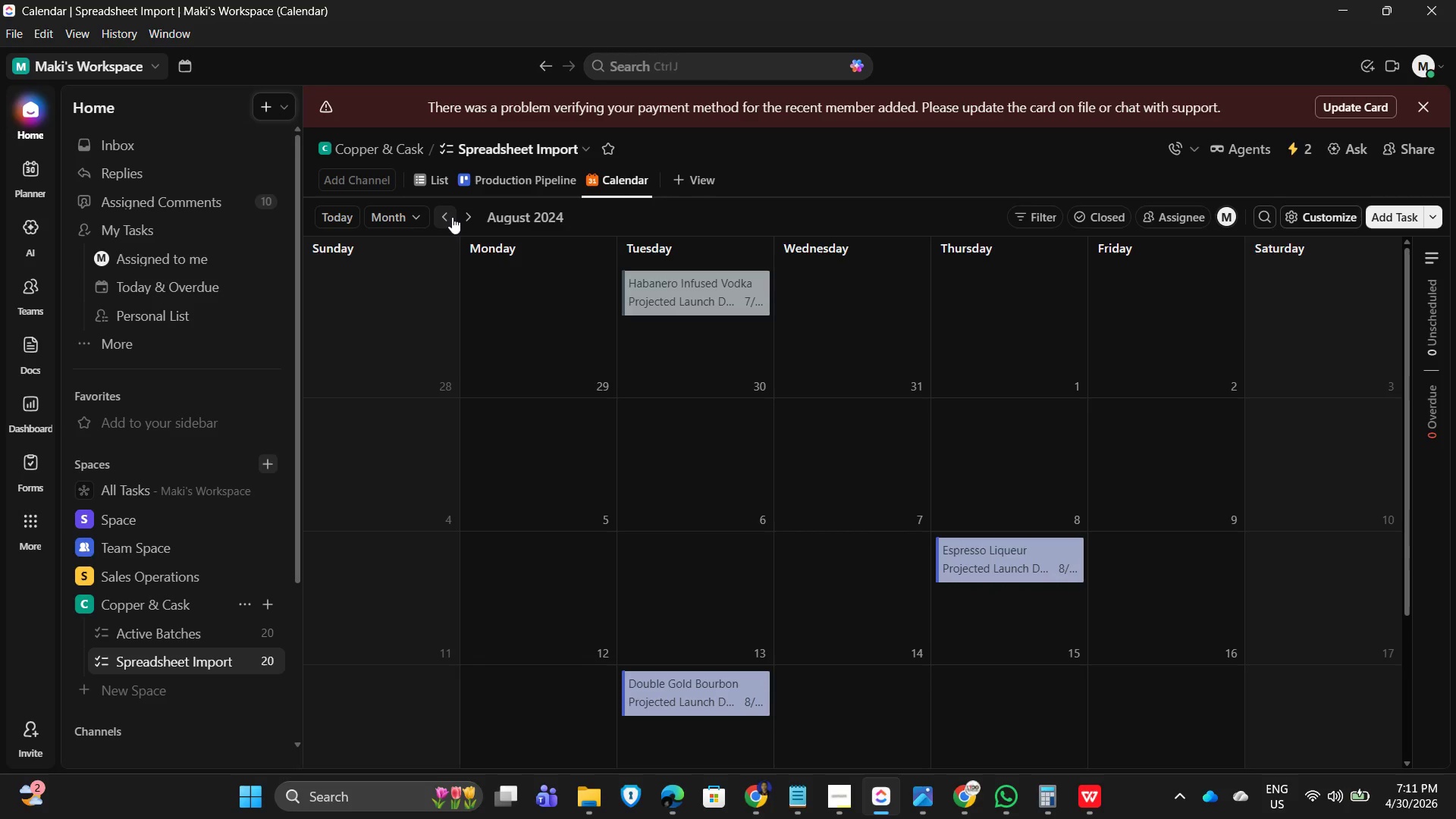 
left_click([452, 217])
 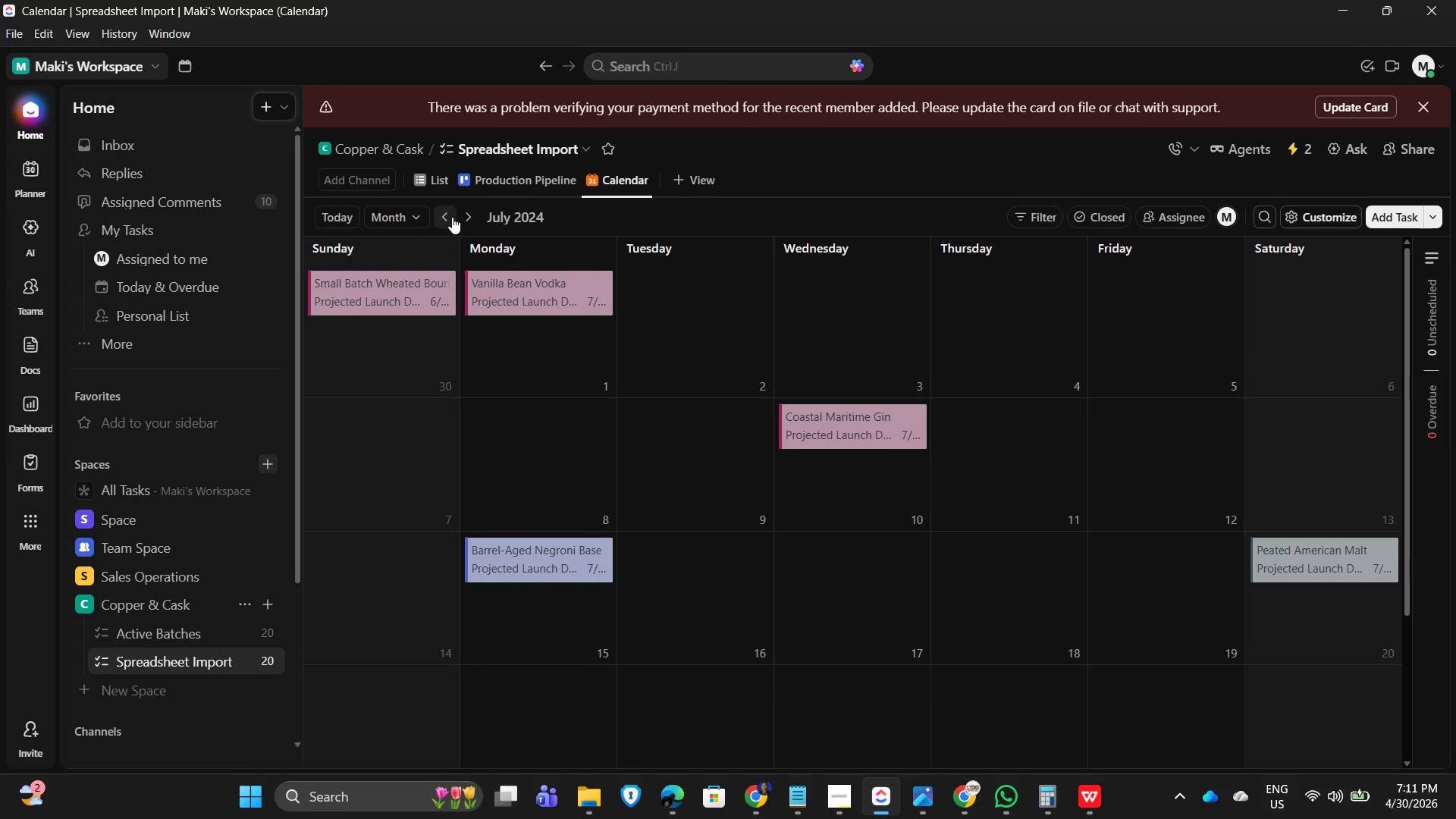 
left_click([452, 217])
 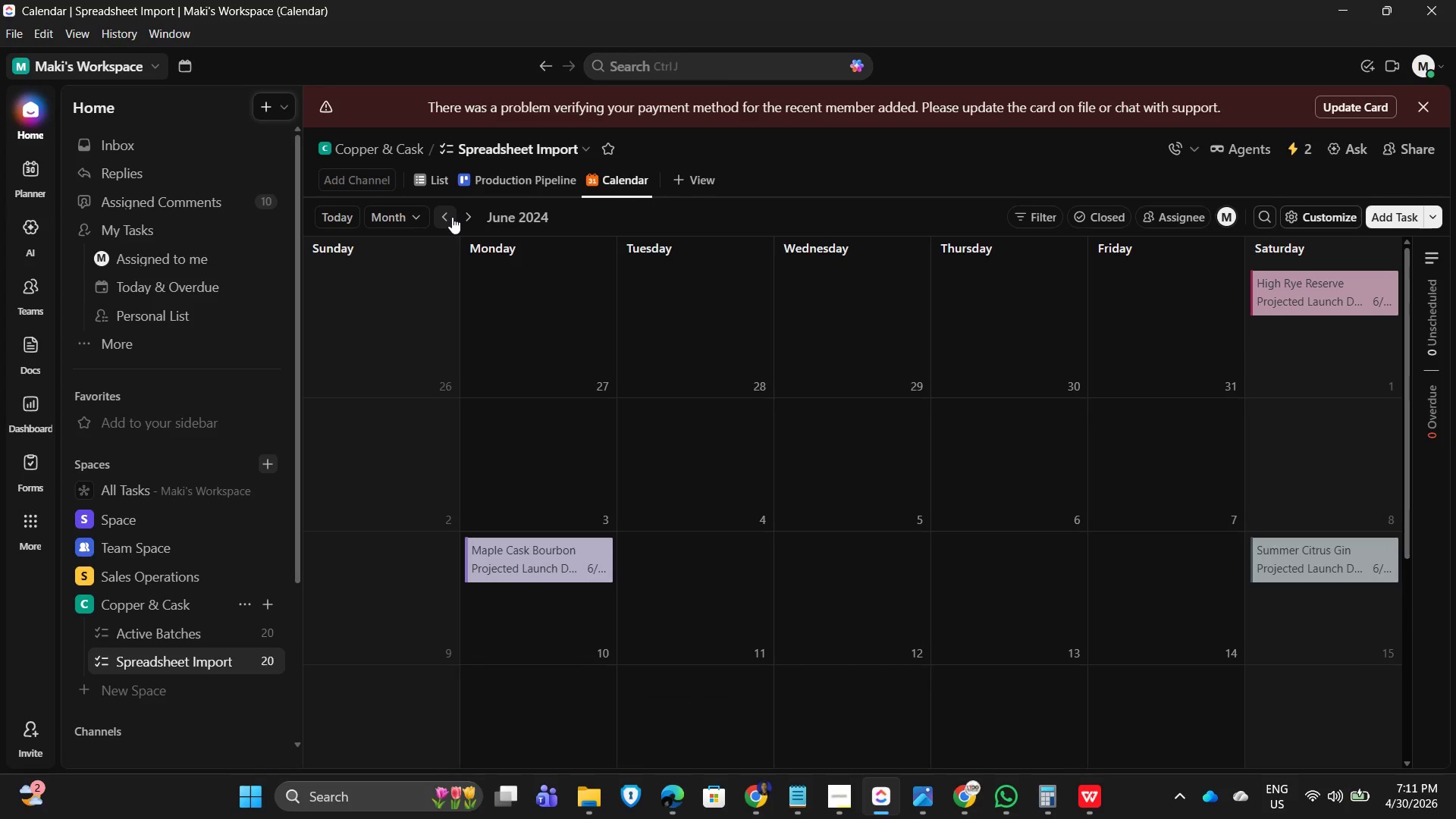 
left_click([447, 214])
 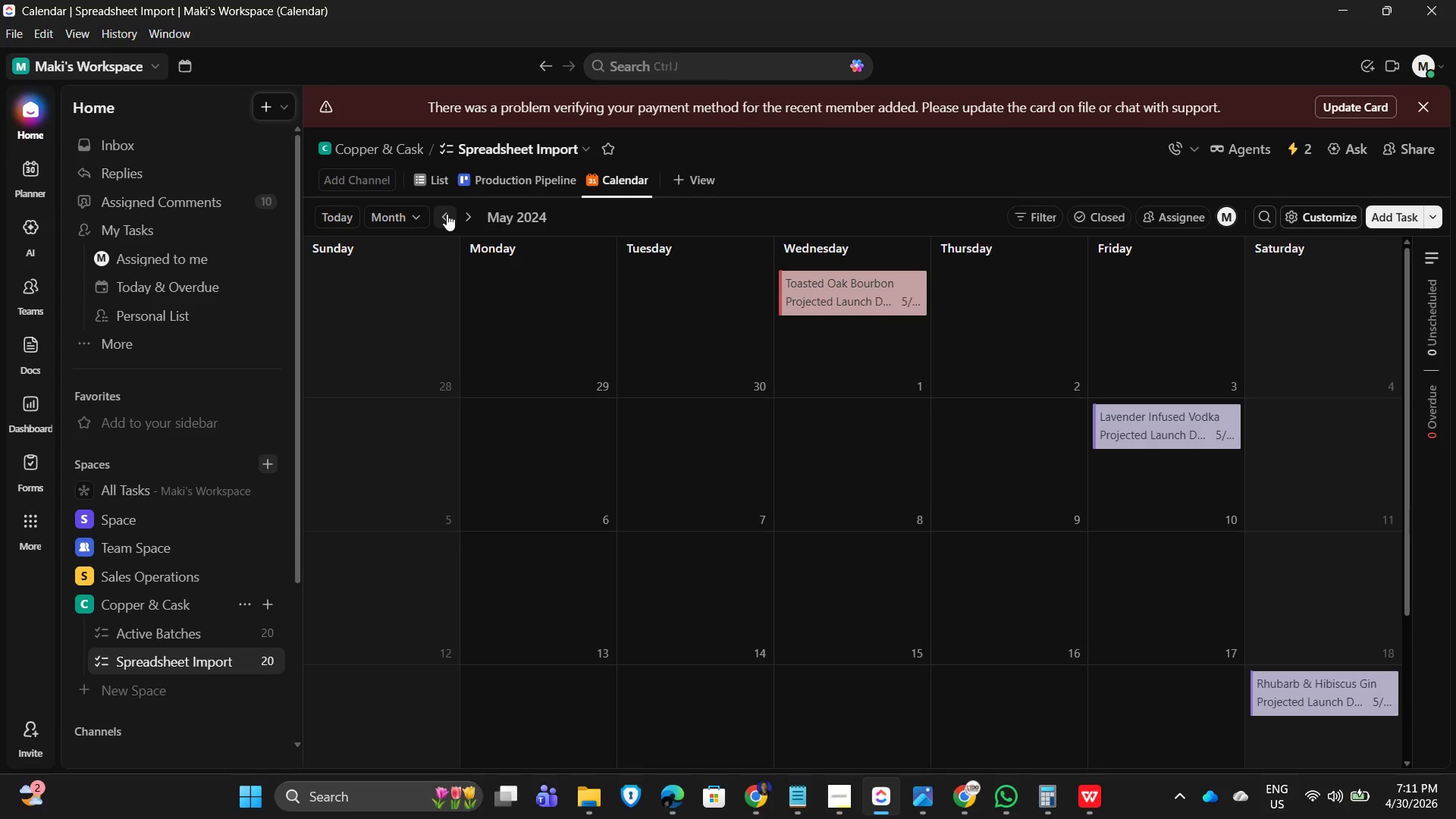 
left_click([447, 214])
 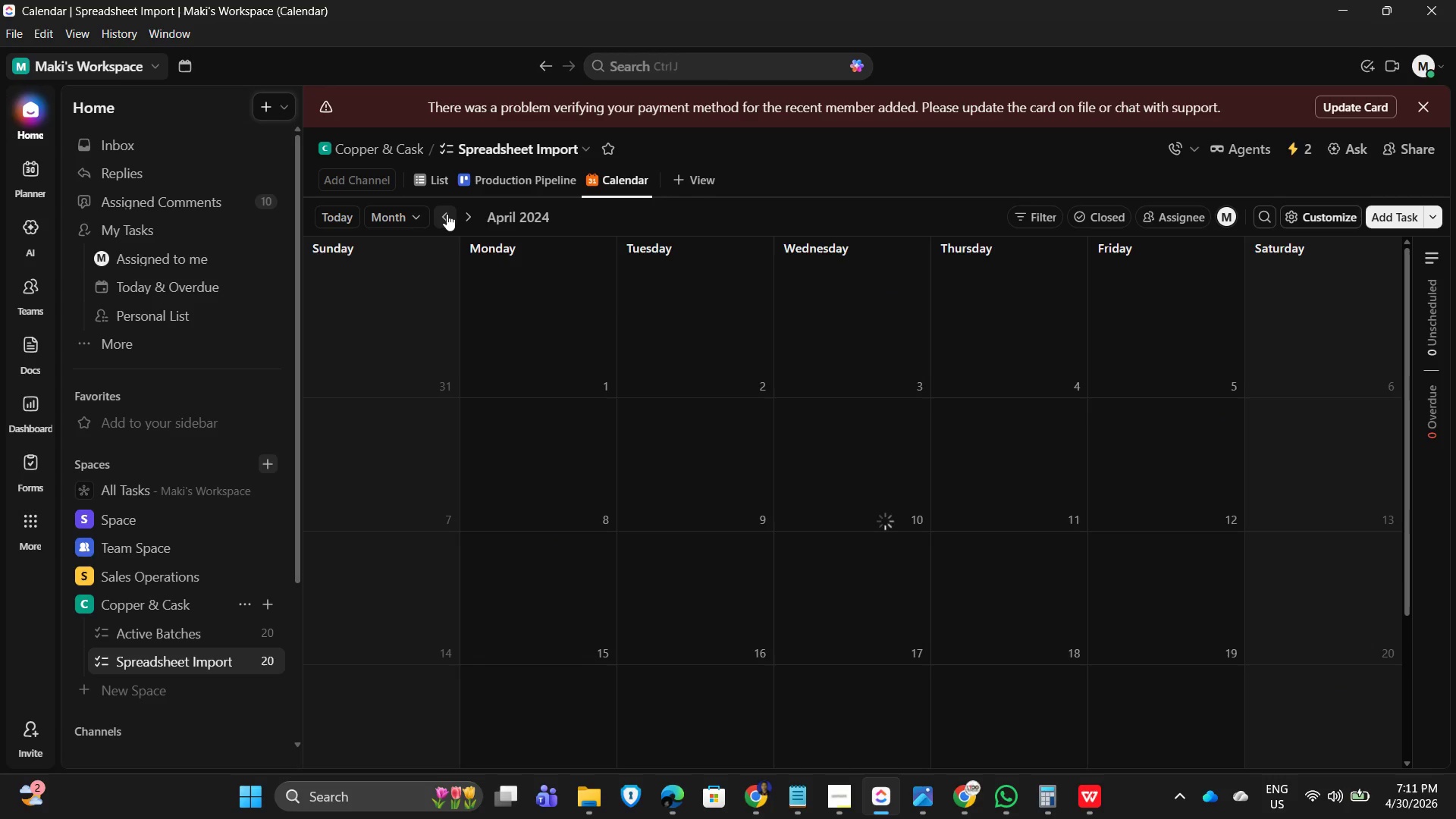 
left_click([447, 214])
 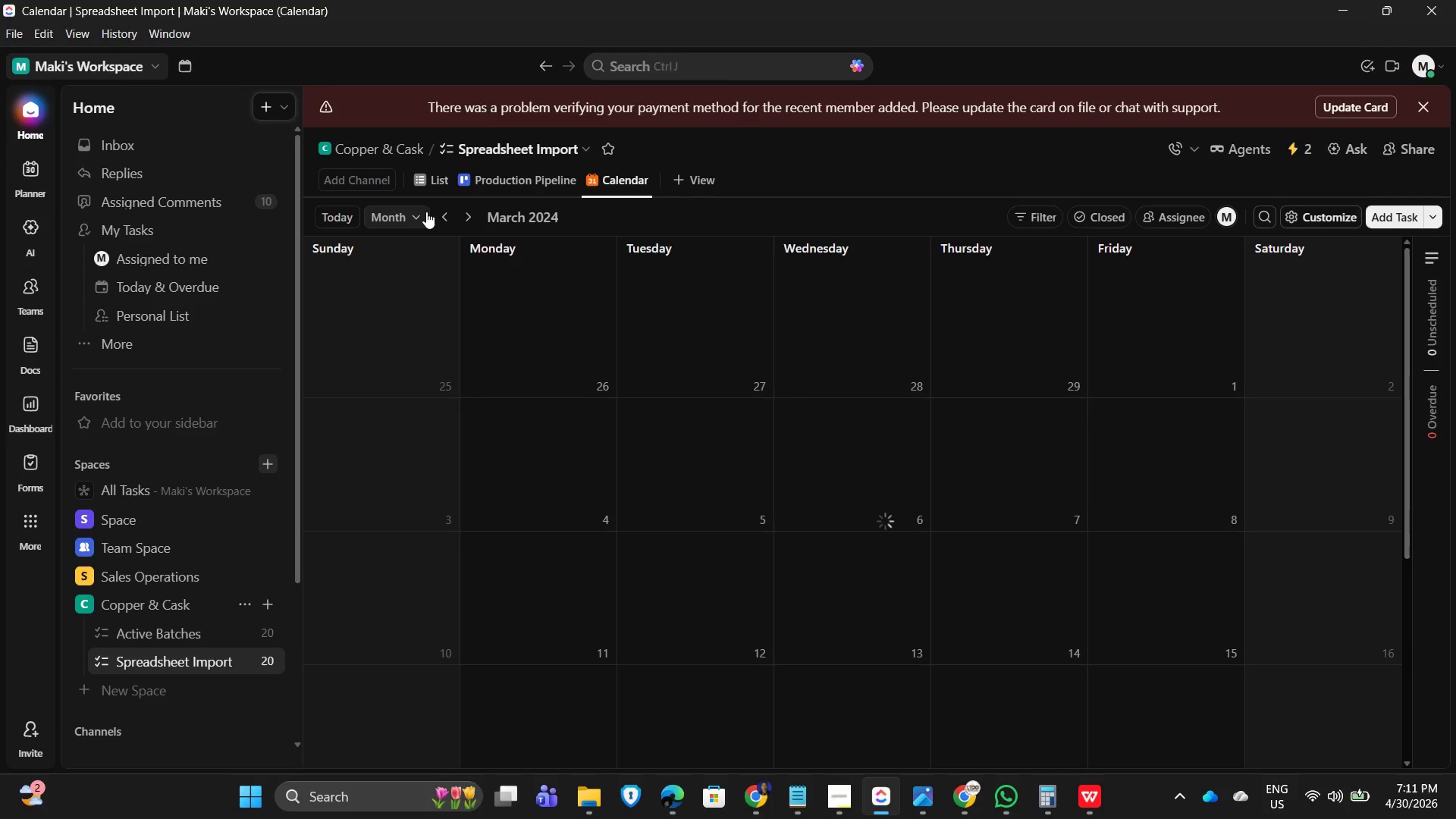 
left_click([423, 212])
 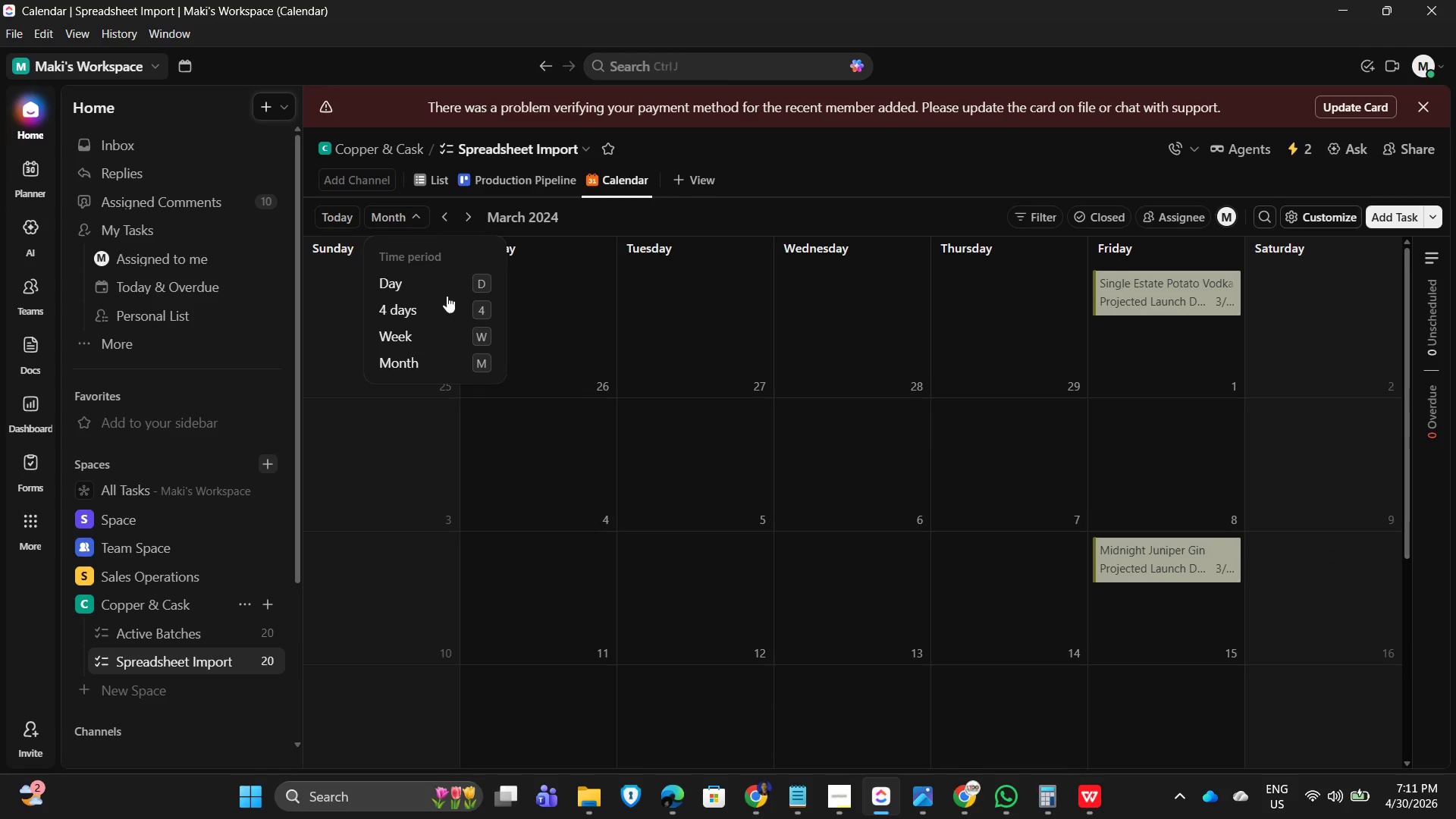 
scroll: coordinate [427, 327], scroll_direction: down, amount: 3.0
 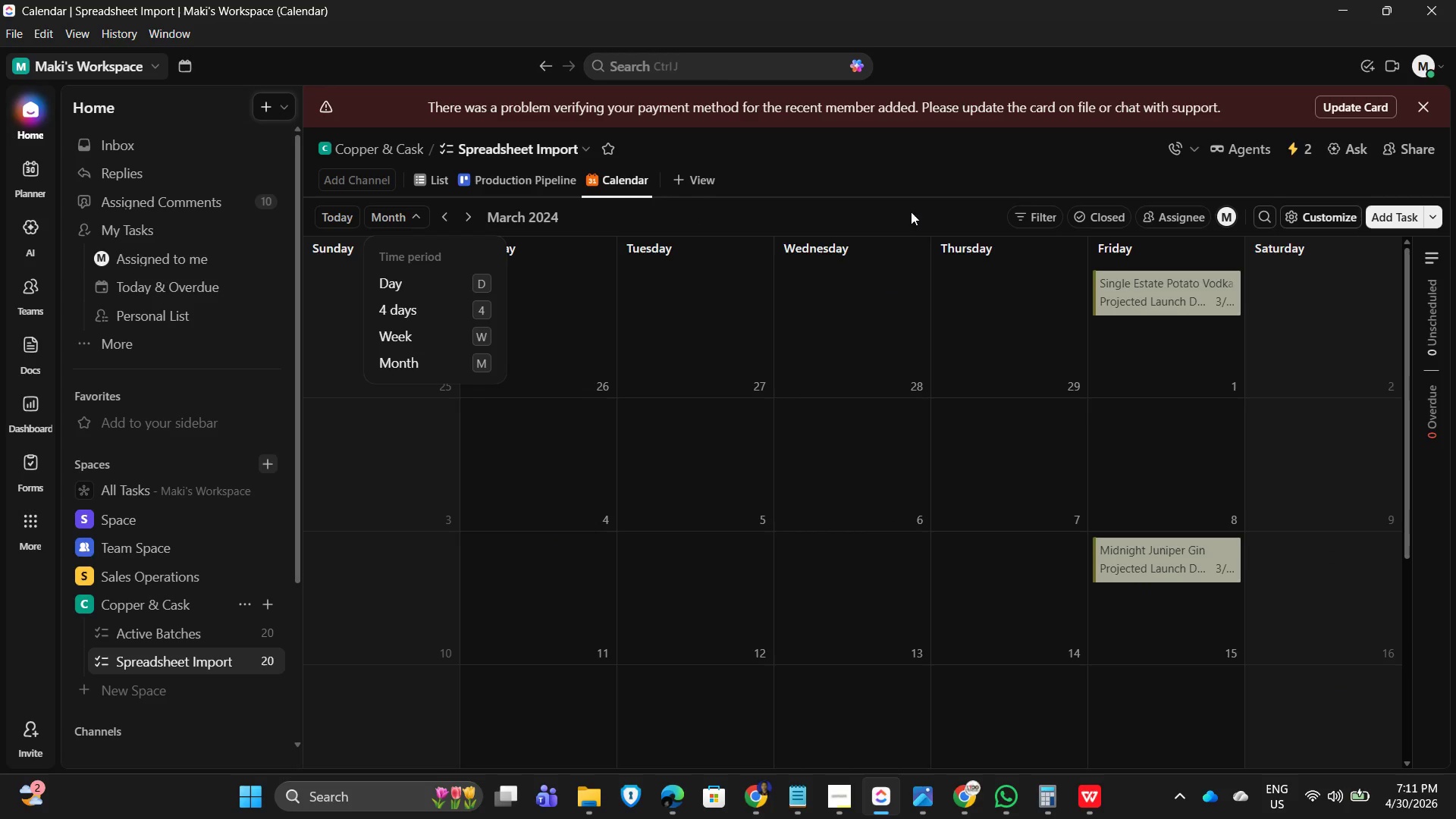 
left_click([1032, 214])
 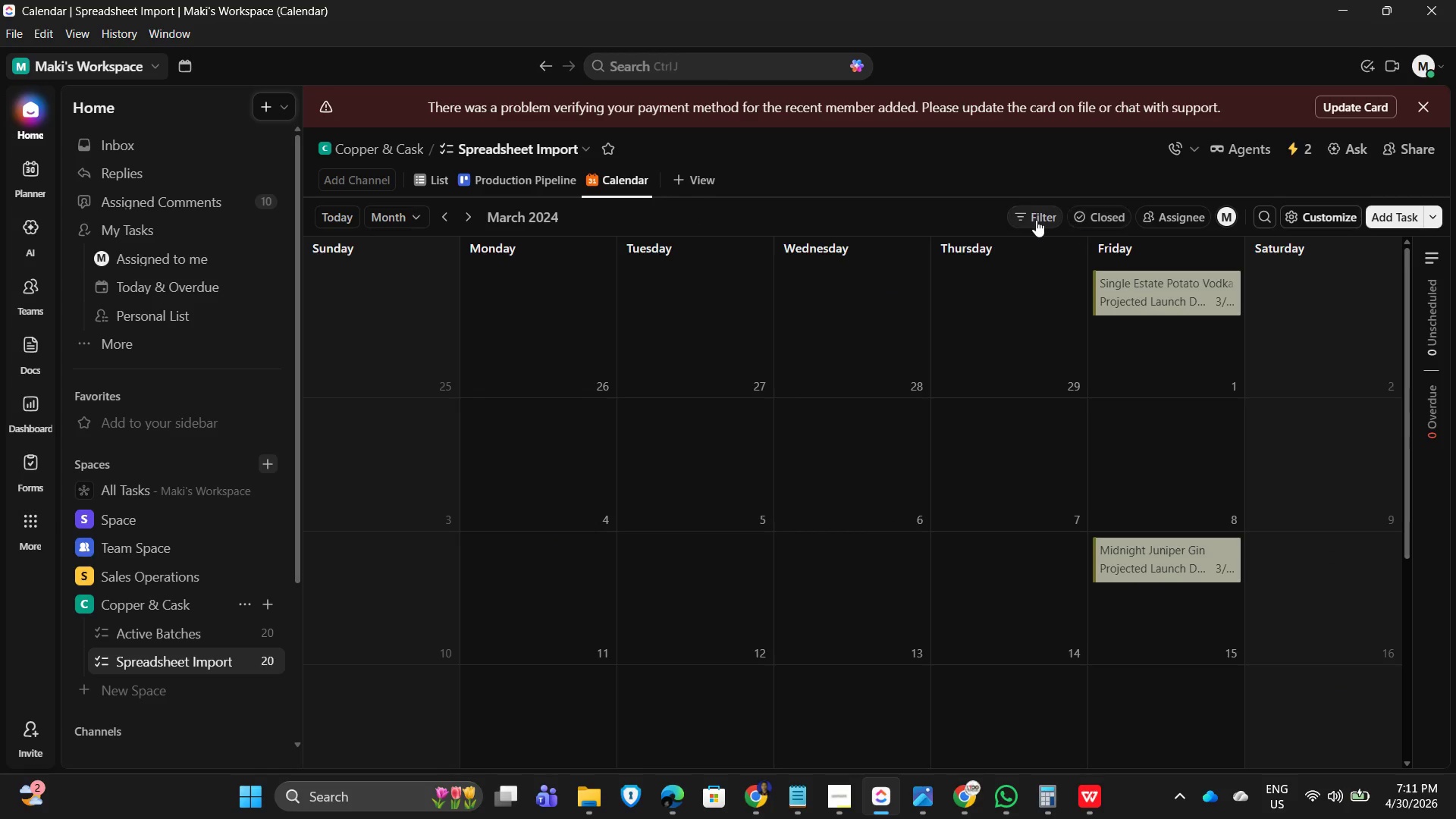 
left_click([1034, 220])
 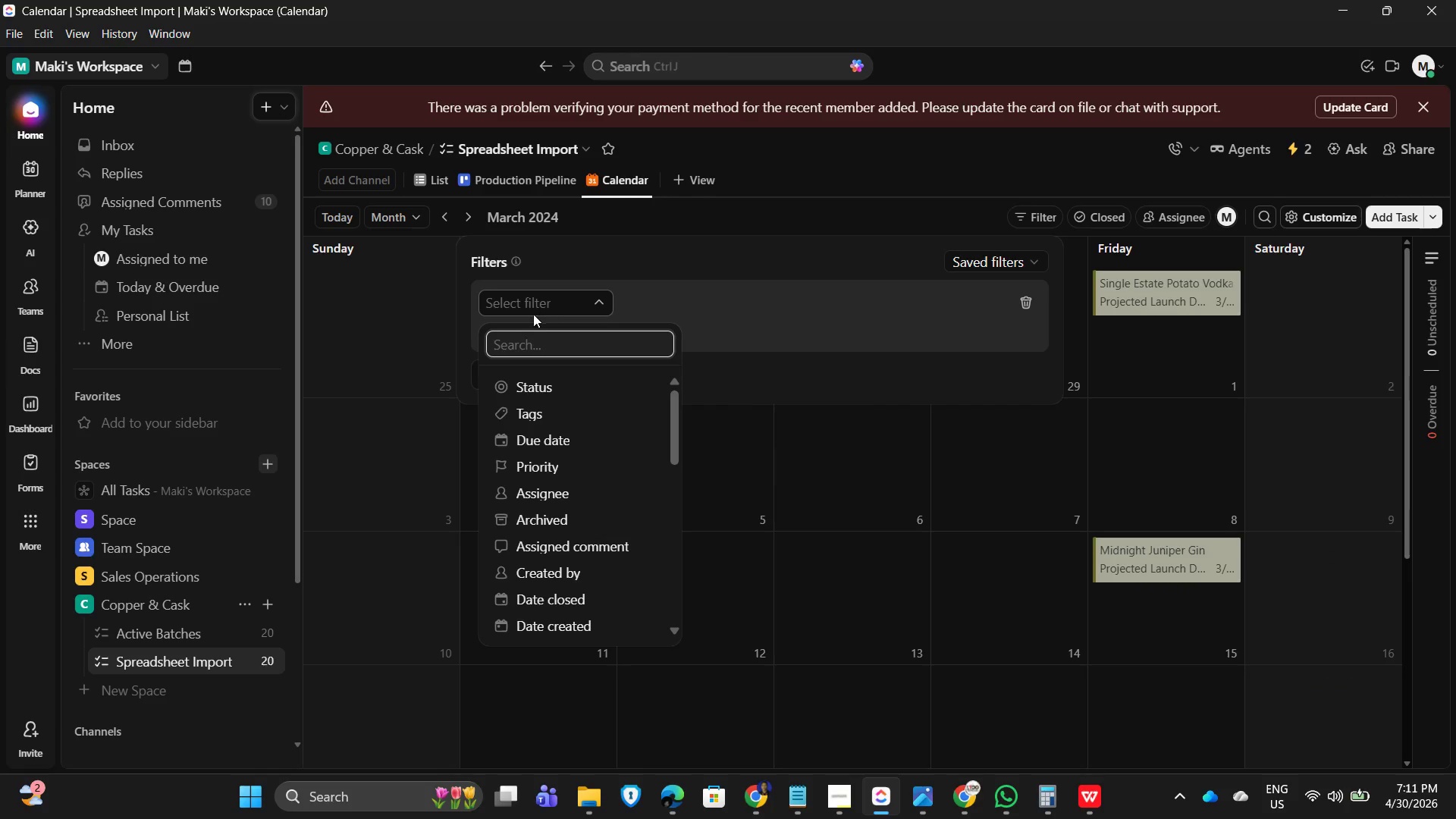 
type(da)
 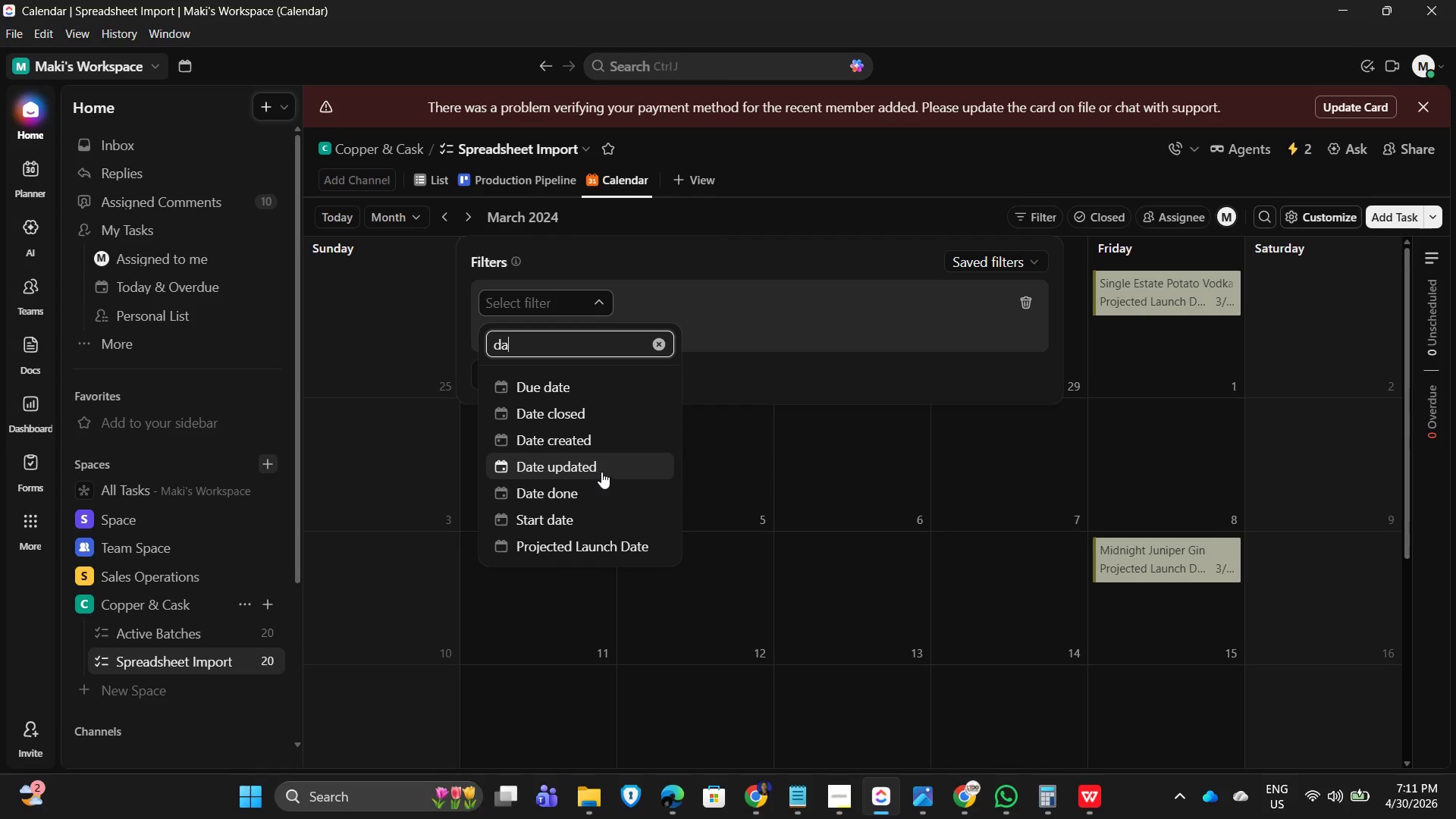 
wait(8.23)
 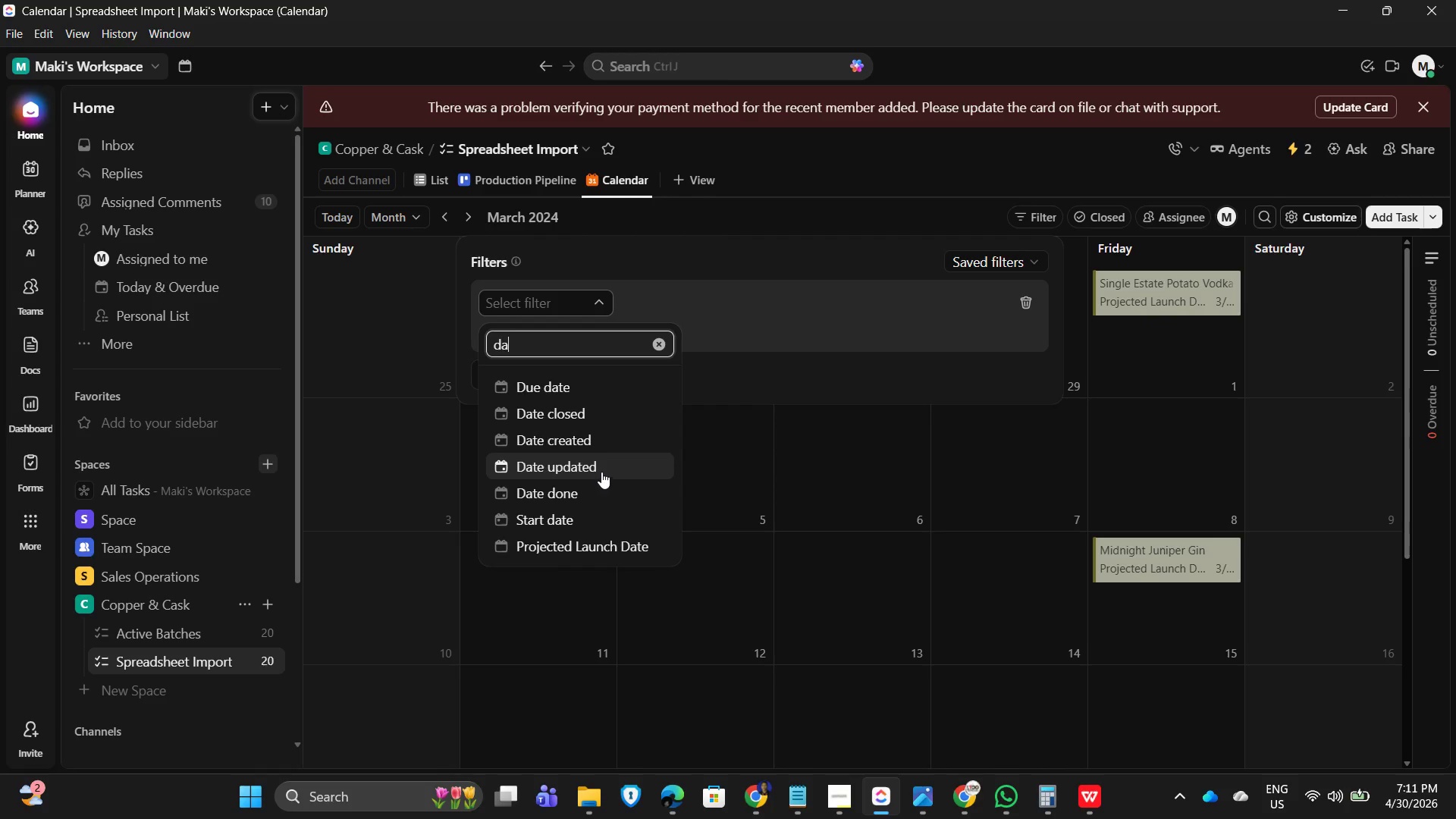 
left_click([579, 547])
 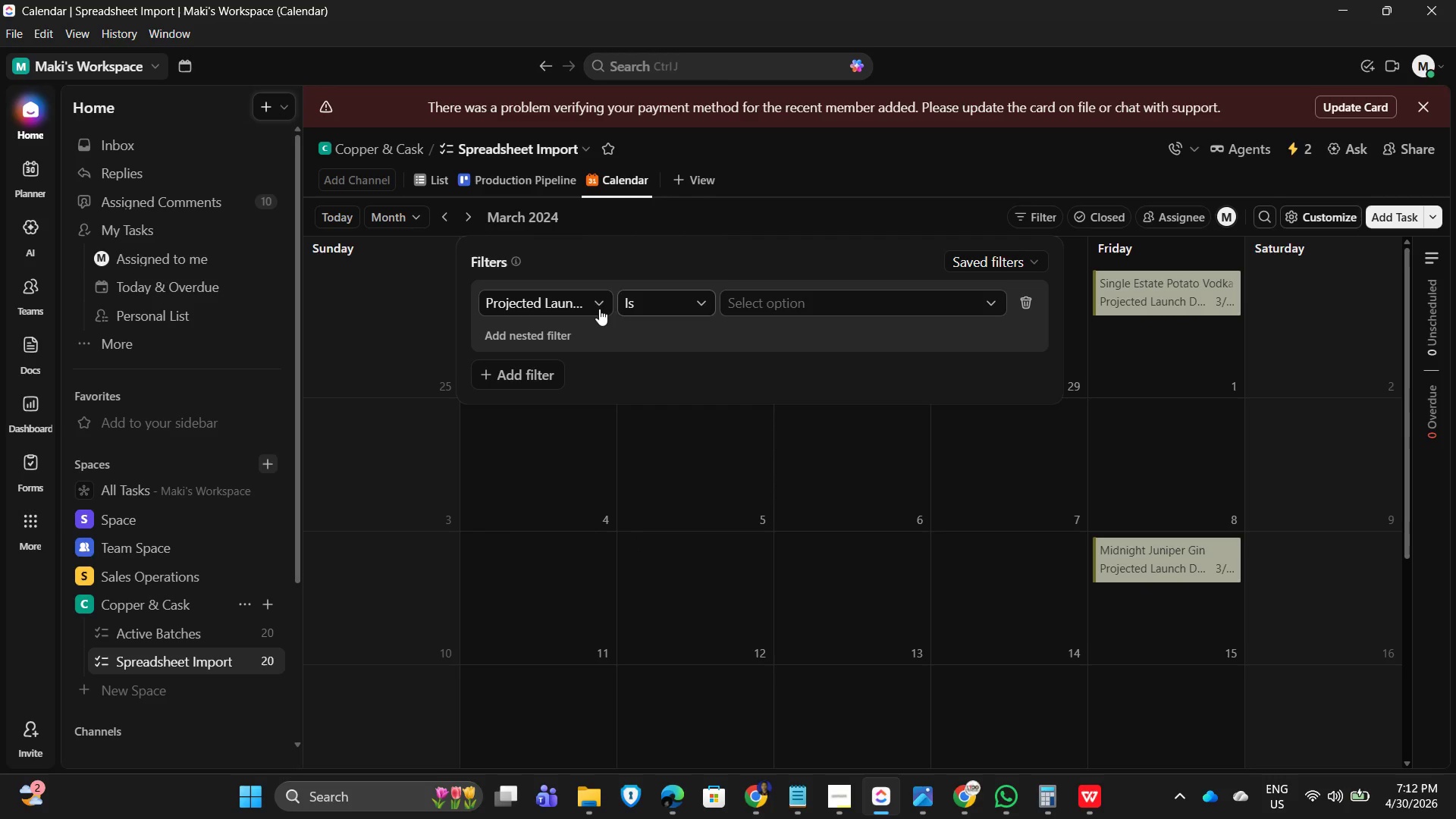 
left_click([669, 302])
 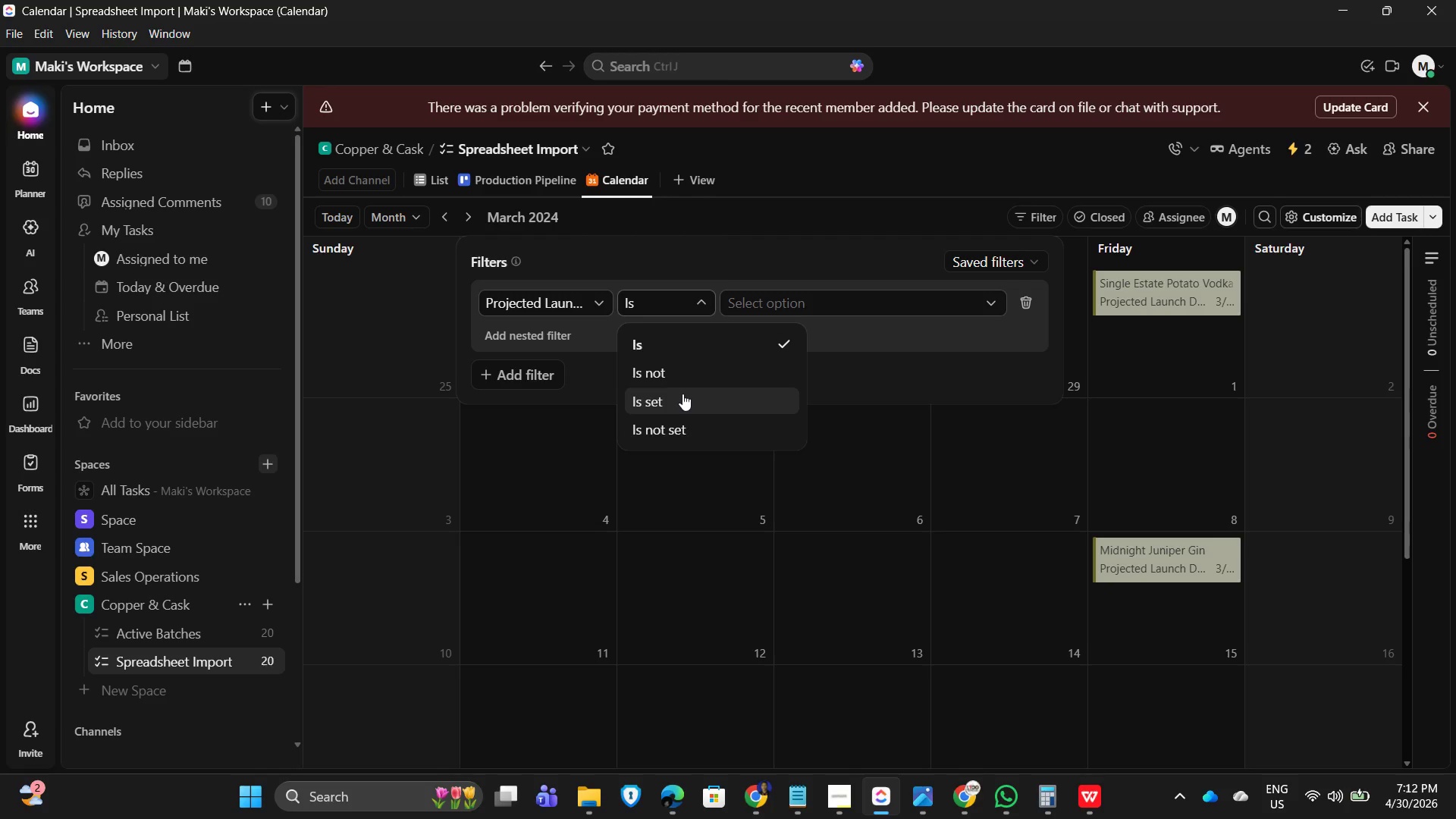 
left_click_drag(start_coordinate=[681, 395], to_coordinate=[686, 394])
 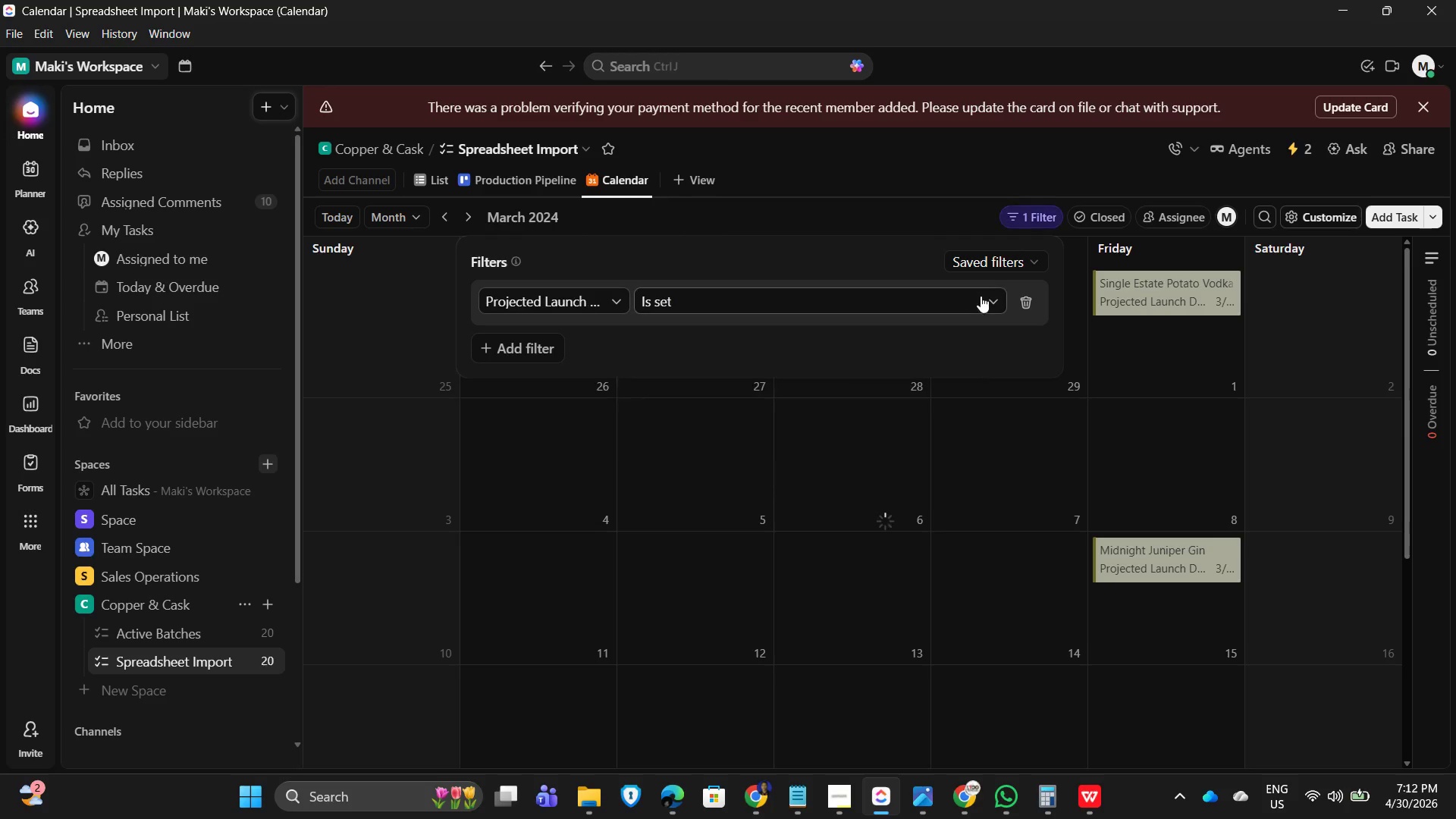 
double_click([981, 296])
 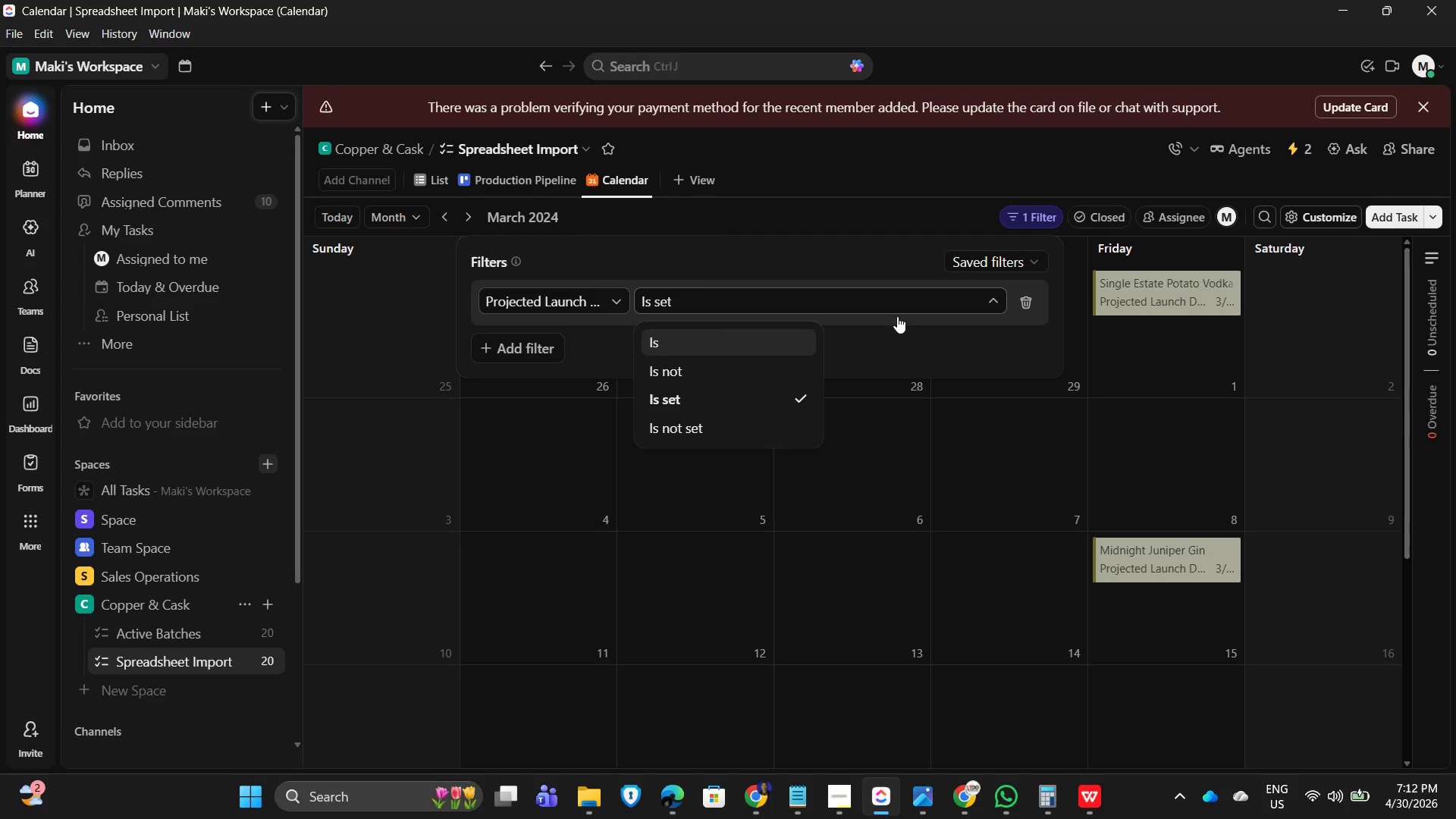 
left_click([907, 335])
 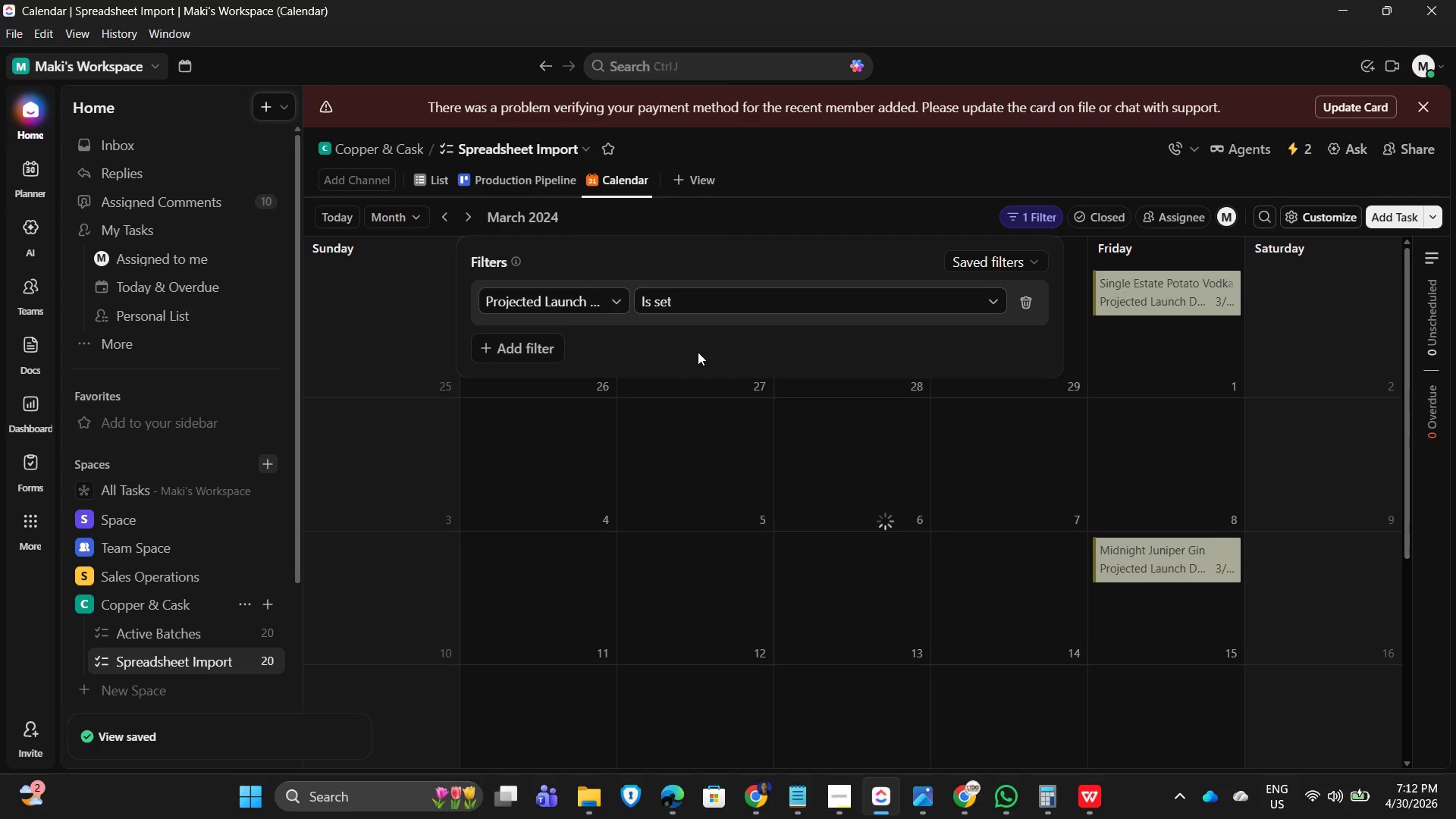 
left_click([869, 344])
 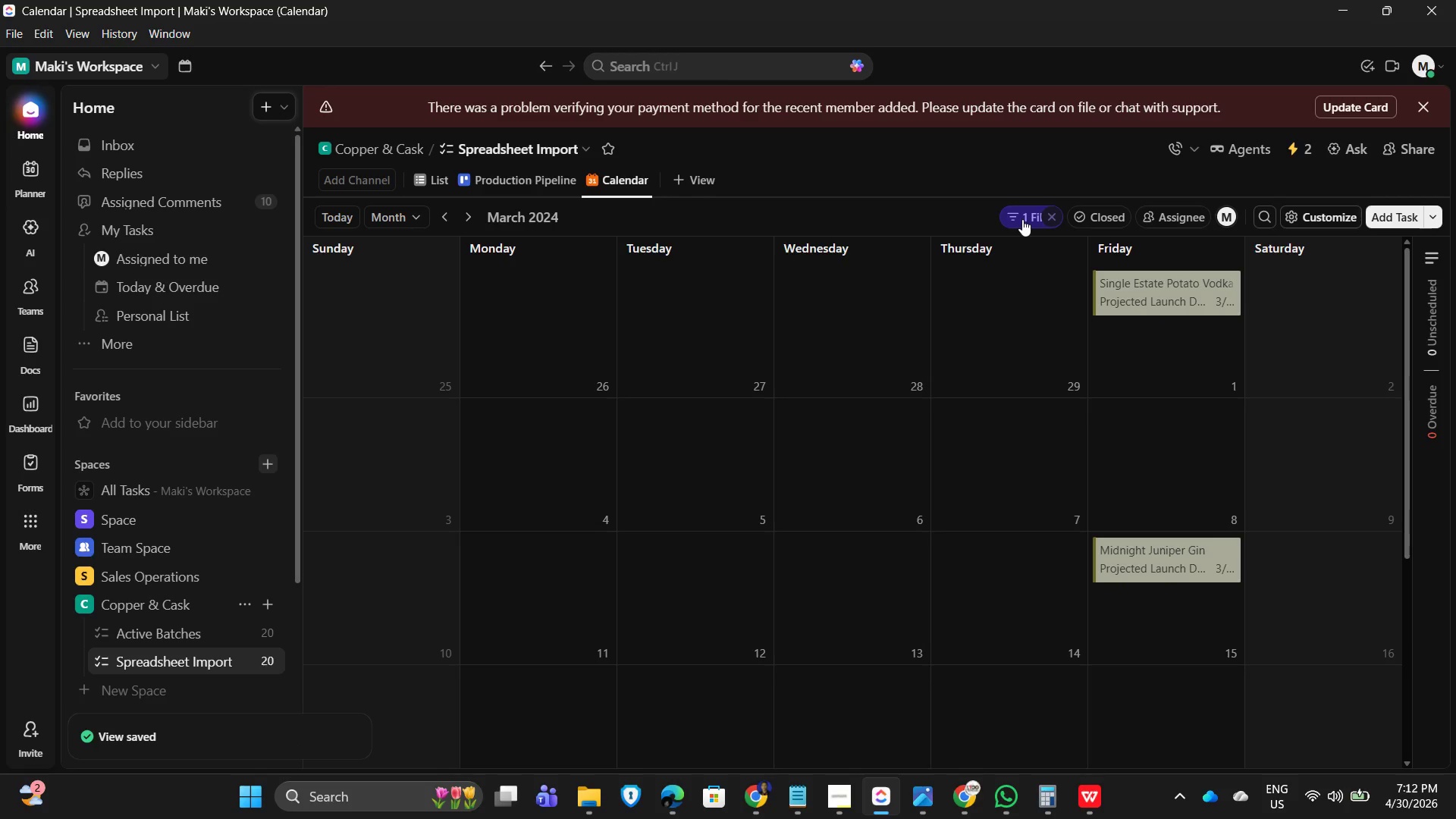 
scroll: coordinate [654, 470], scroll_direction: up, amount: 3.0
 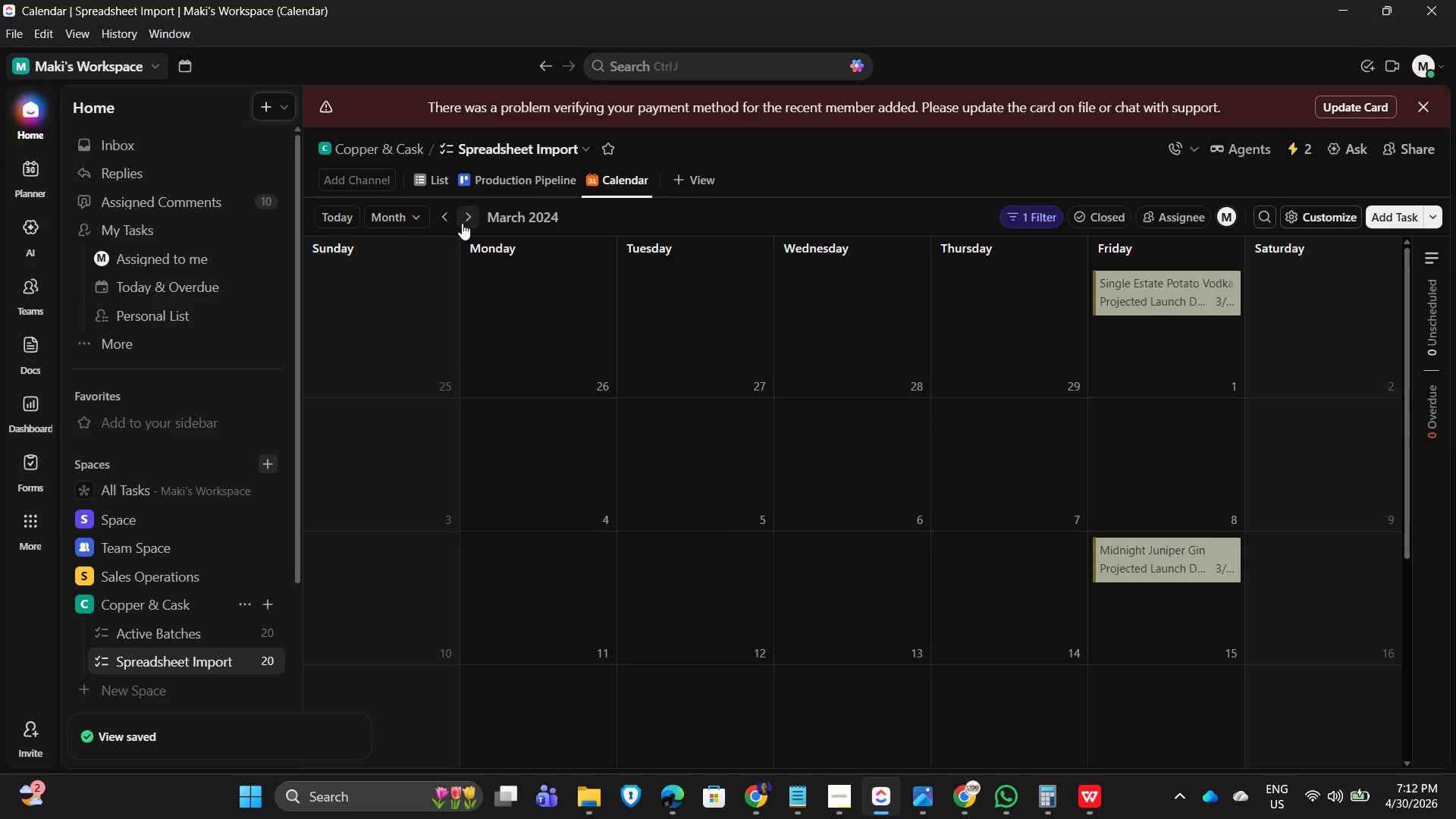 
left_click([442, 215])
 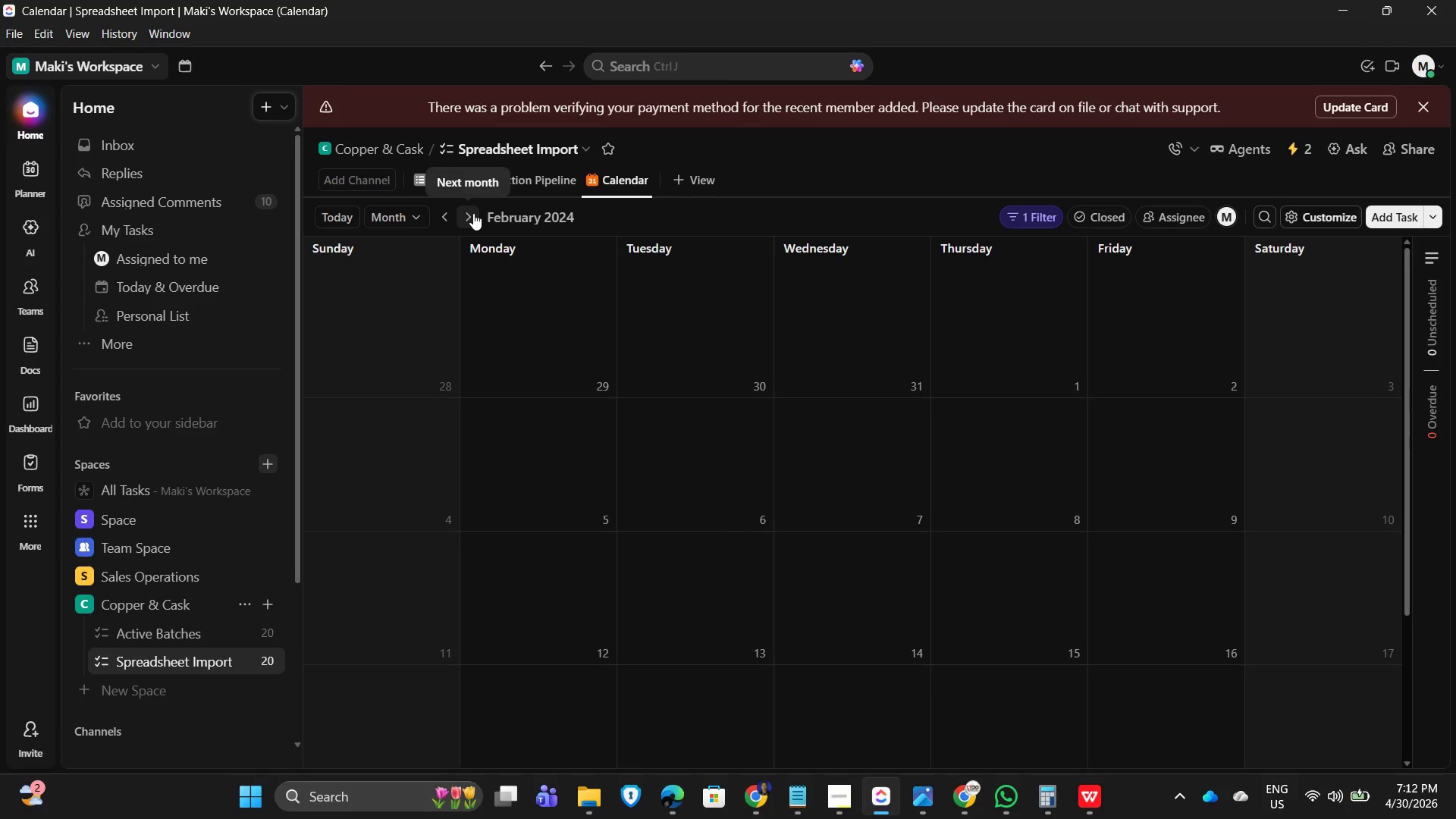 
left_click([473, 213])
 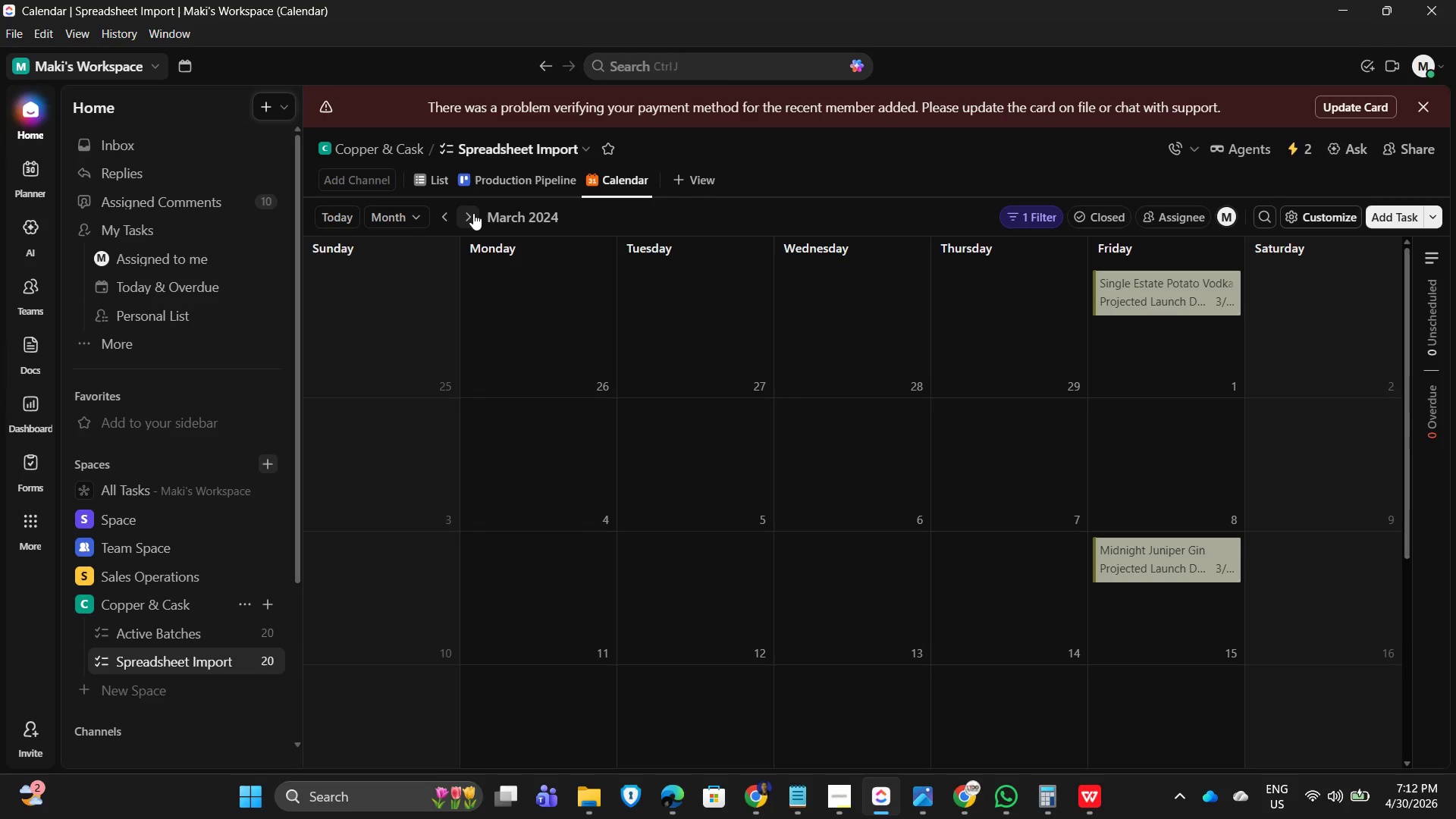 
left_click([473, 213])
 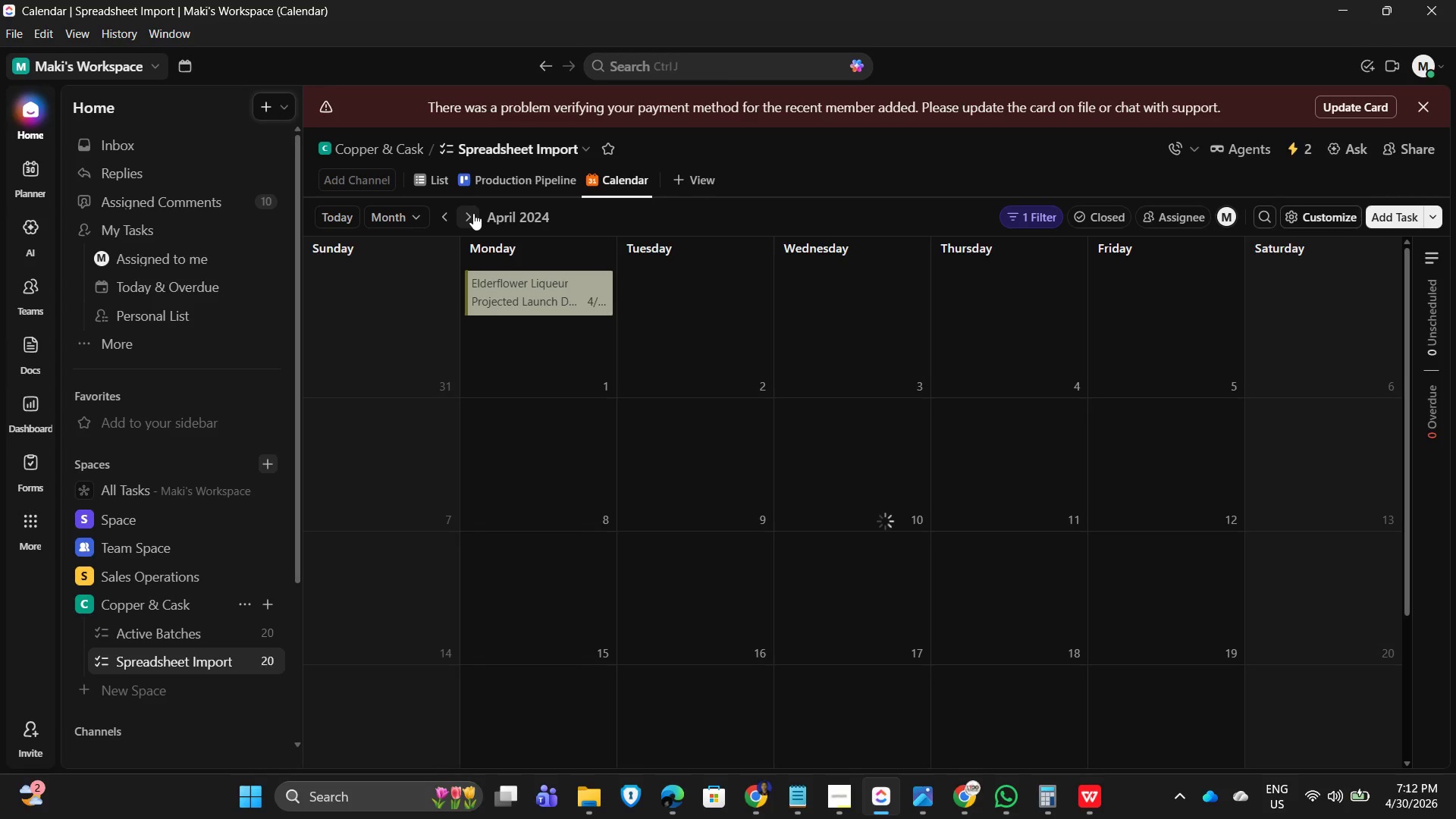 
left_click([473, 213])
 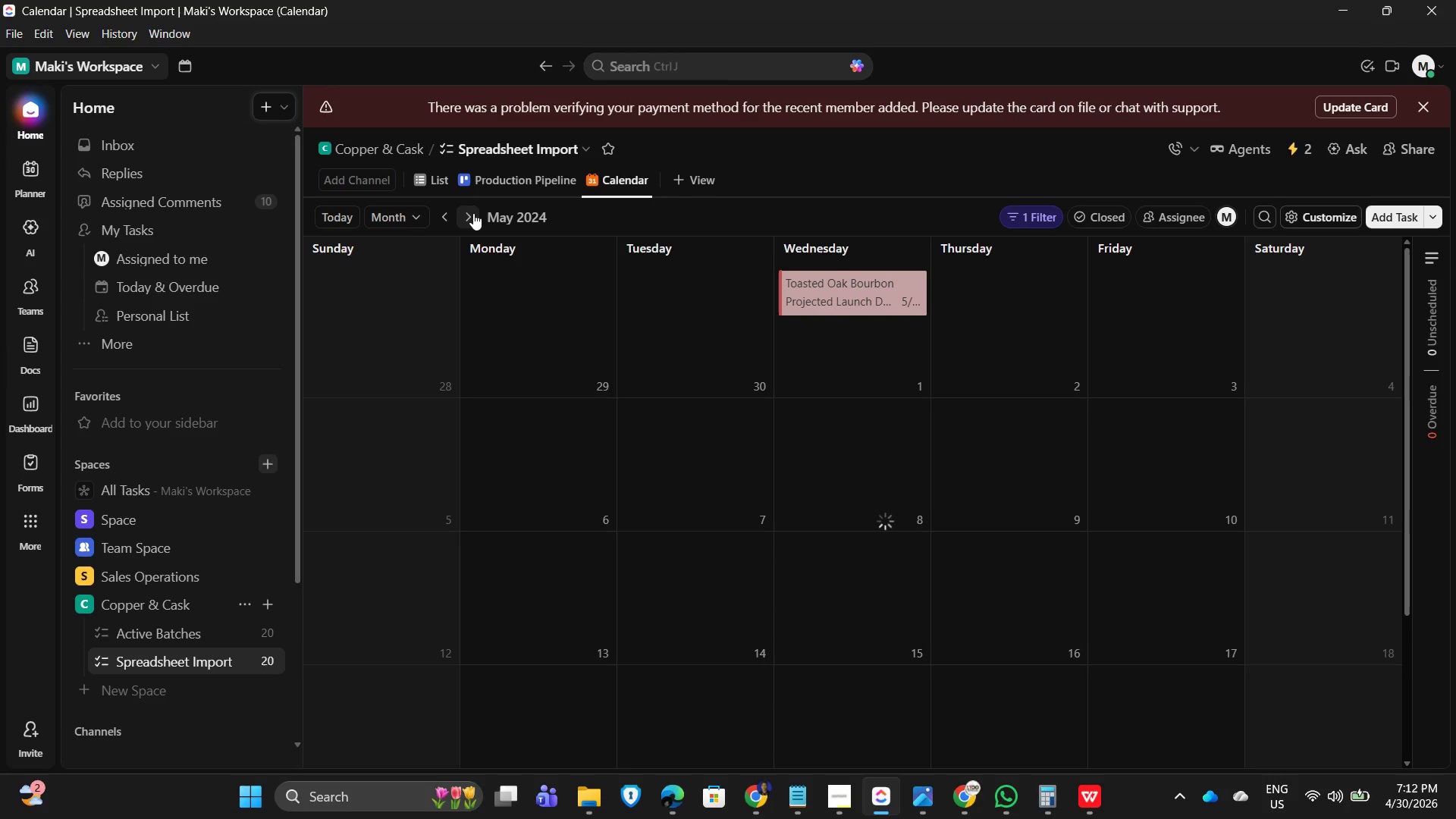 
left_click([473, 213])
 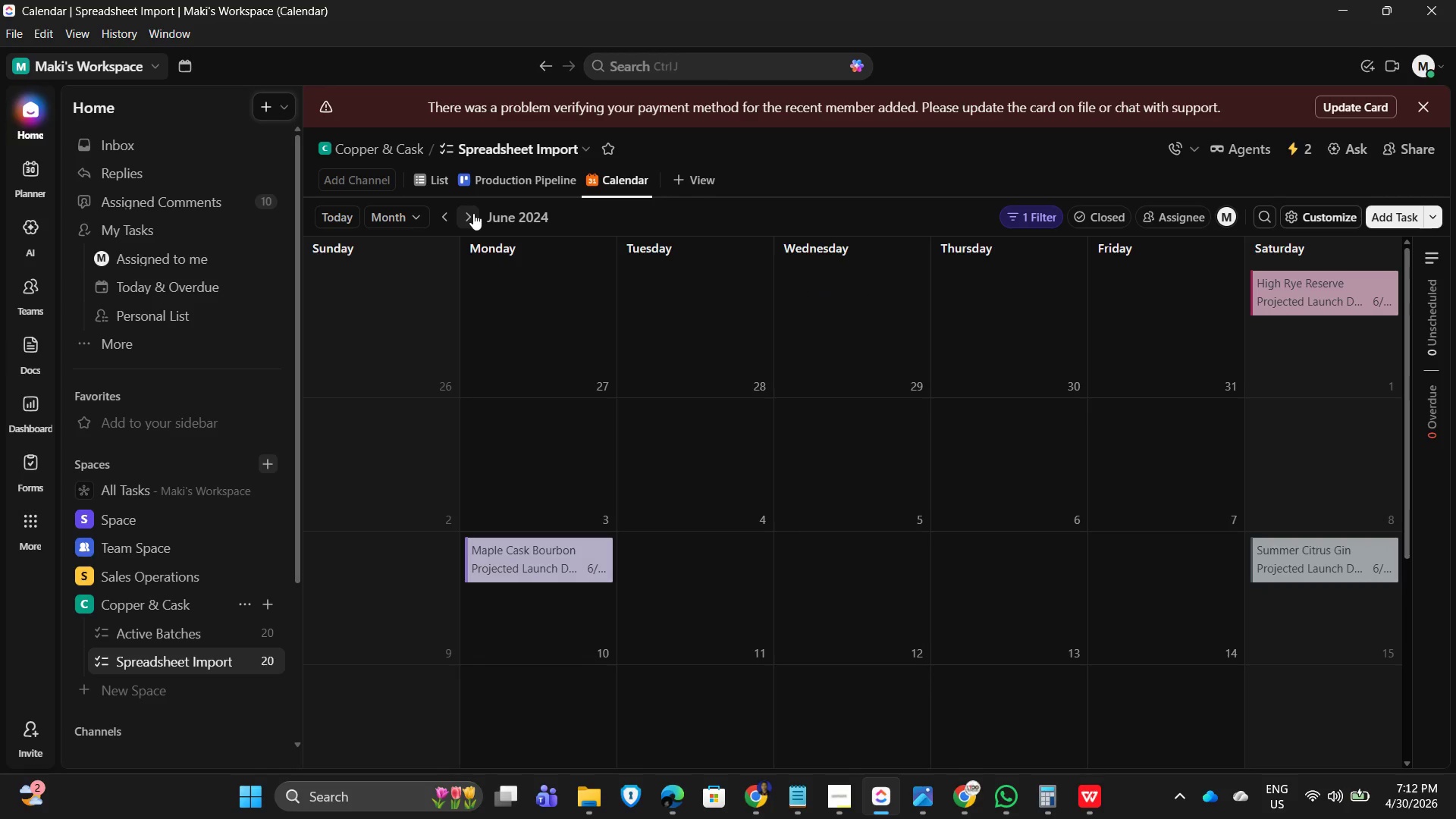 
left_click([473, 213])
 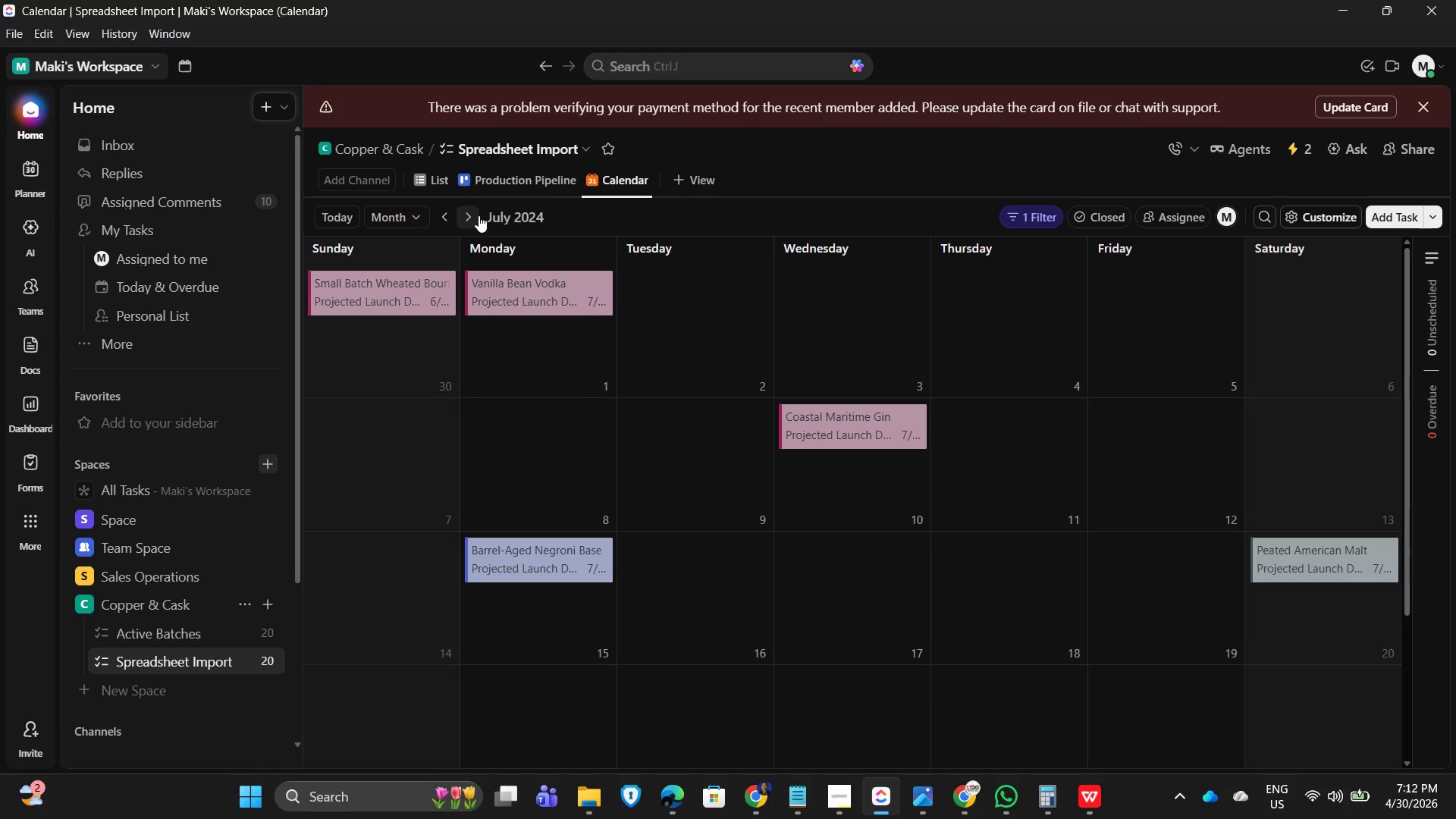 
left_click([472, 213])
 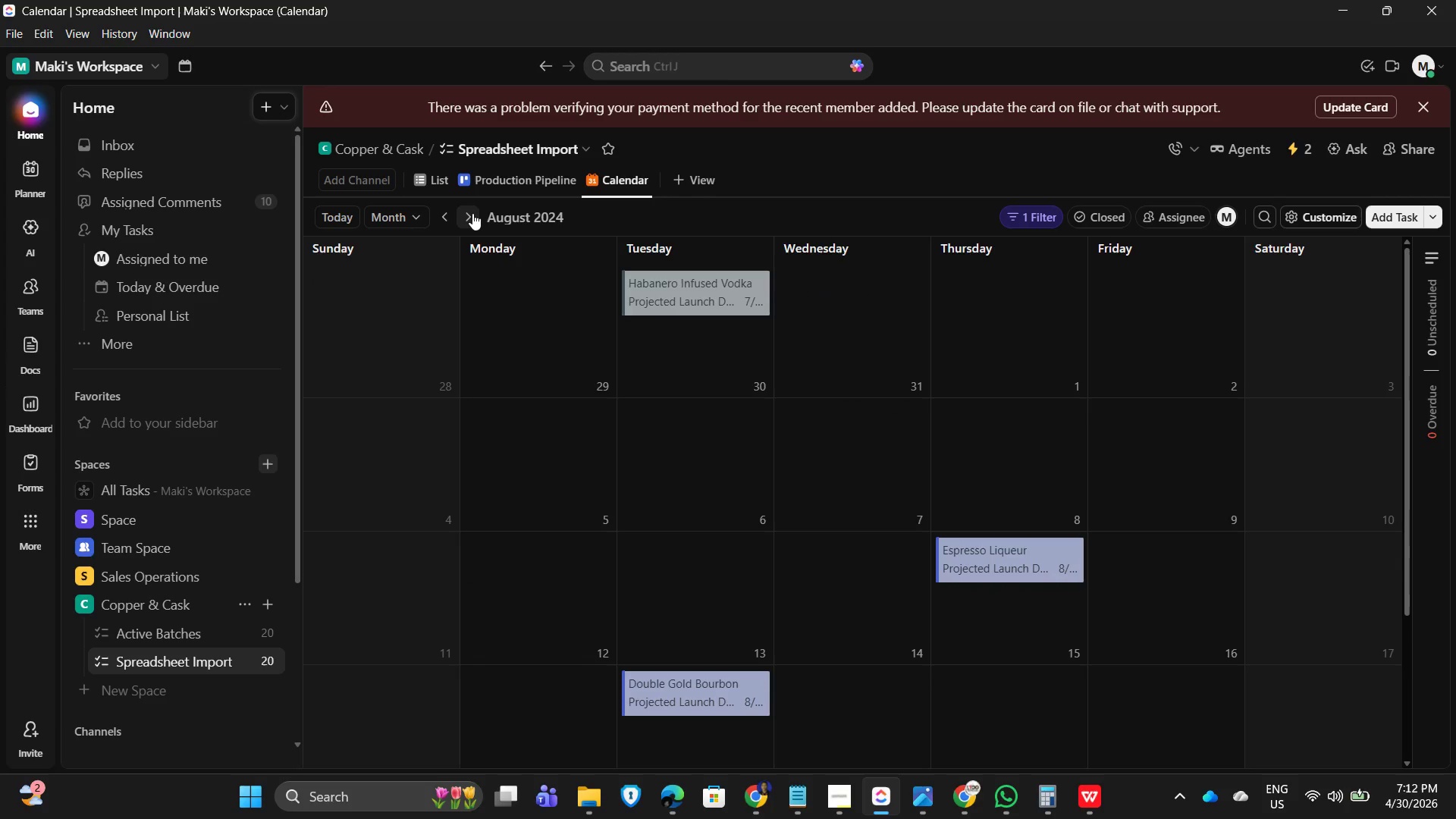 
left_click([472, 213])
 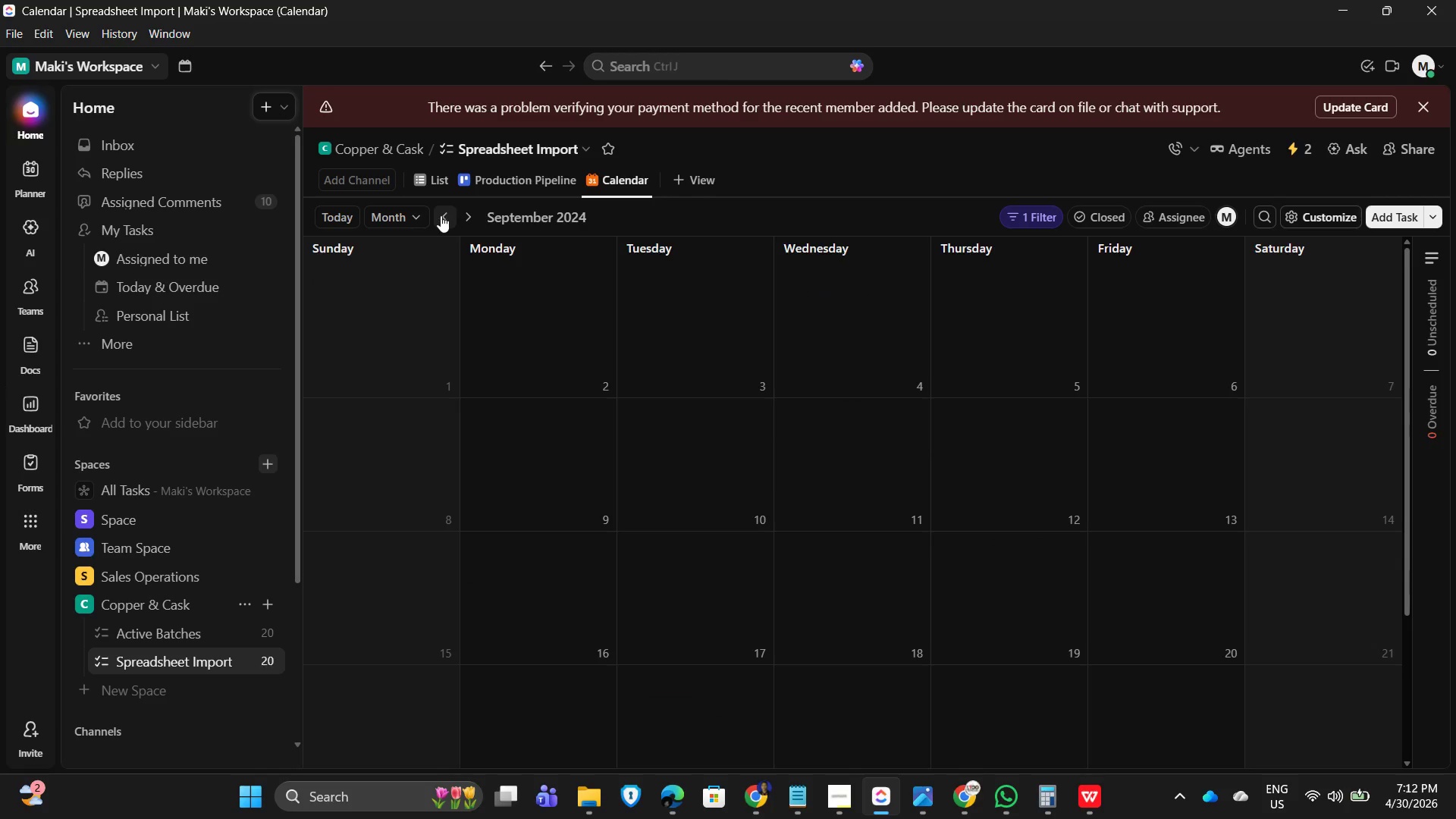 
double_click([444, 215])
 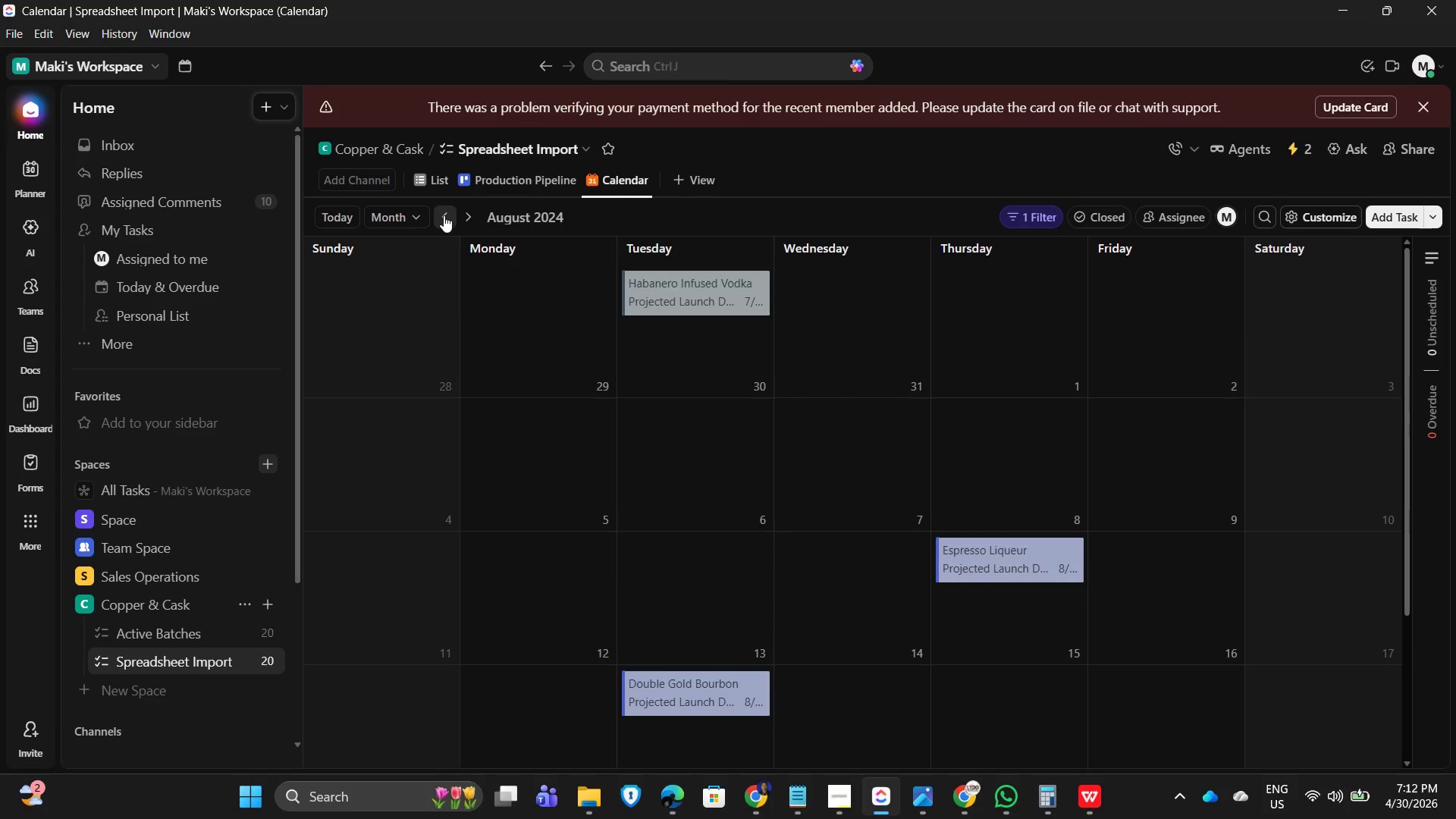 
triple_click([444, 215])
 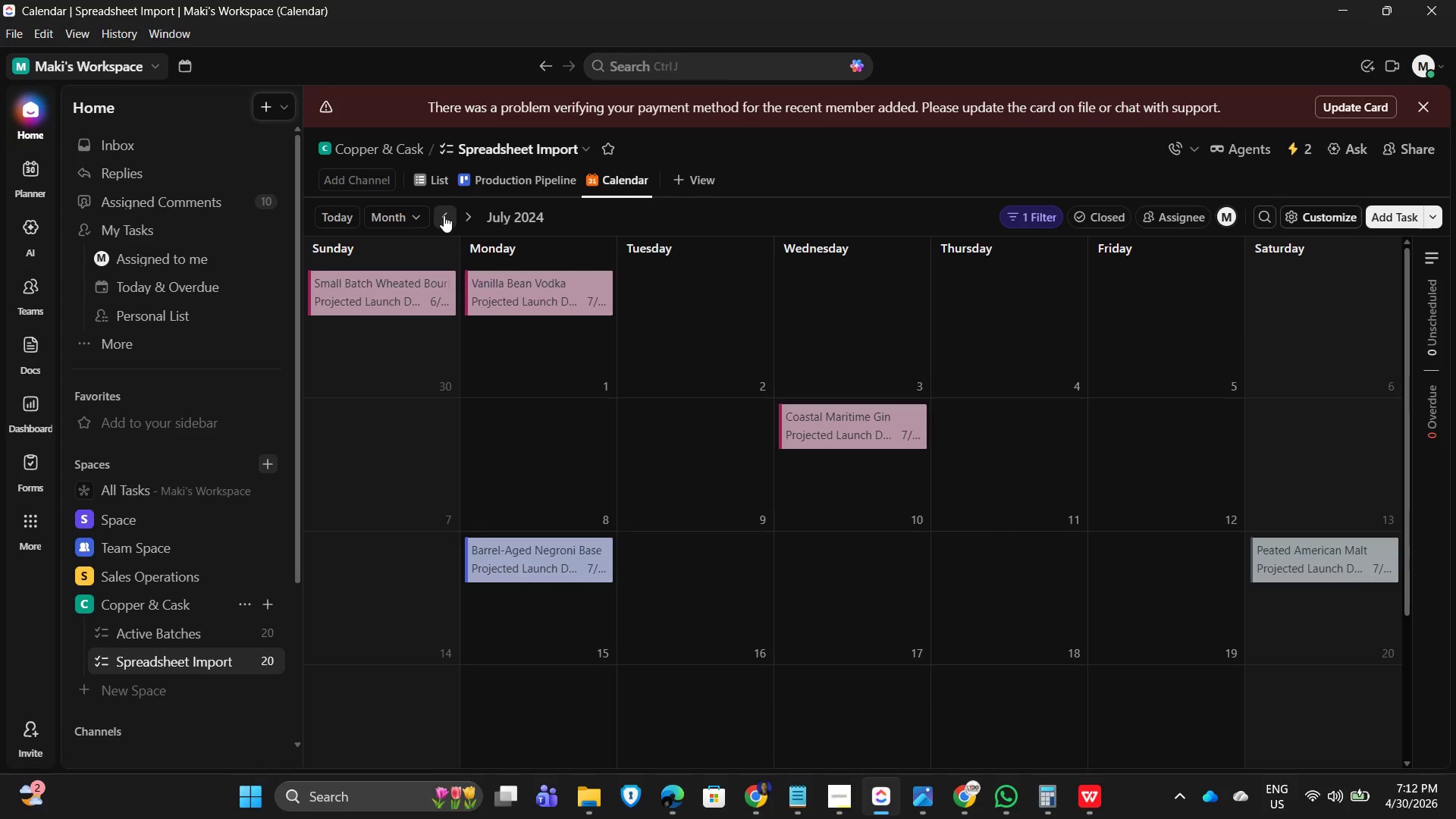 
triple_click([444, 215])
 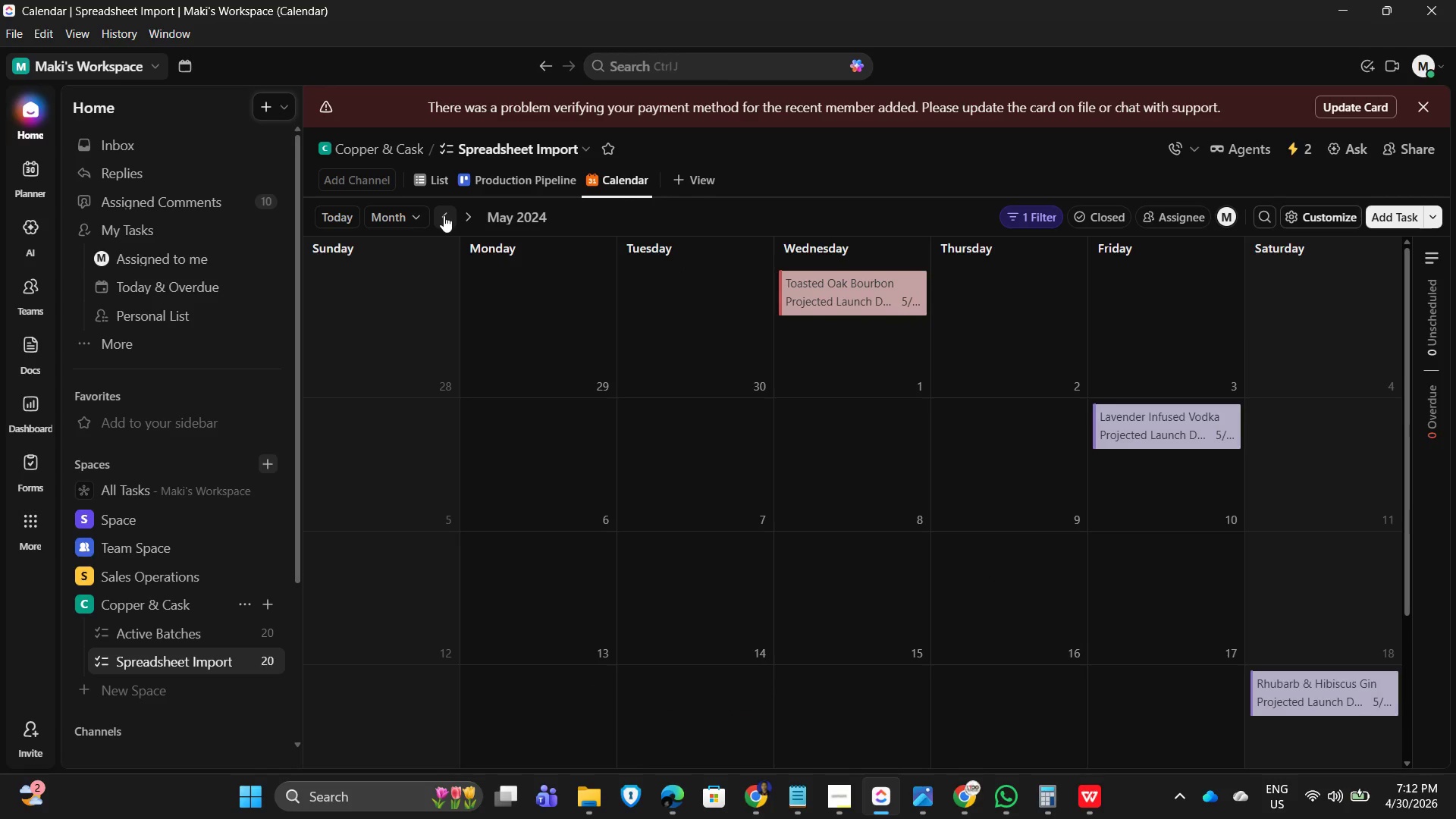 
triple_click([444, 215])
 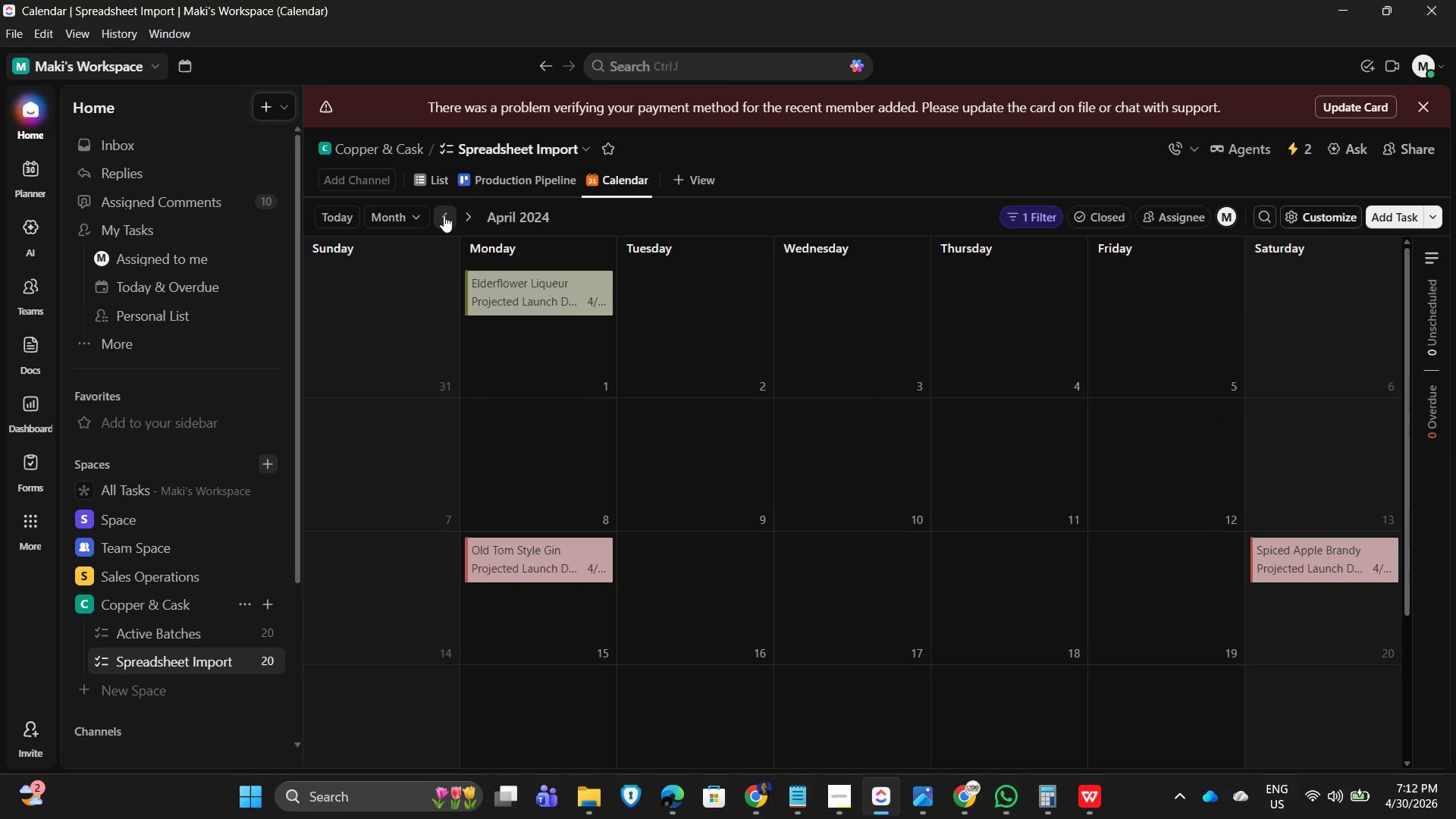 
double_click([444, 215])
 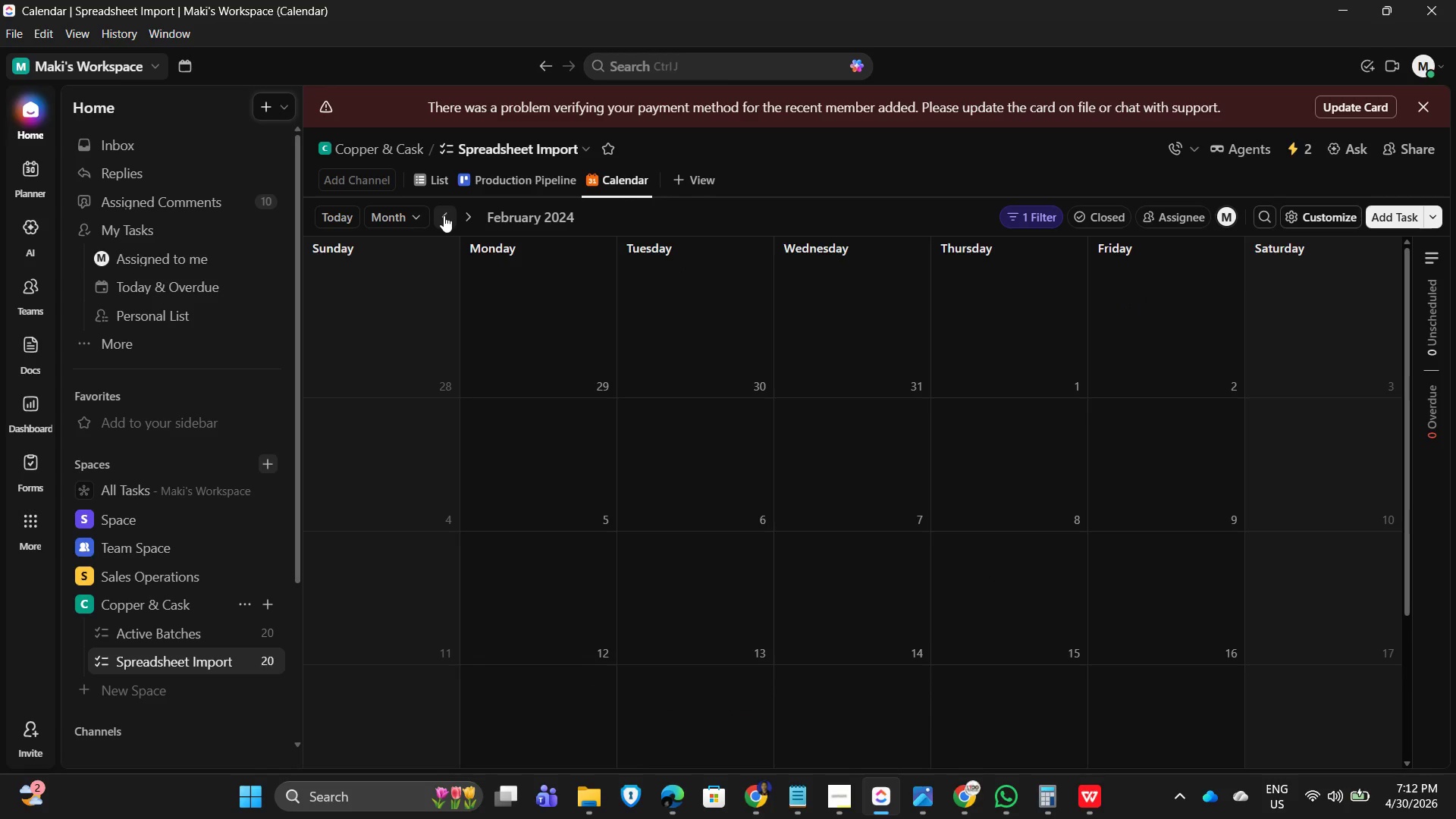 
left_click([444, 215])
 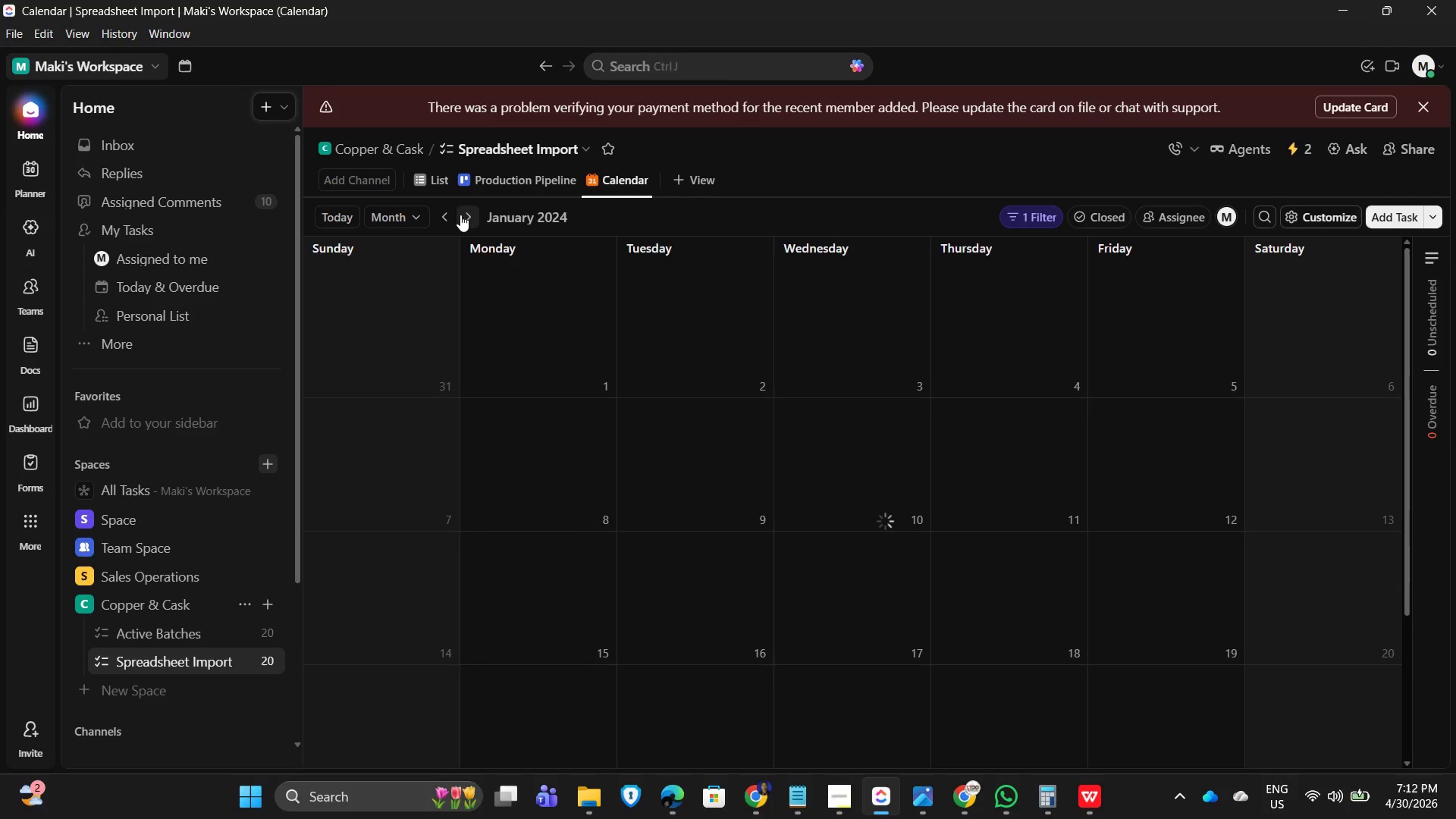 
left_click([463, 214])
 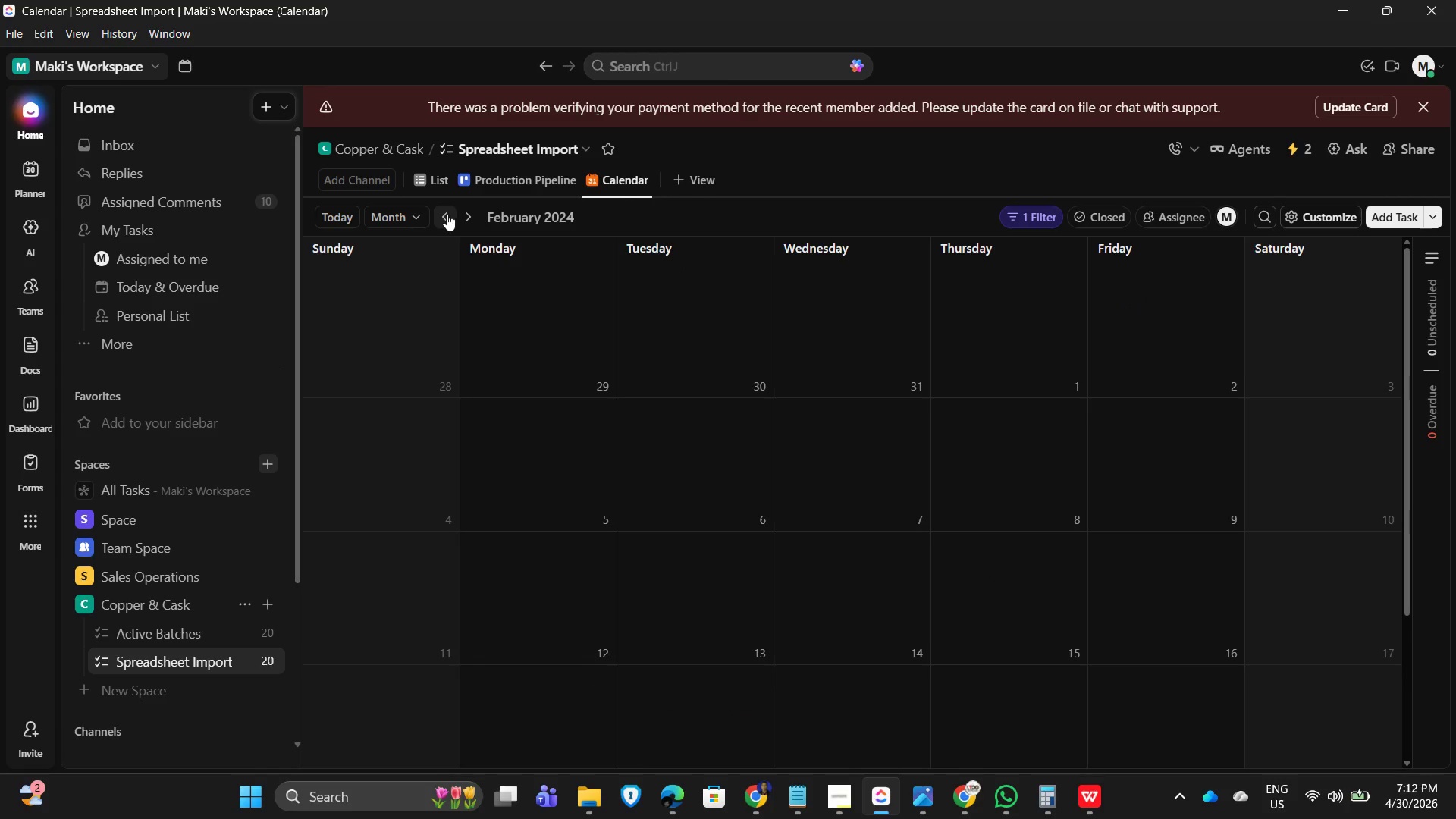 
left_click([445, 214])
 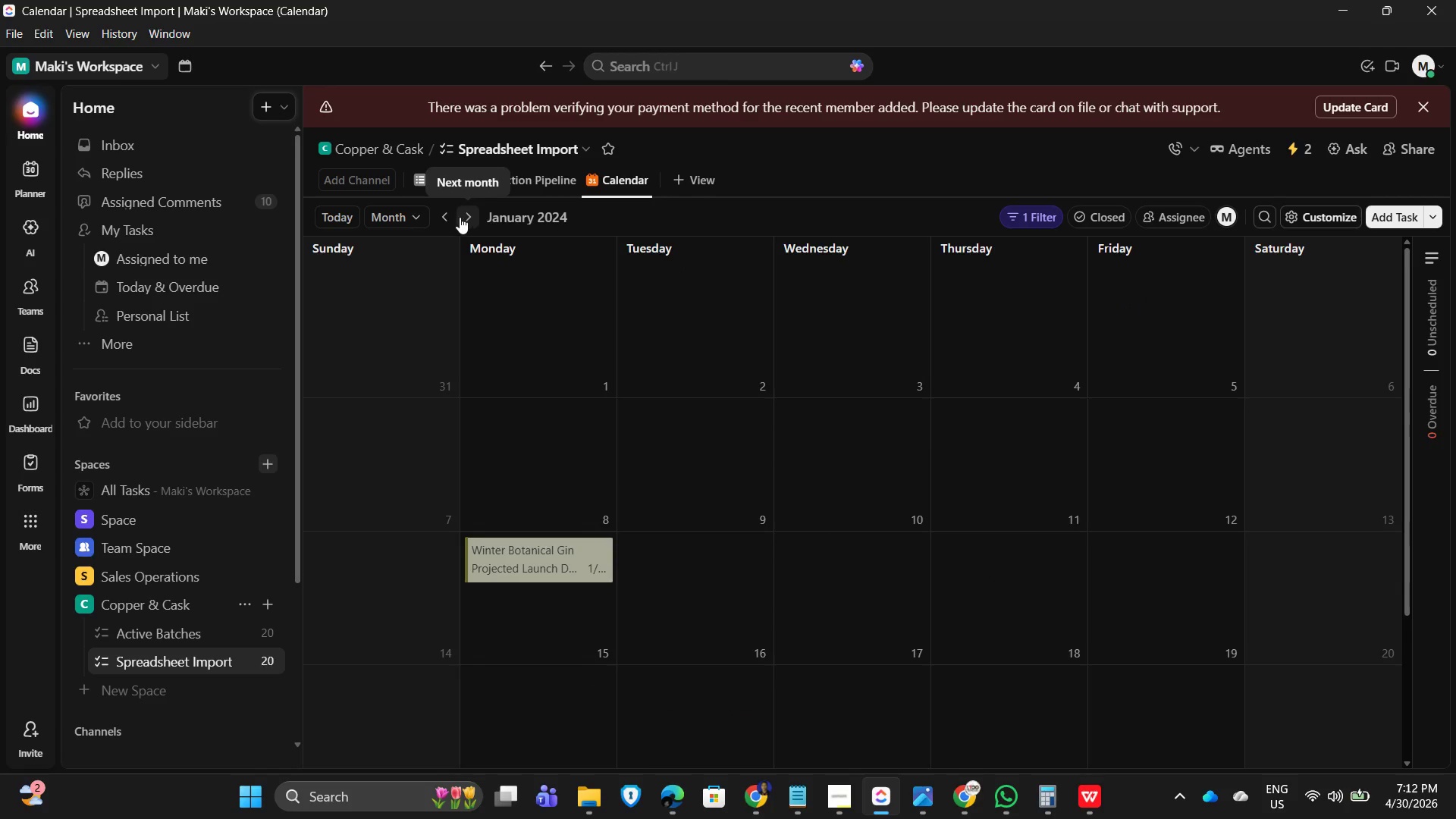 
left_click([447, 217])
 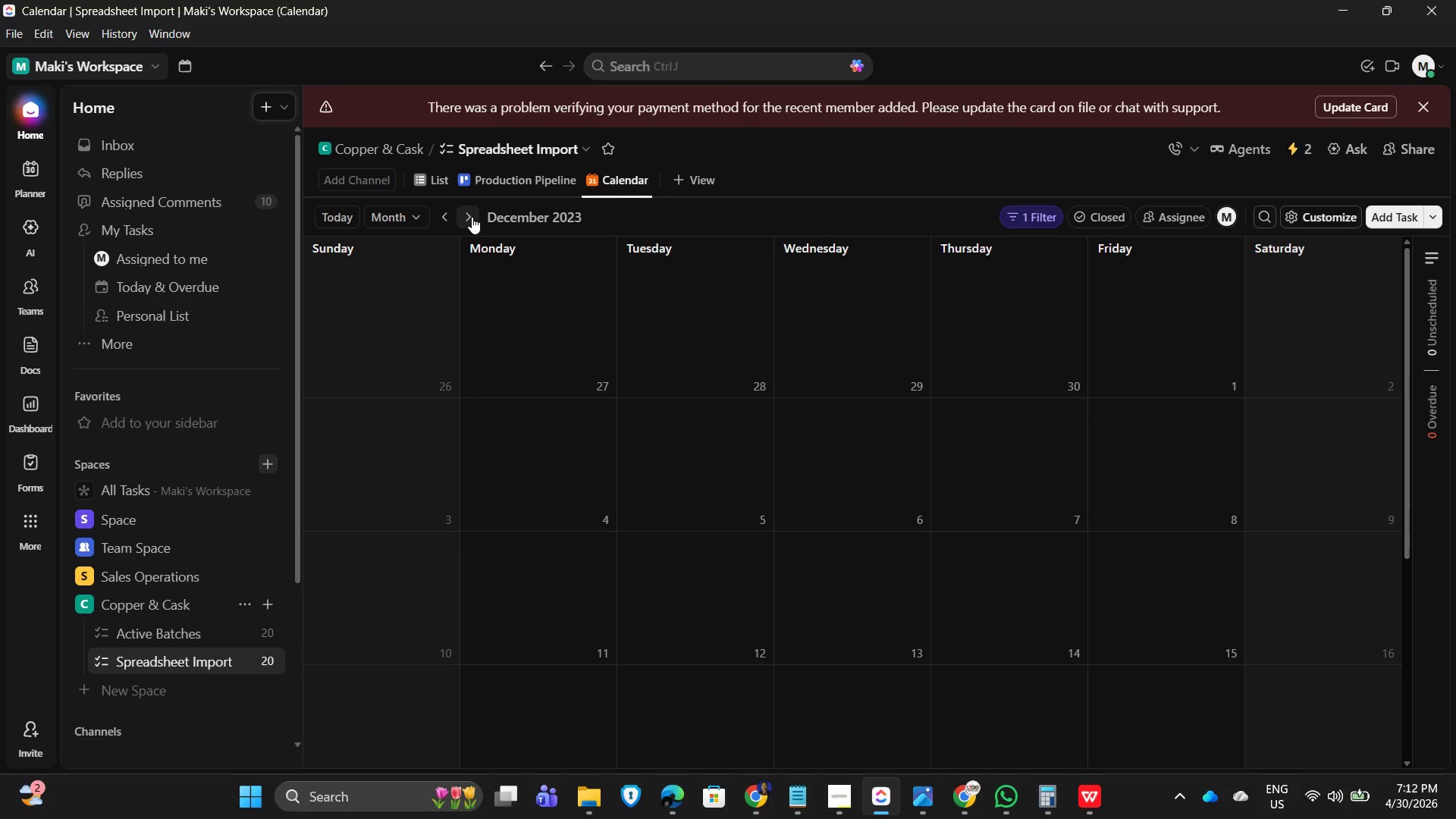 
left_click([472, 217])
 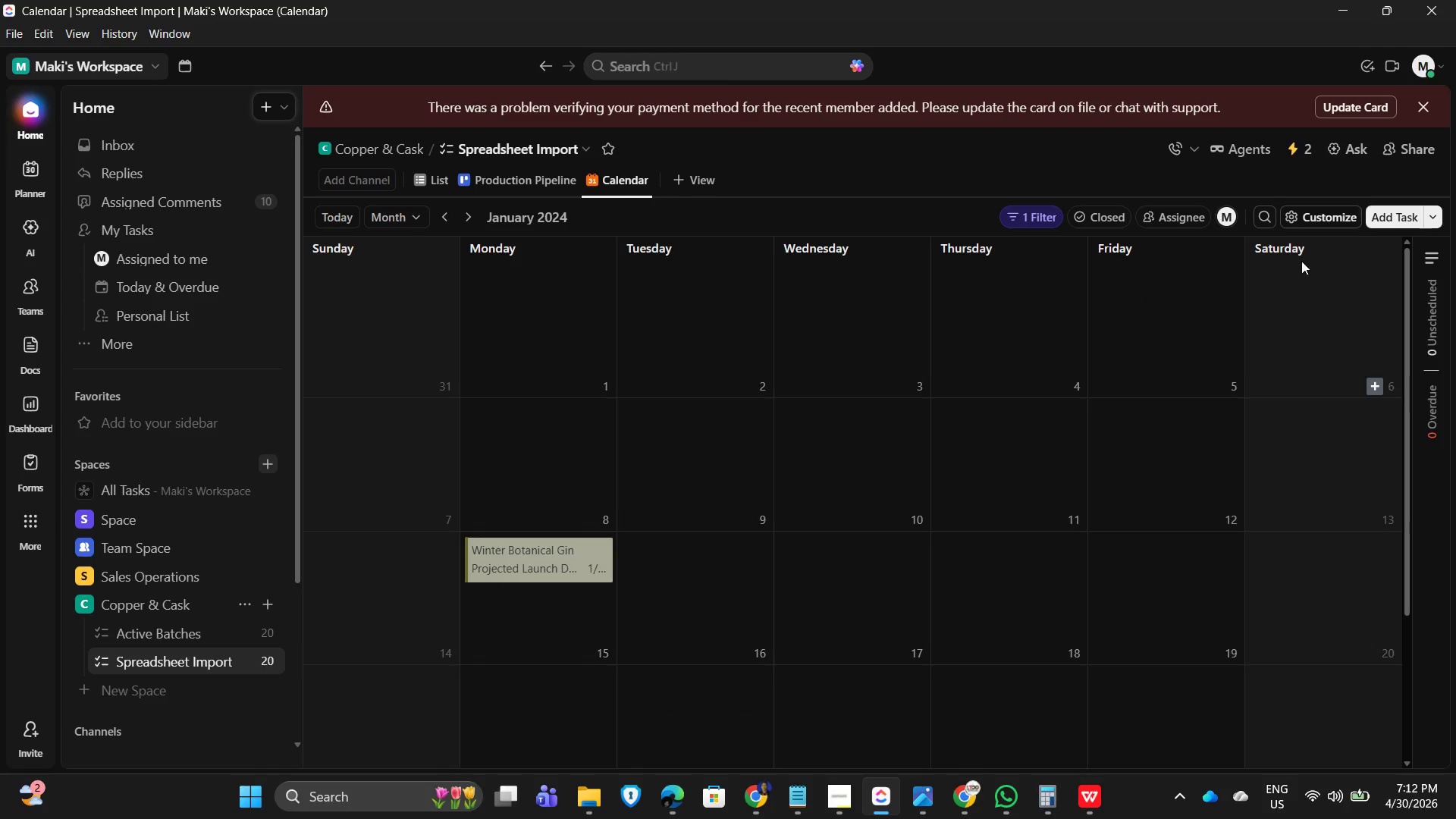 
left_click([1296, 219])
 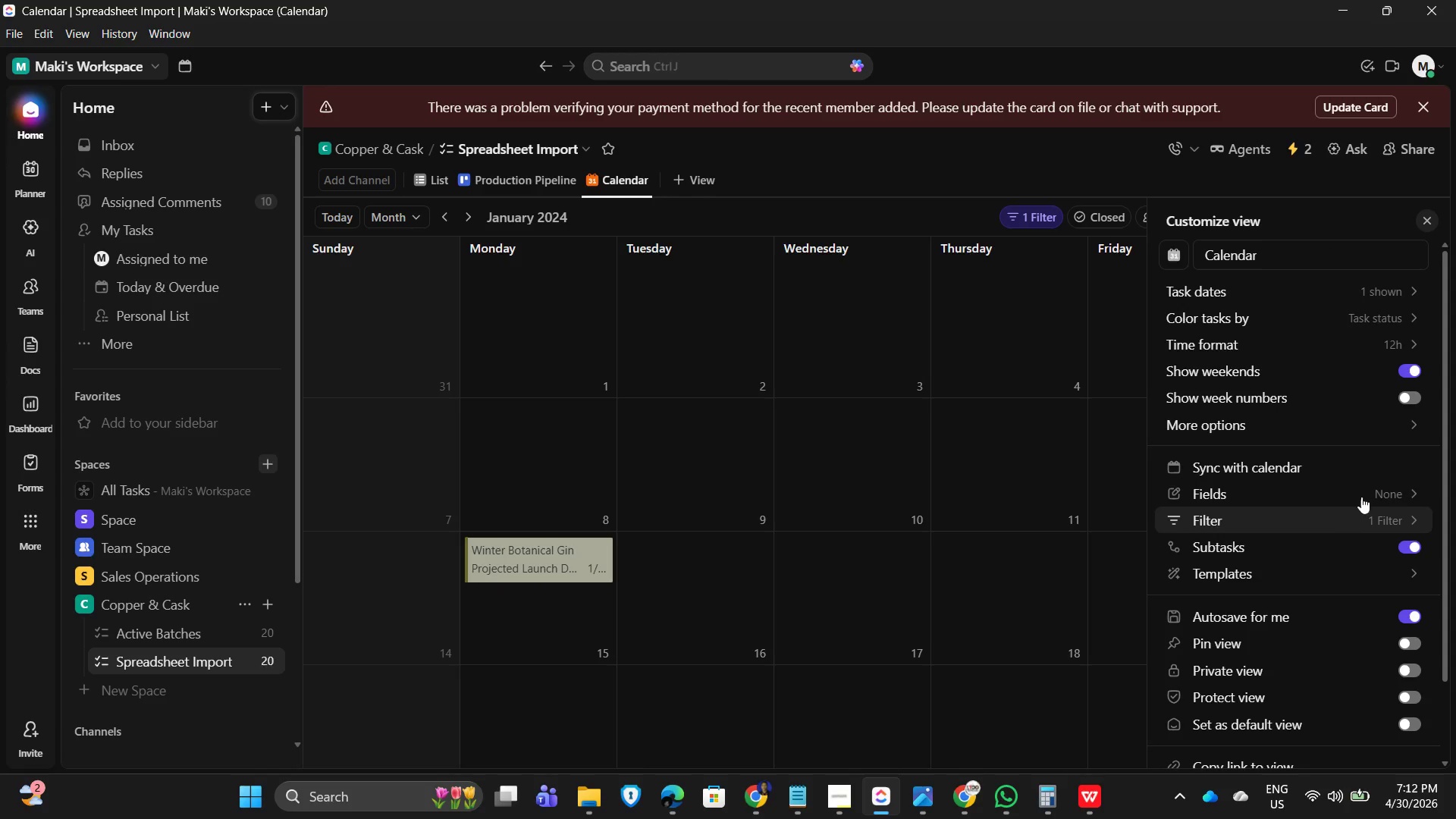 
left_click([1350, 490])
 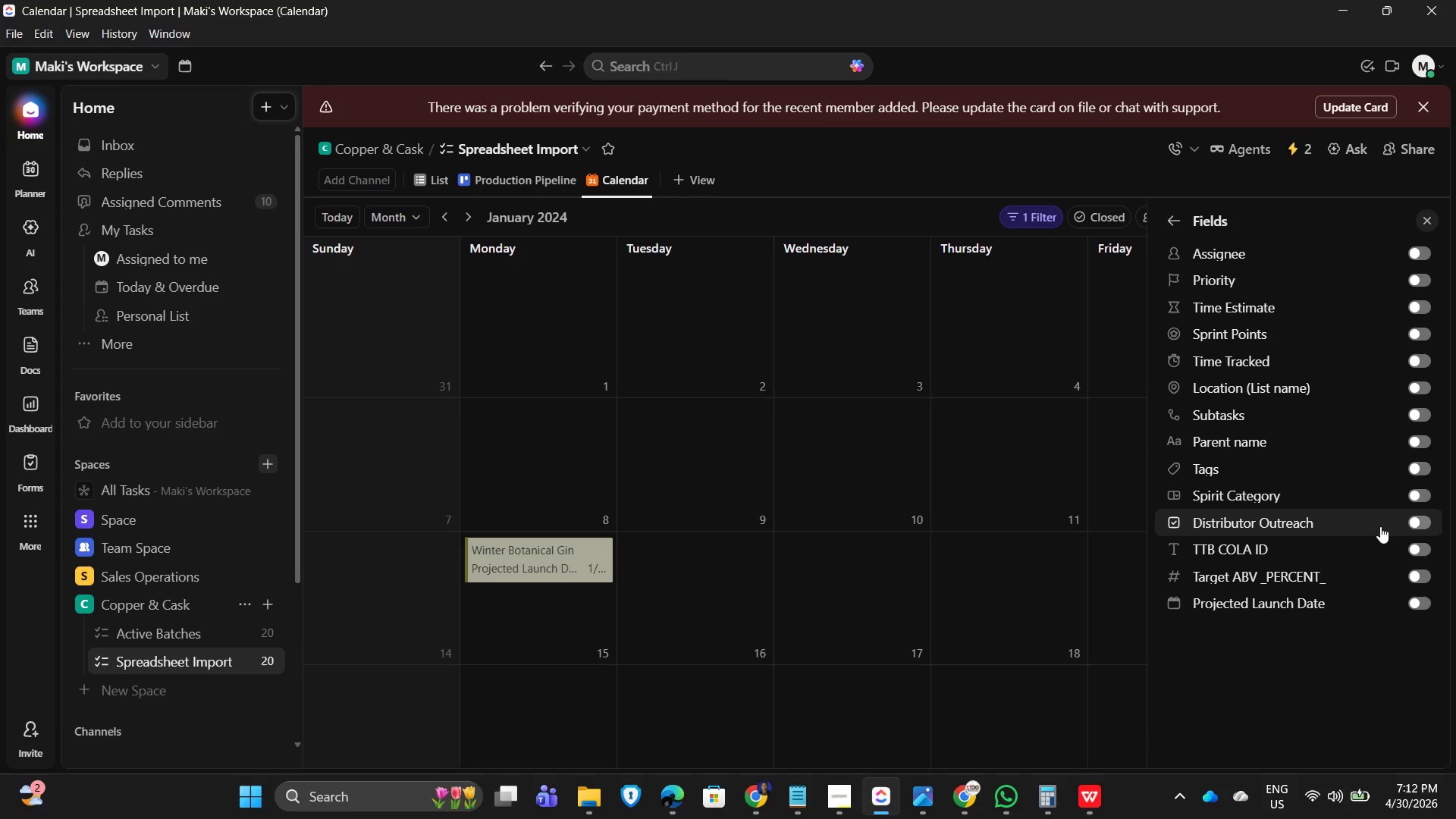 
left_click([1394, 500])
 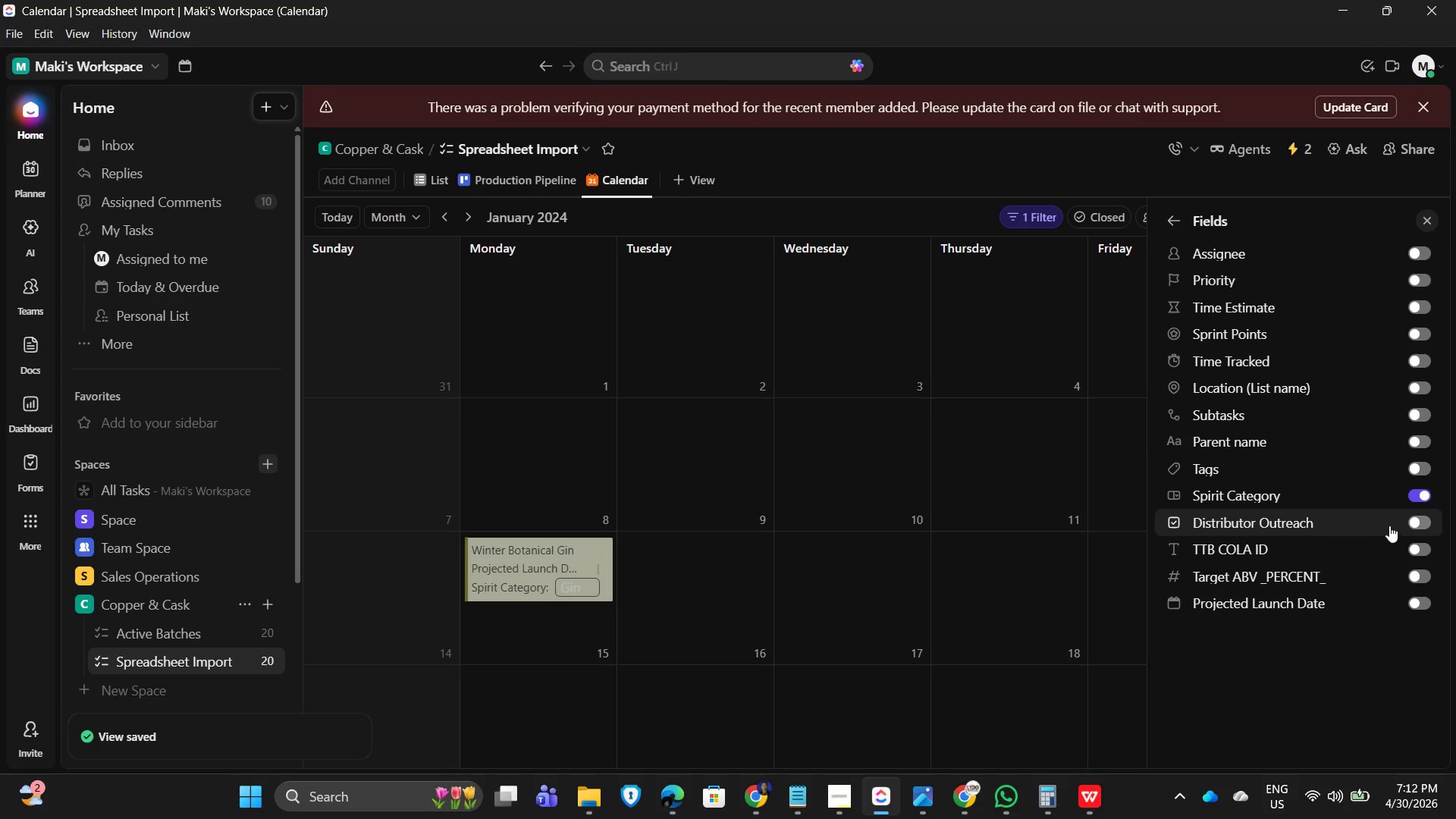 
left_click([1389, 525])
 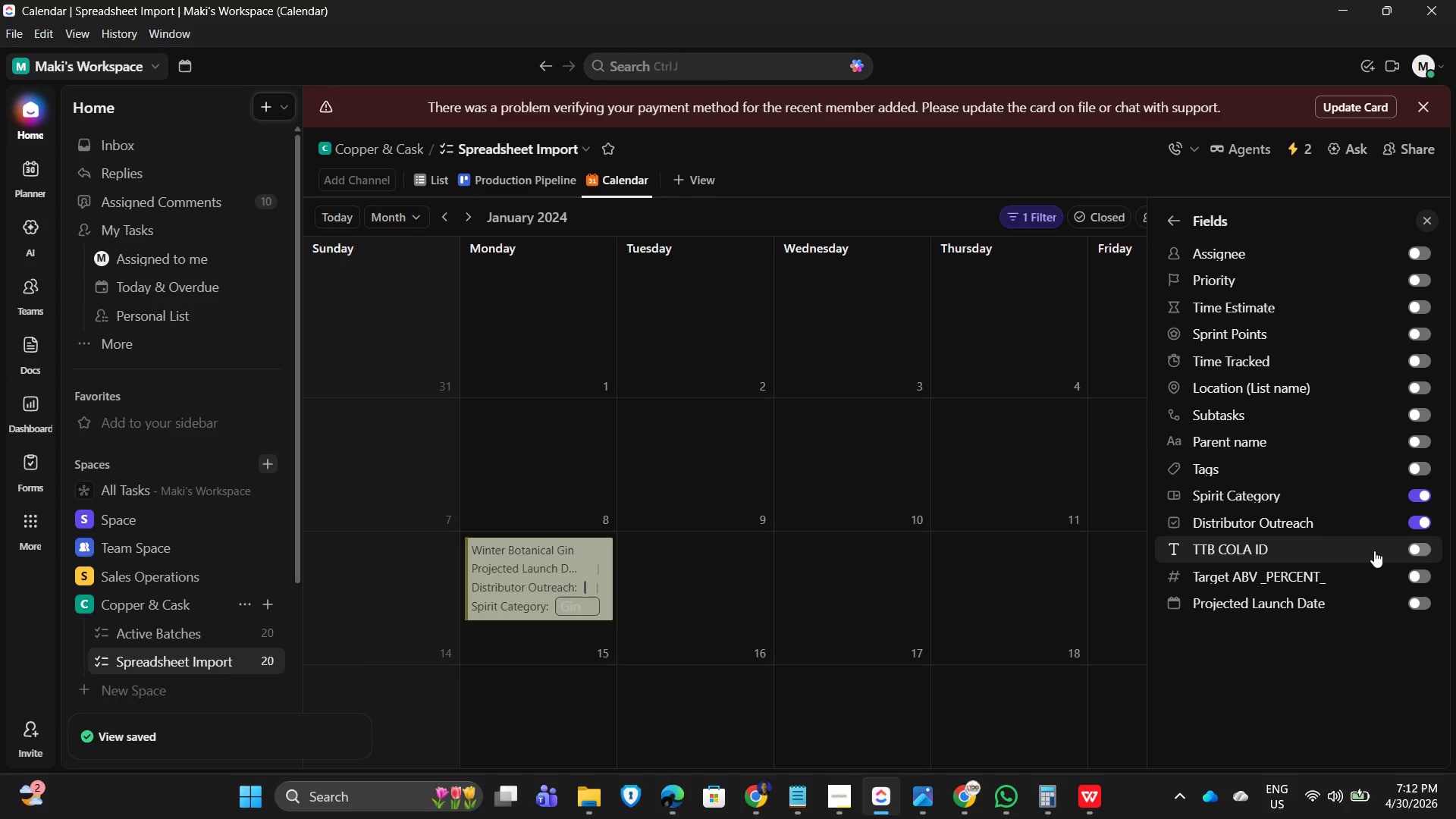 
left_click([1375, 550])
 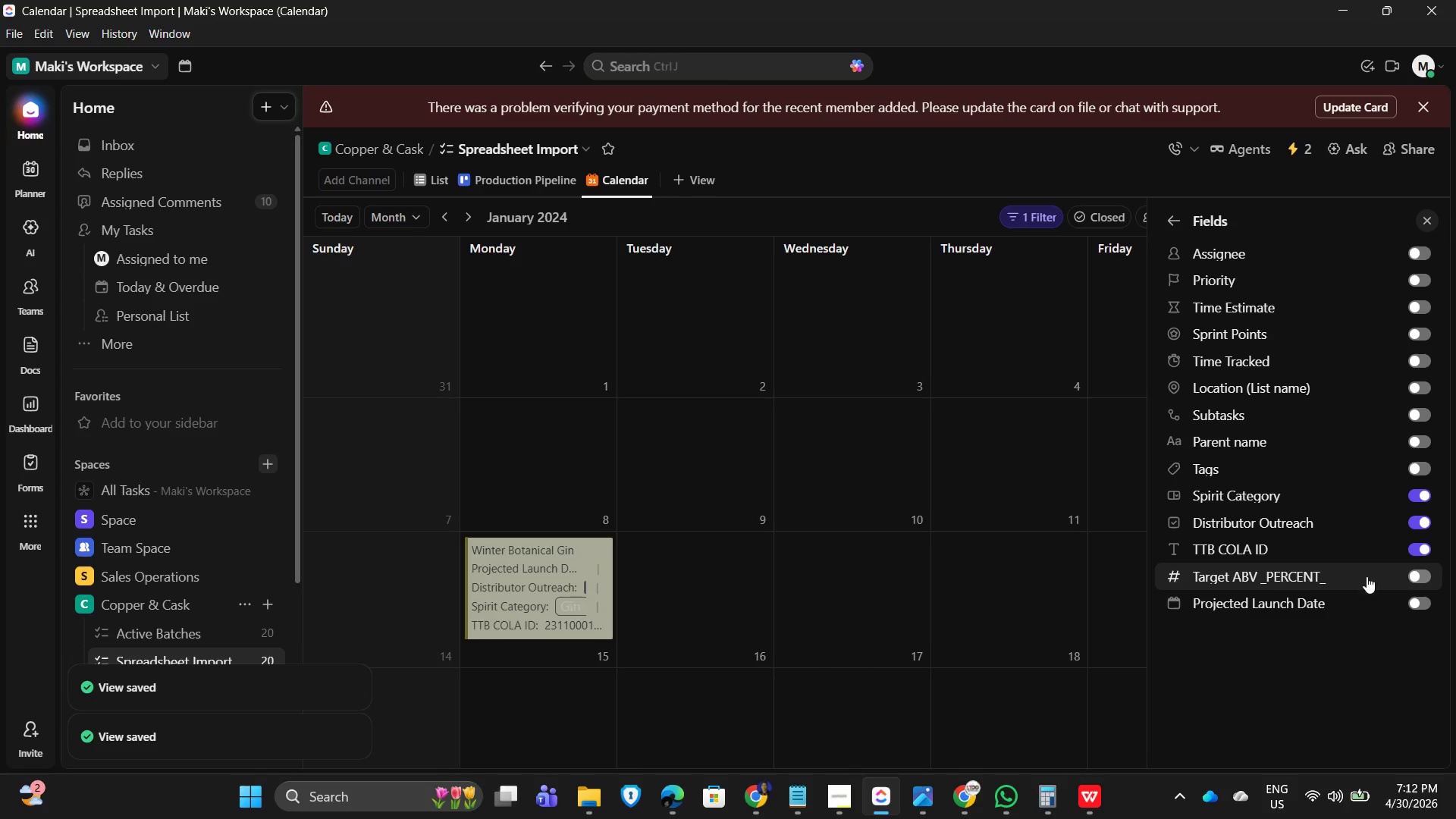 
left_click([1367, 576])
 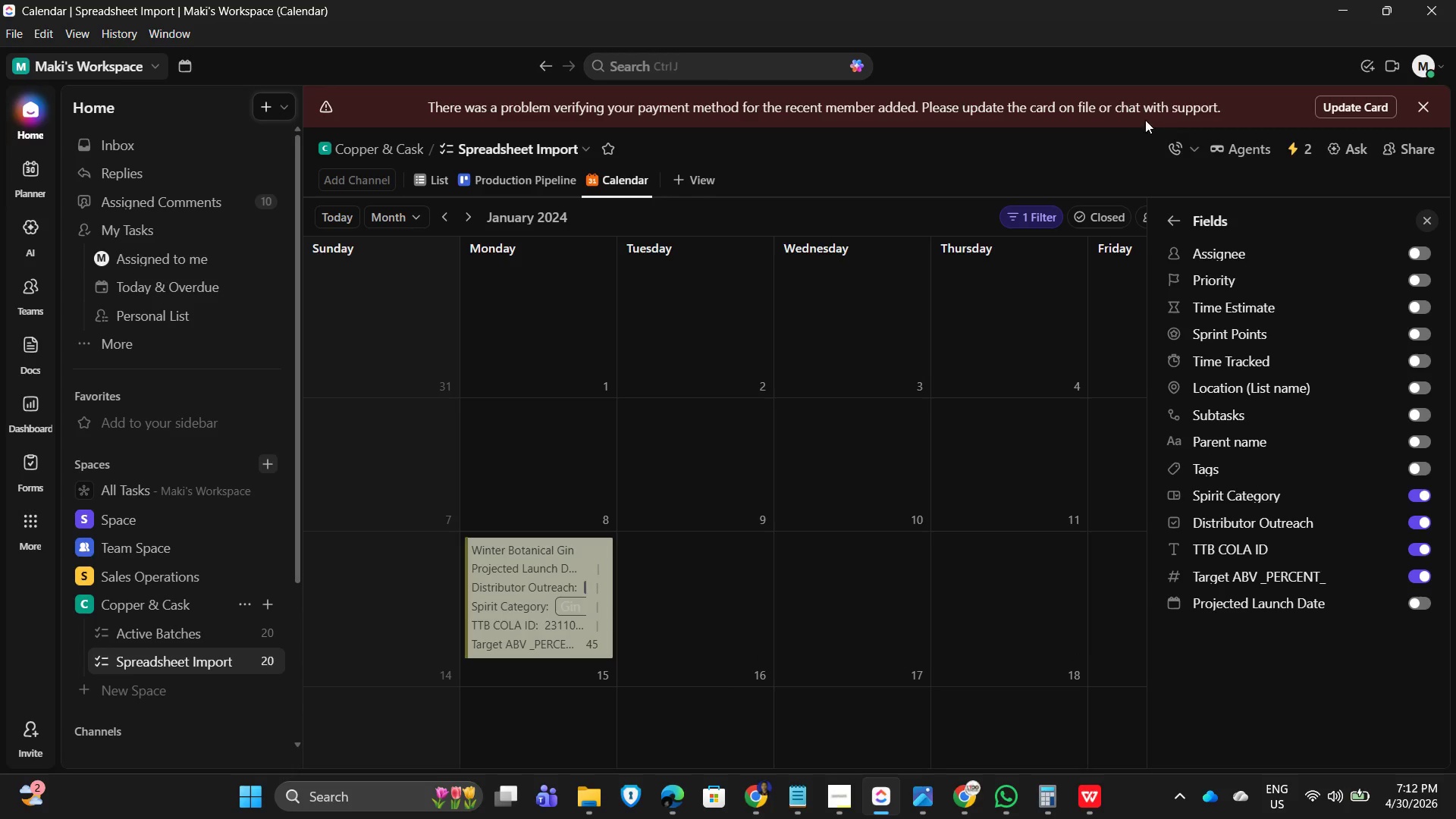 
wait(6.47)
 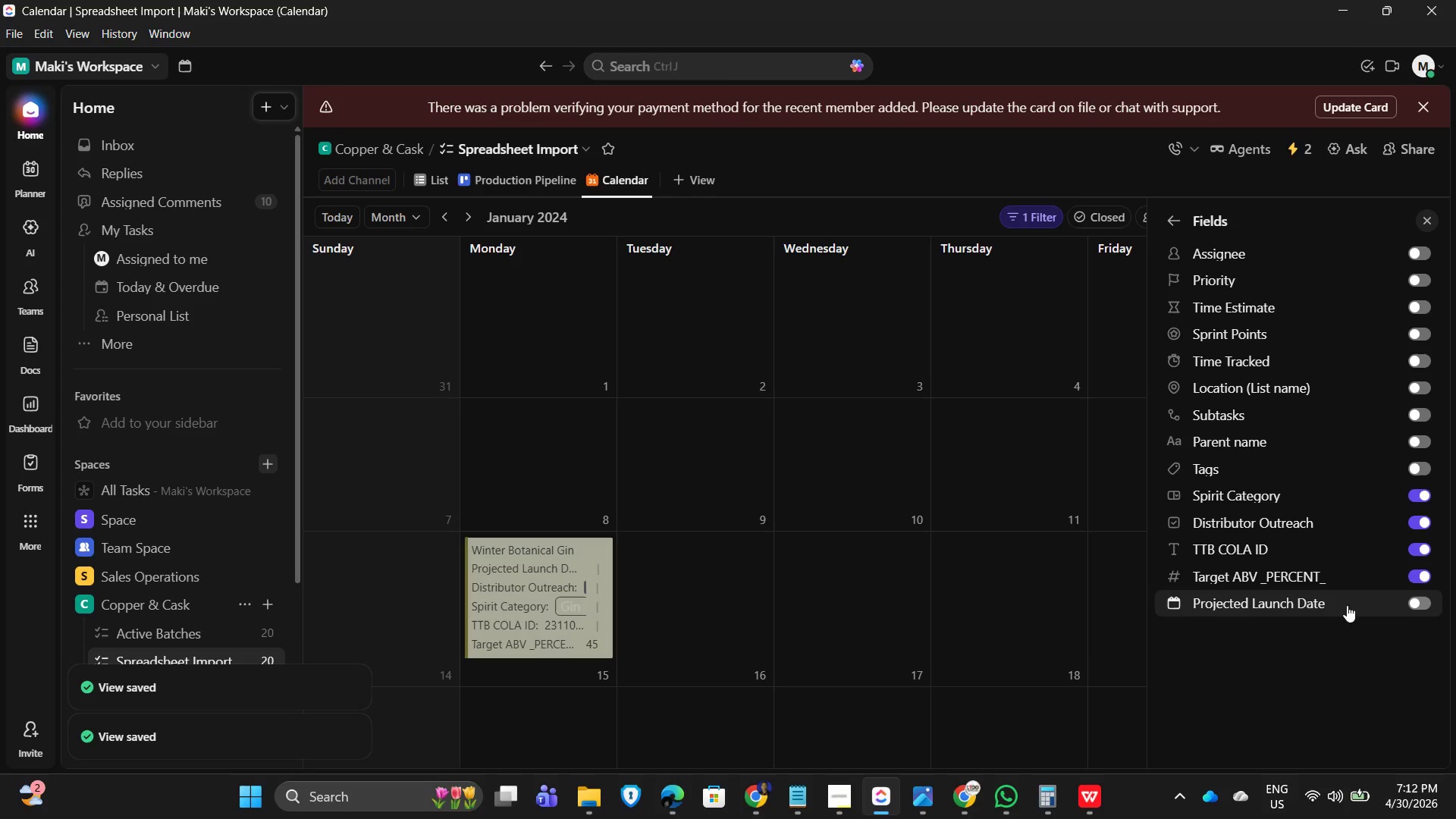 
left_click([907, 167])
 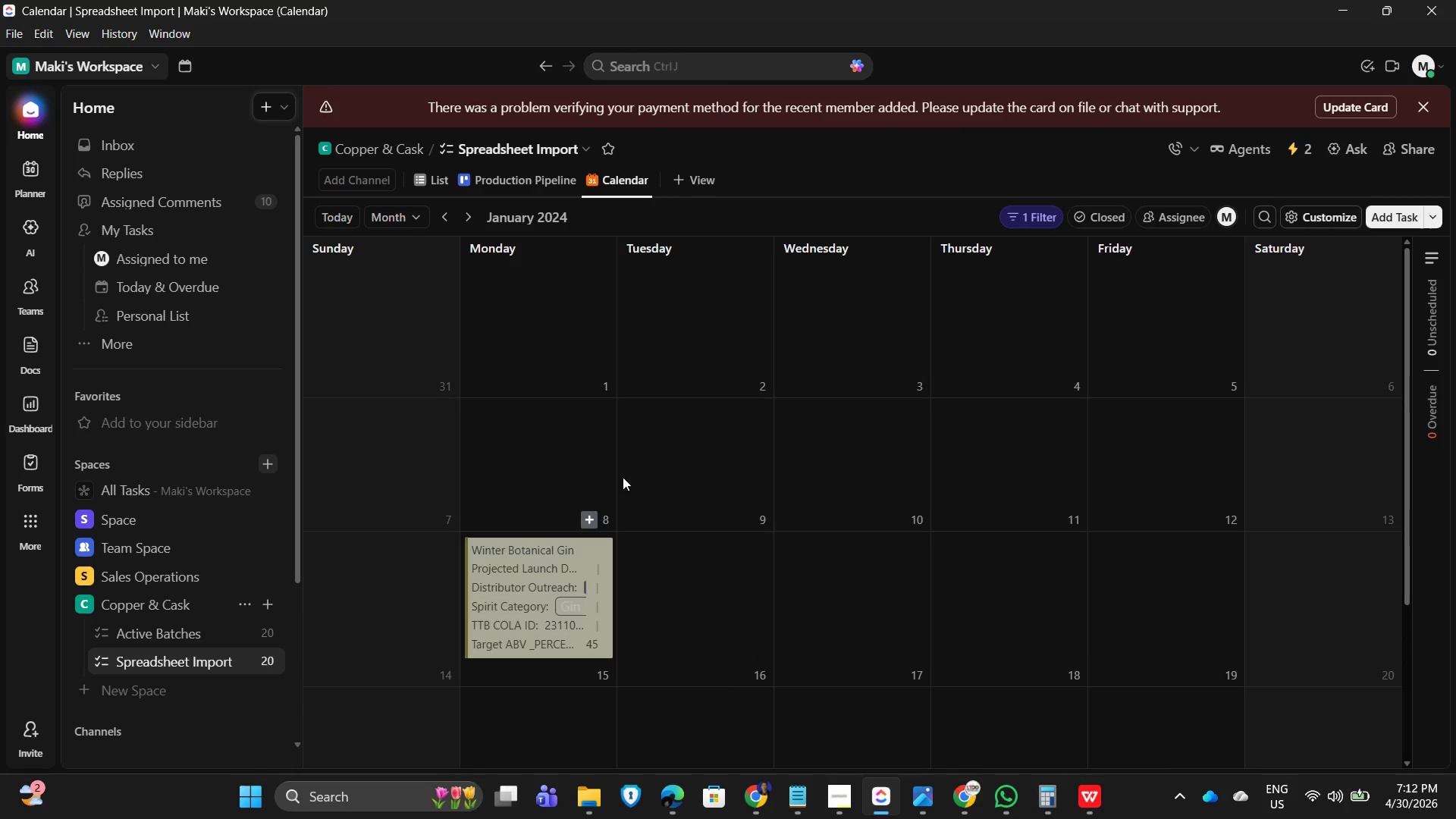 
scroll: coordinate [728, 512], scroll_direction: none, amount: 0.0
 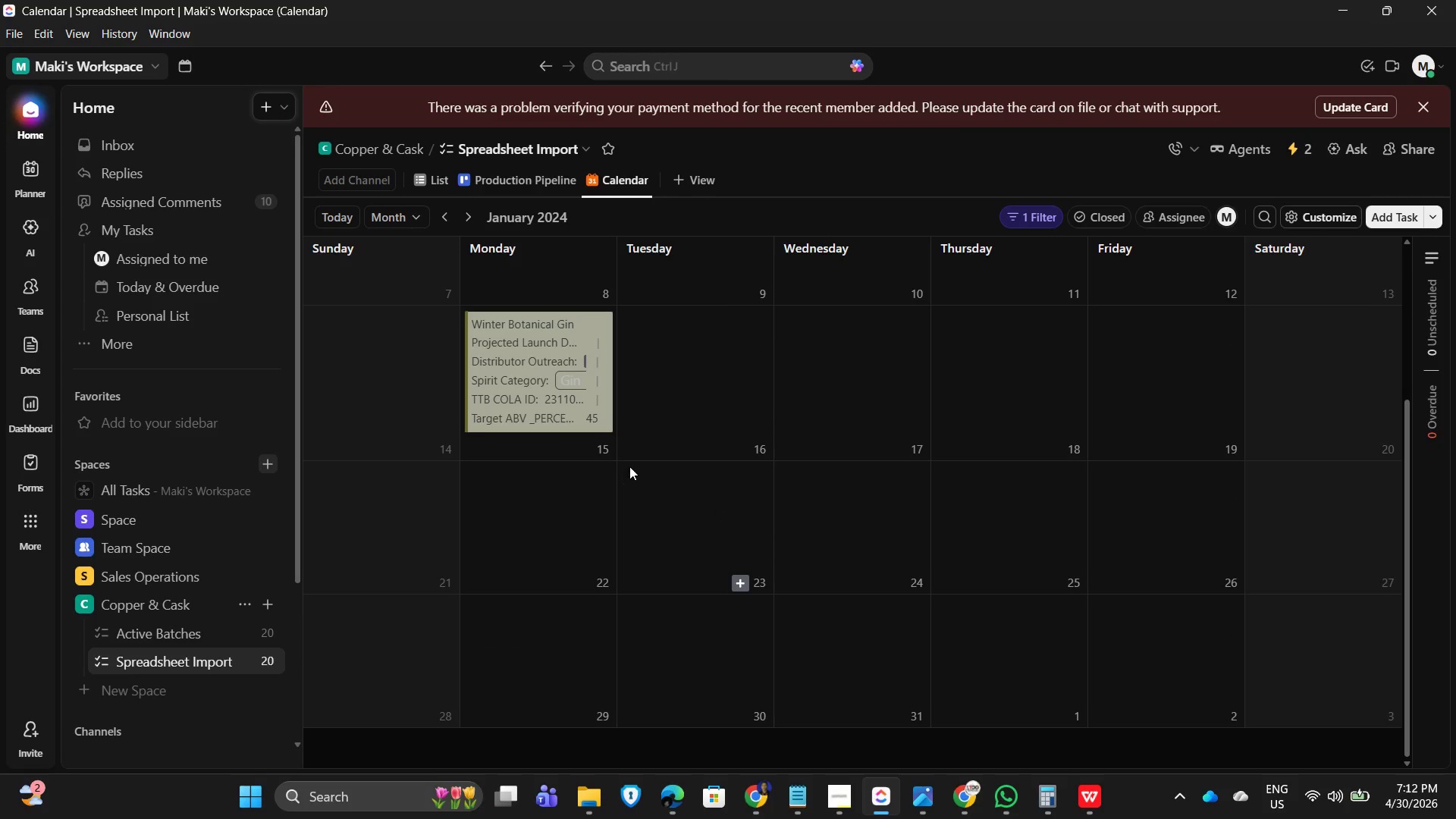 
scroll: coordinate [614, 361], scroll_direction: up, amount: 3.0
 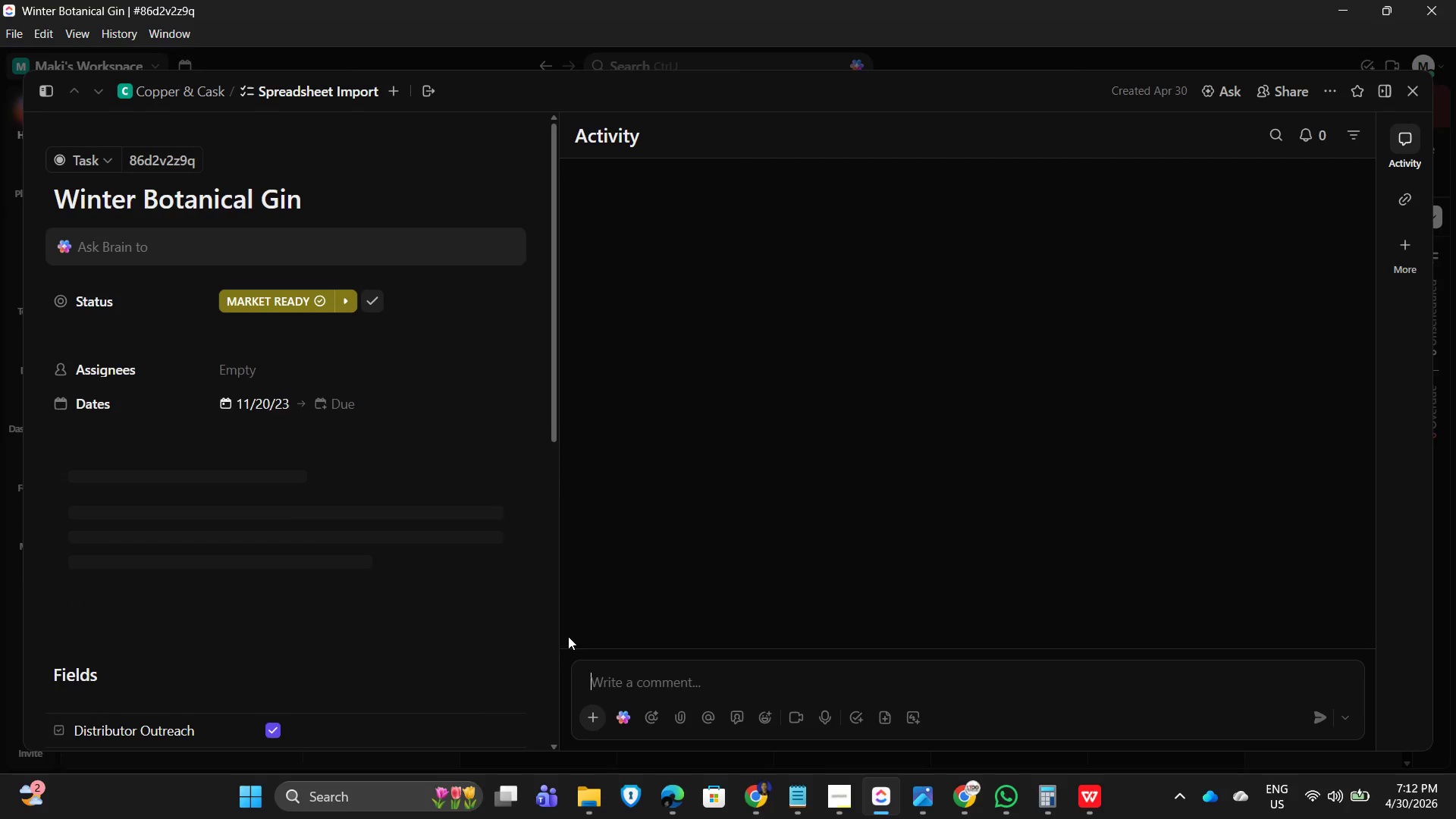 
wait(5.02)
 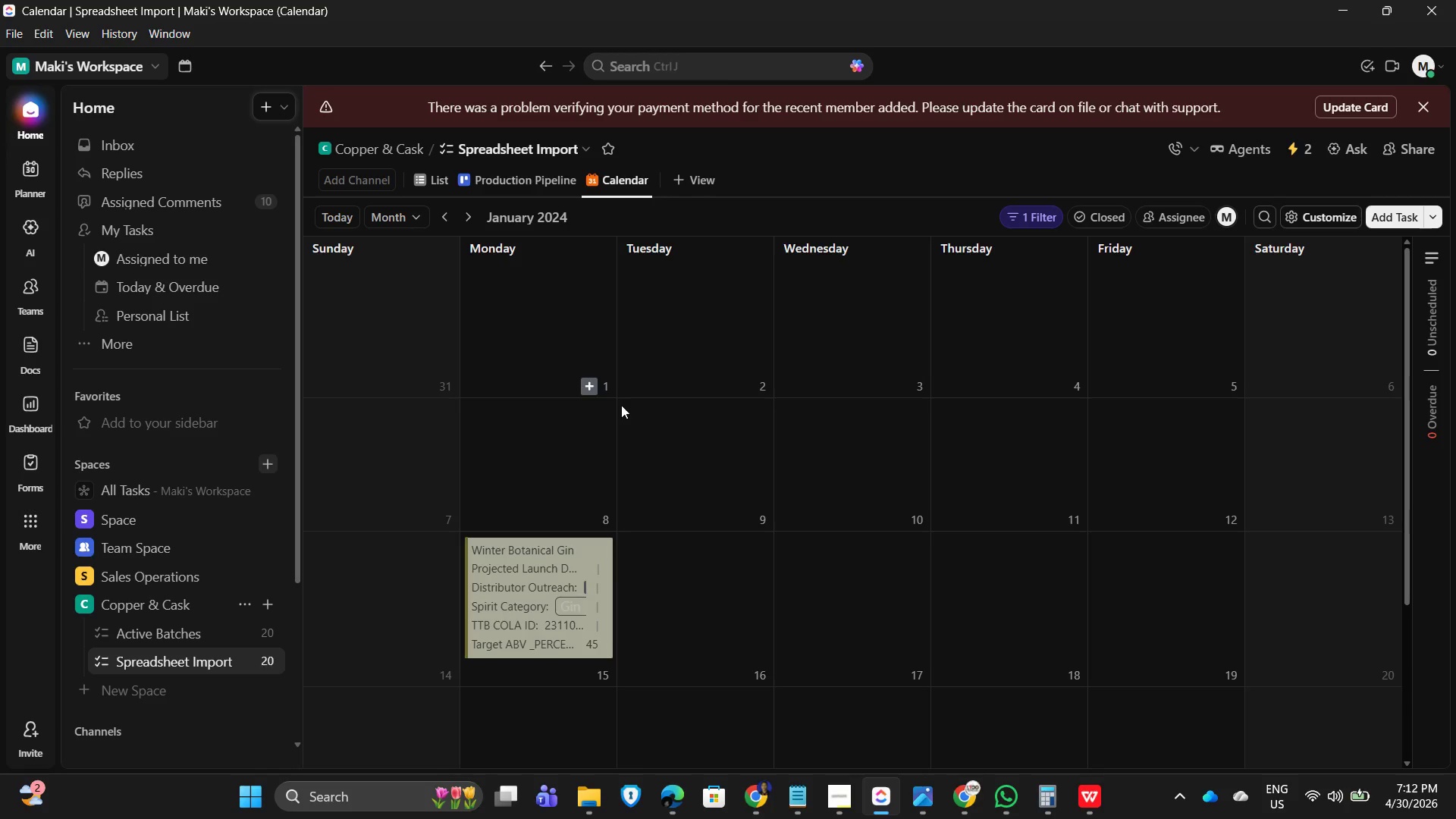 
left_click([1408, 84])
 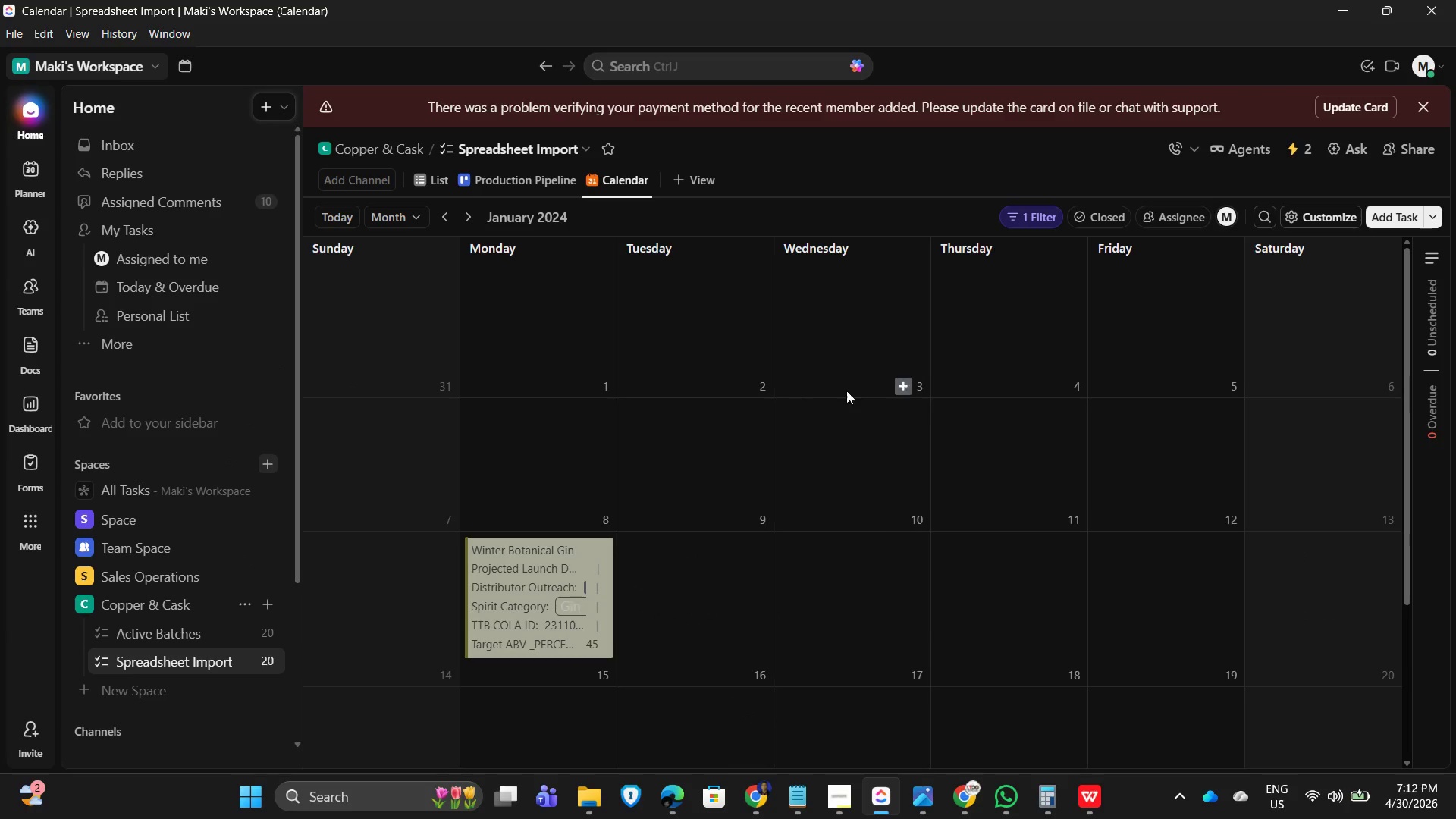 
scroll: coordinate [658, 362], scroll_direction: up, amount: 12.0
 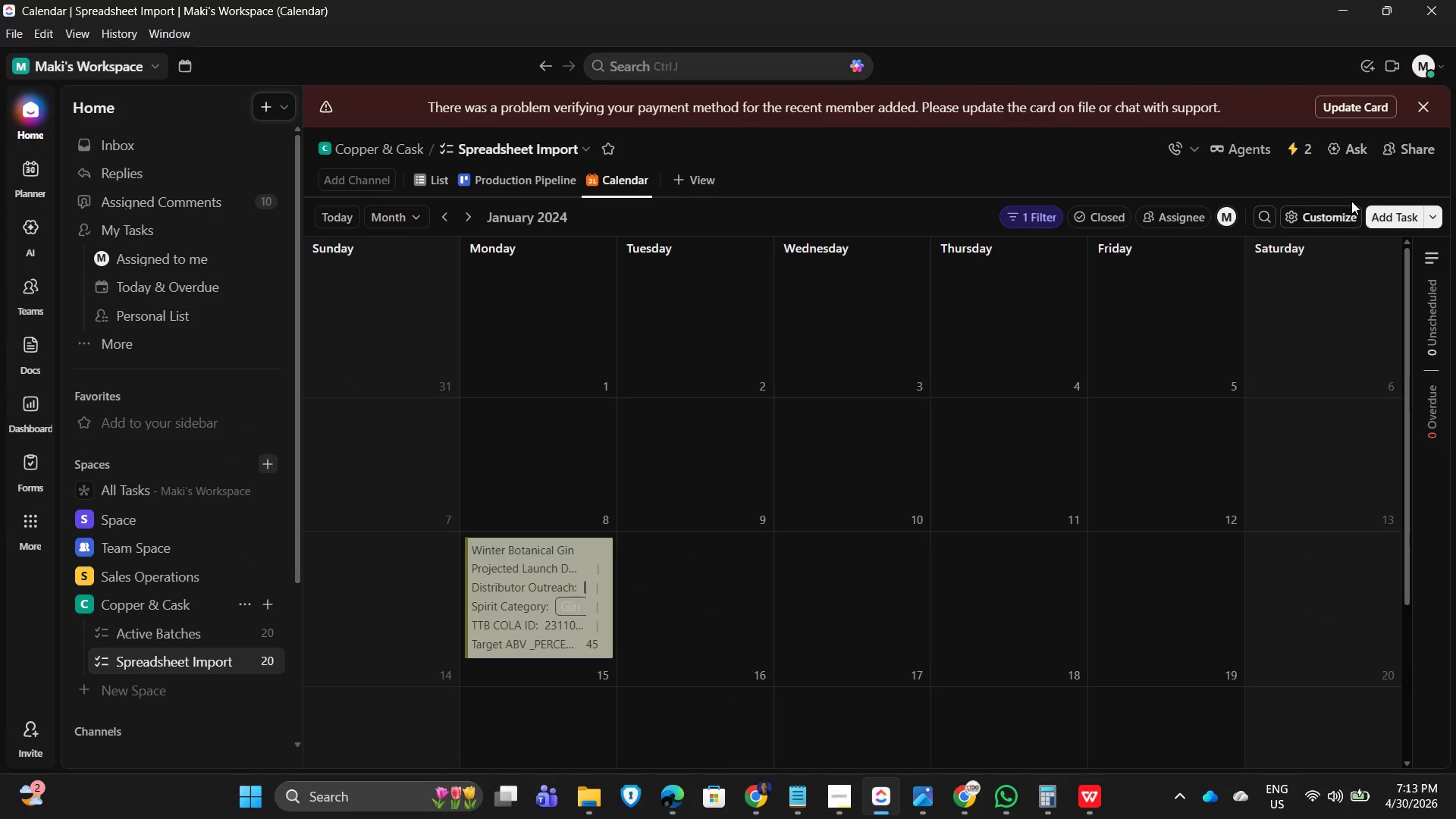 
left_click([1299, 216])
 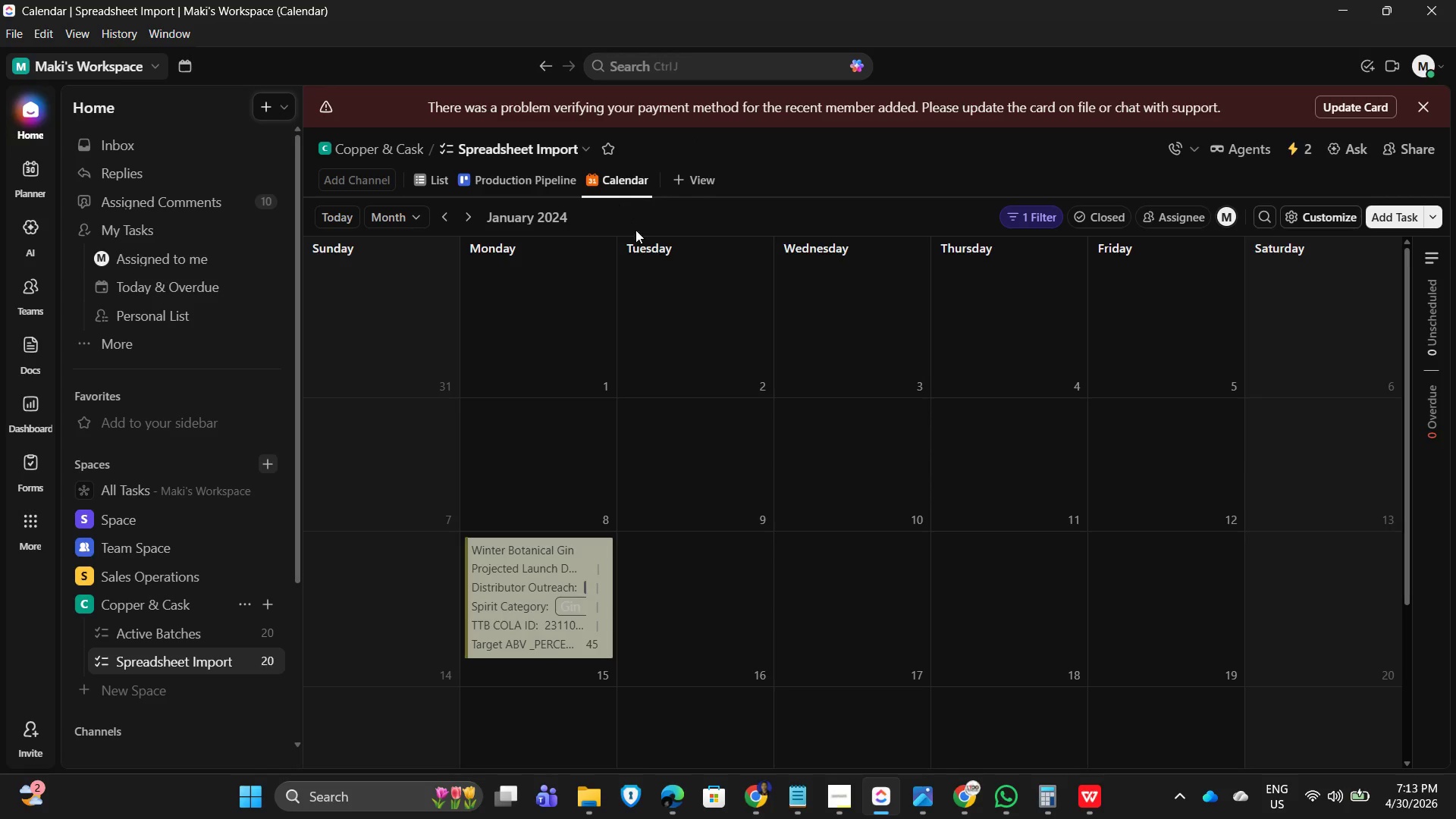 
key(Alt+Tab)